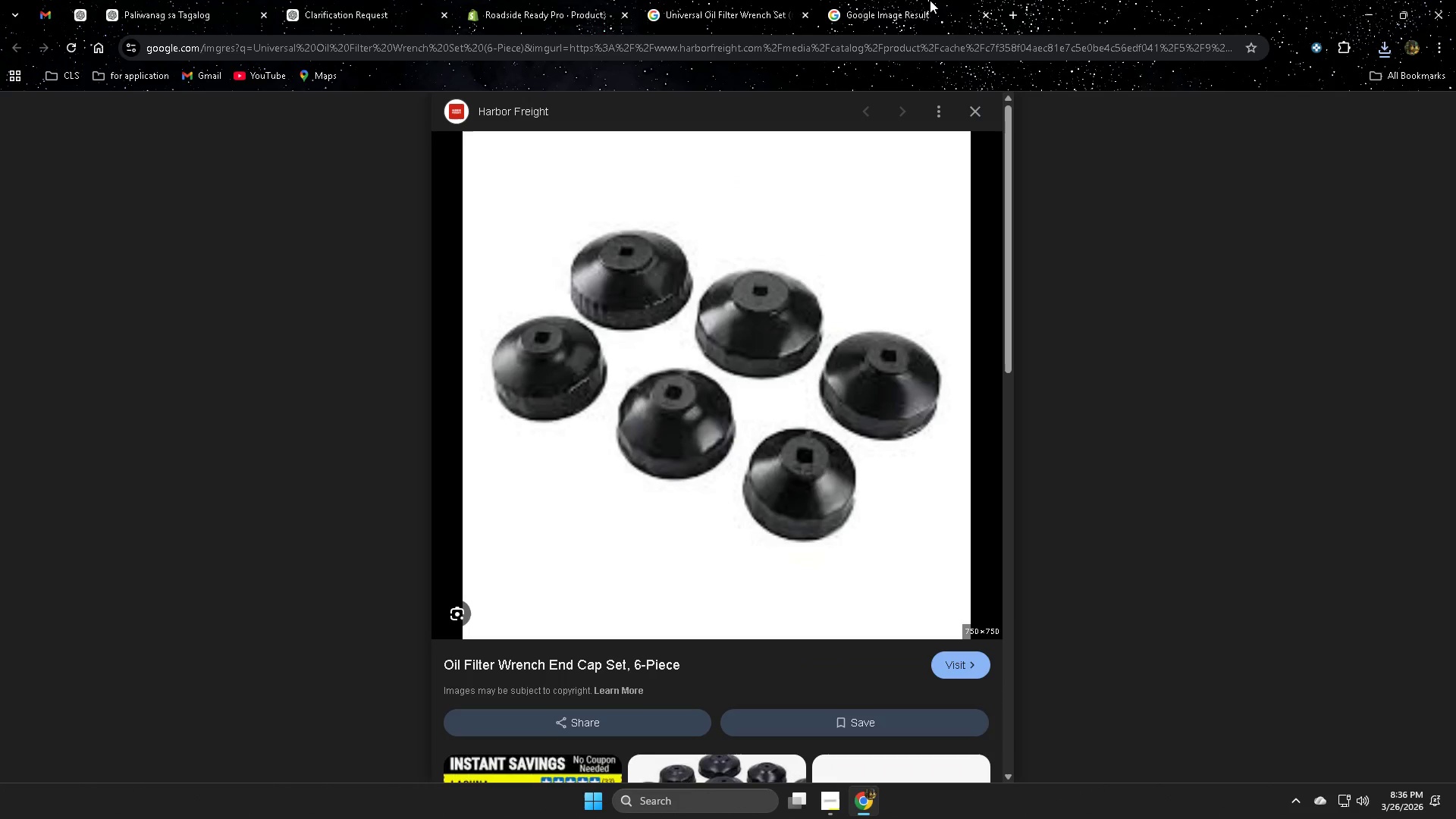 
key(Control+W)
 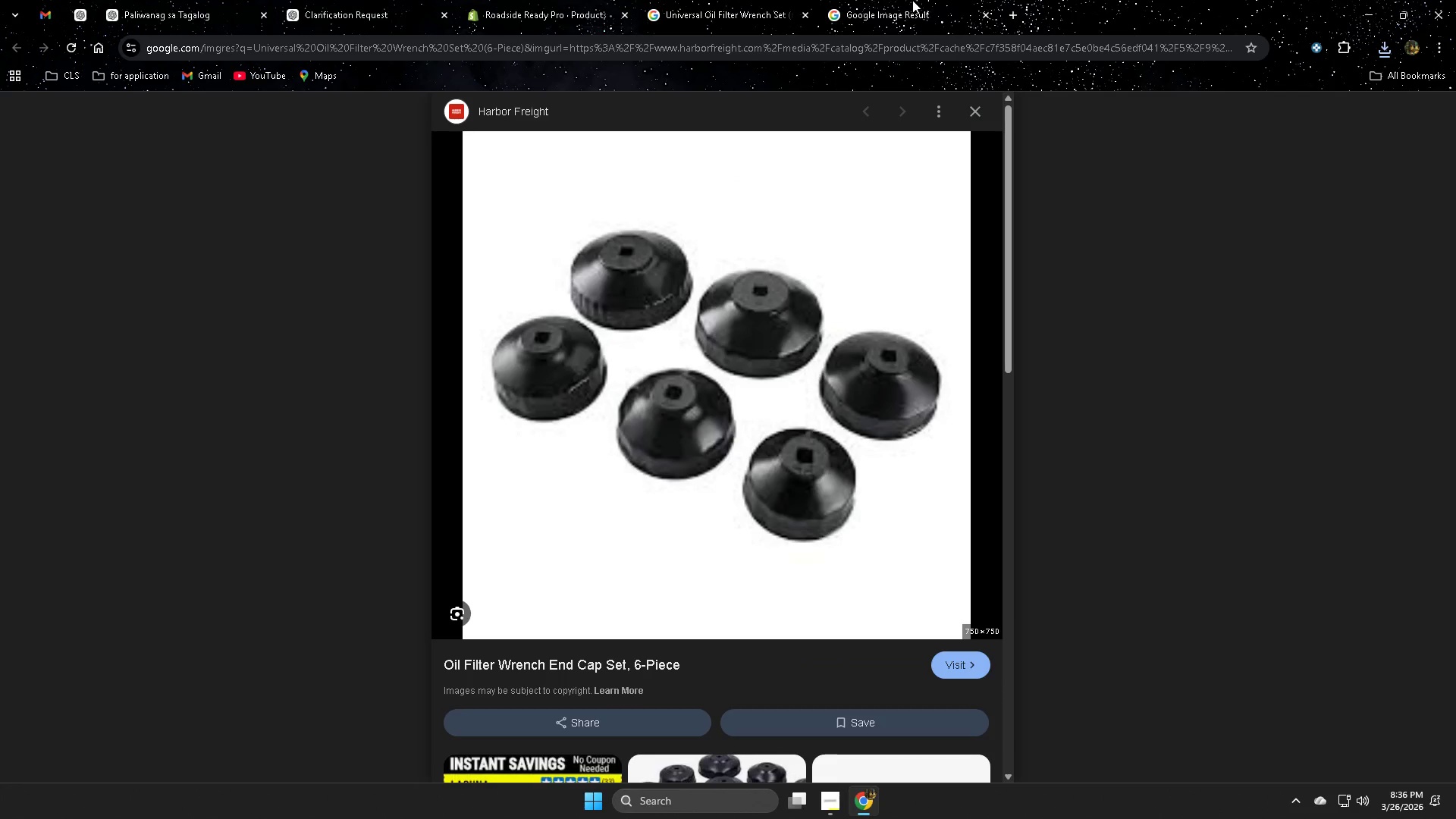 
left_click([912, 0])
 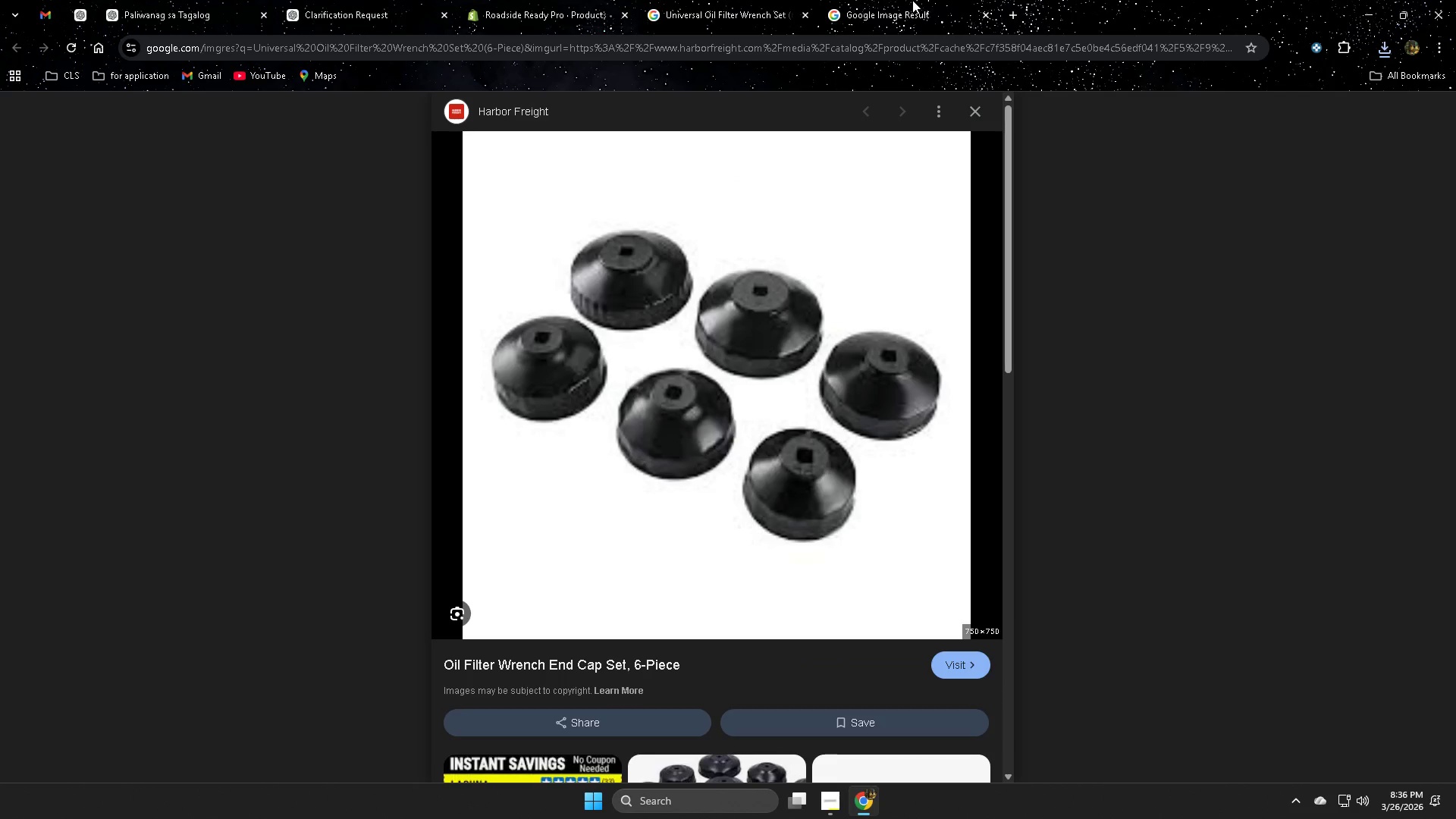 
key(Control+W)
 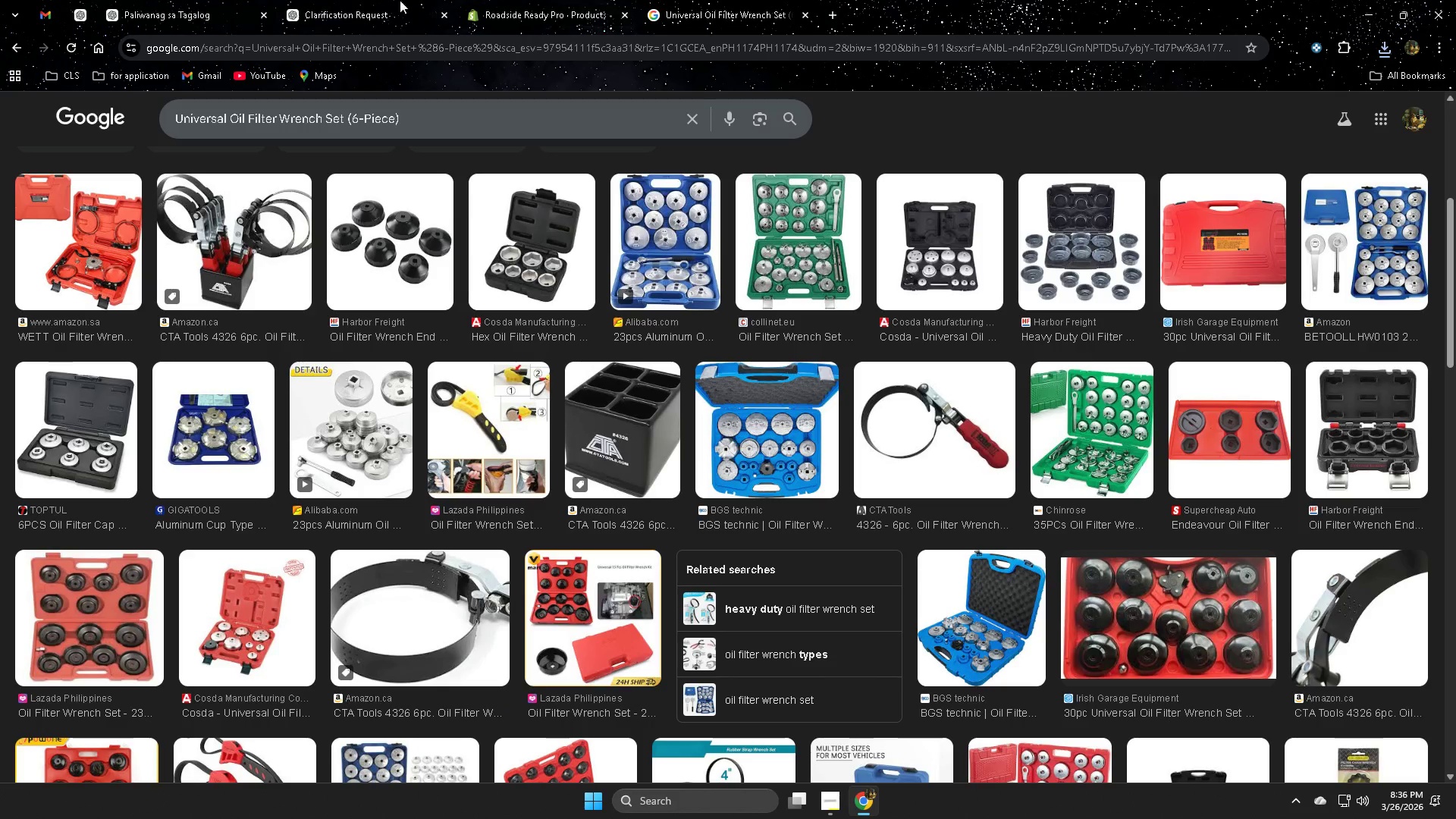 
key(Control+ControlLeft)
 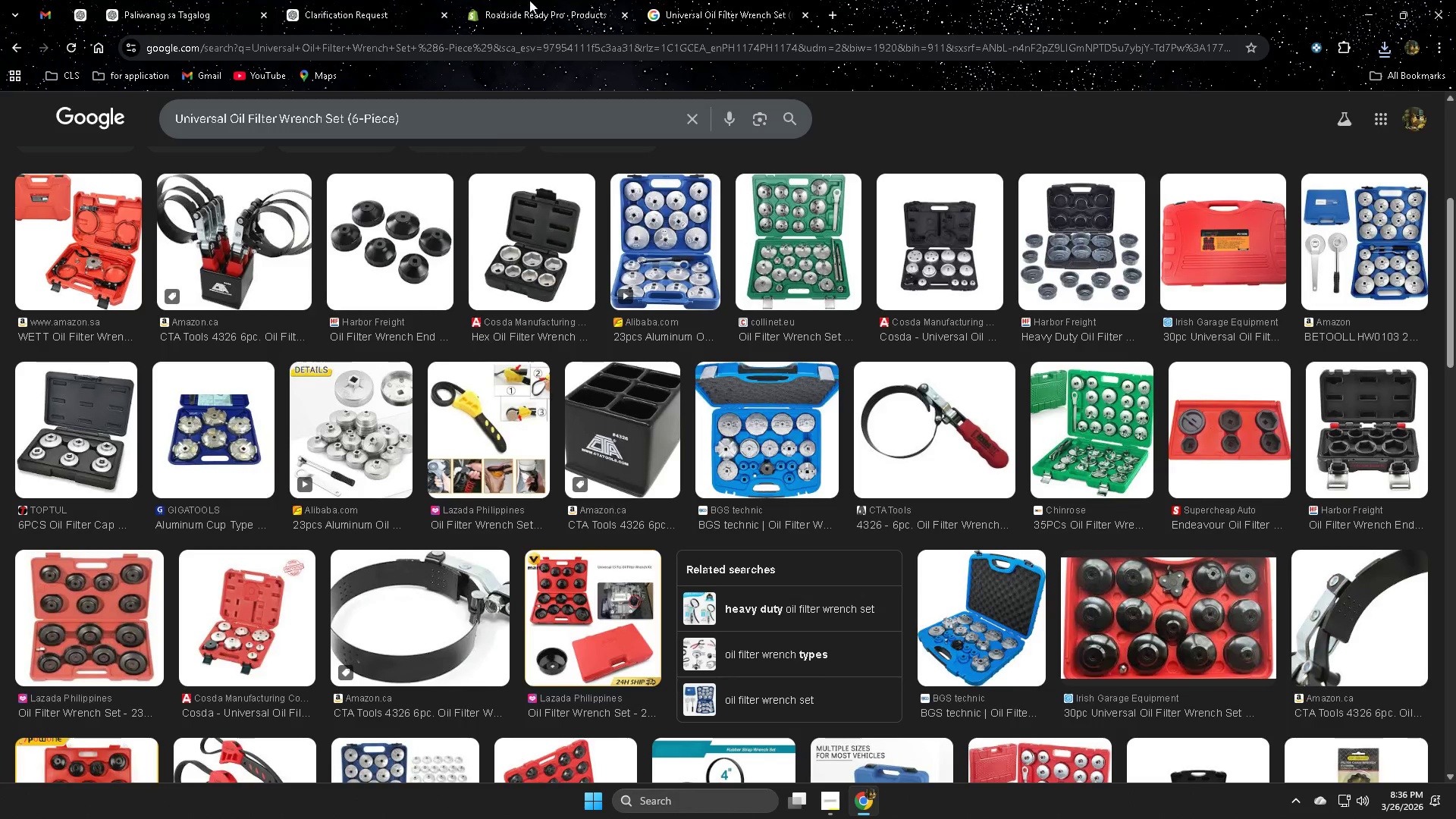 
key(Control+W)
 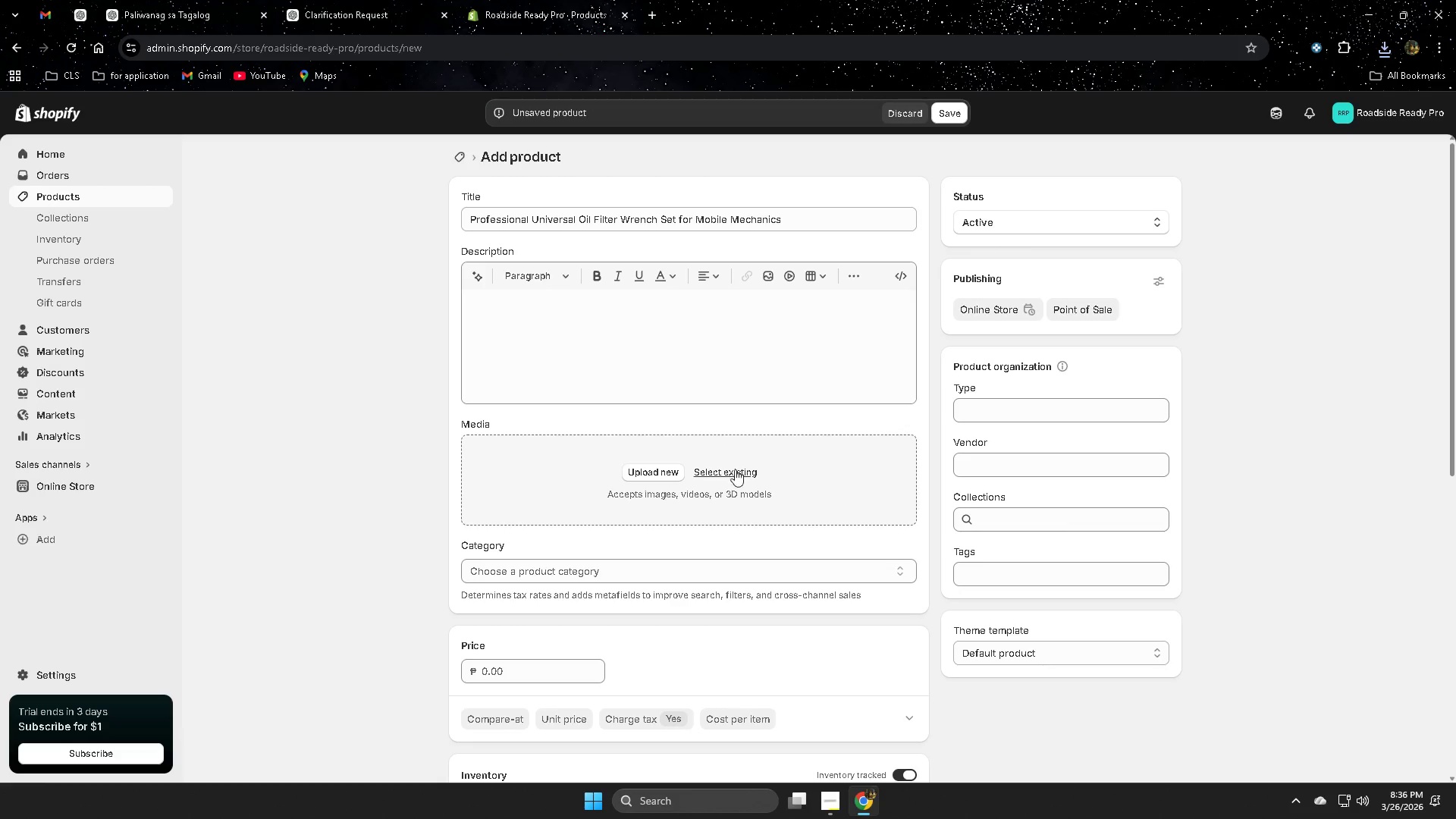 
left_click([693, 444])
 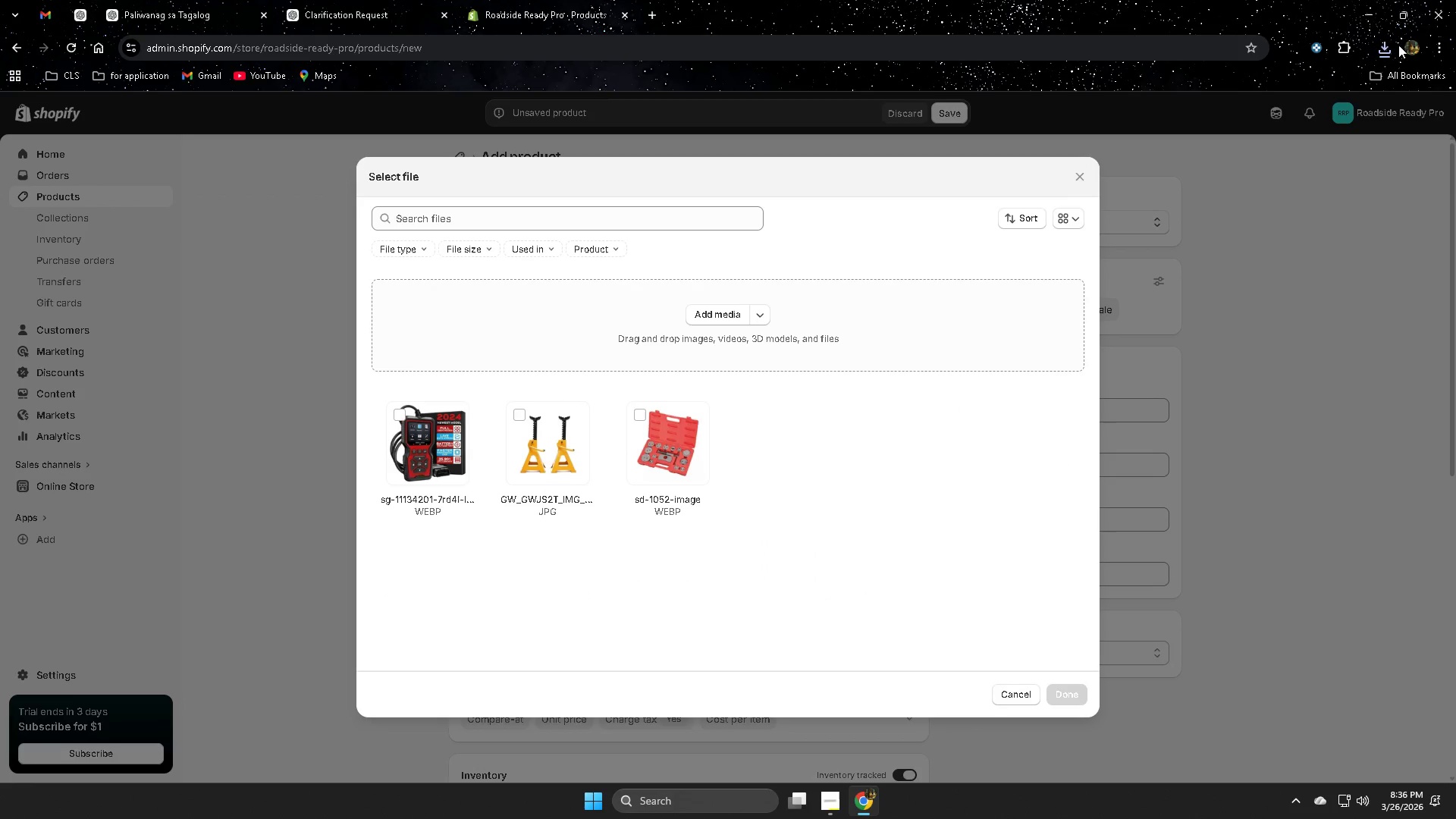 
left_click([1379, 43])
 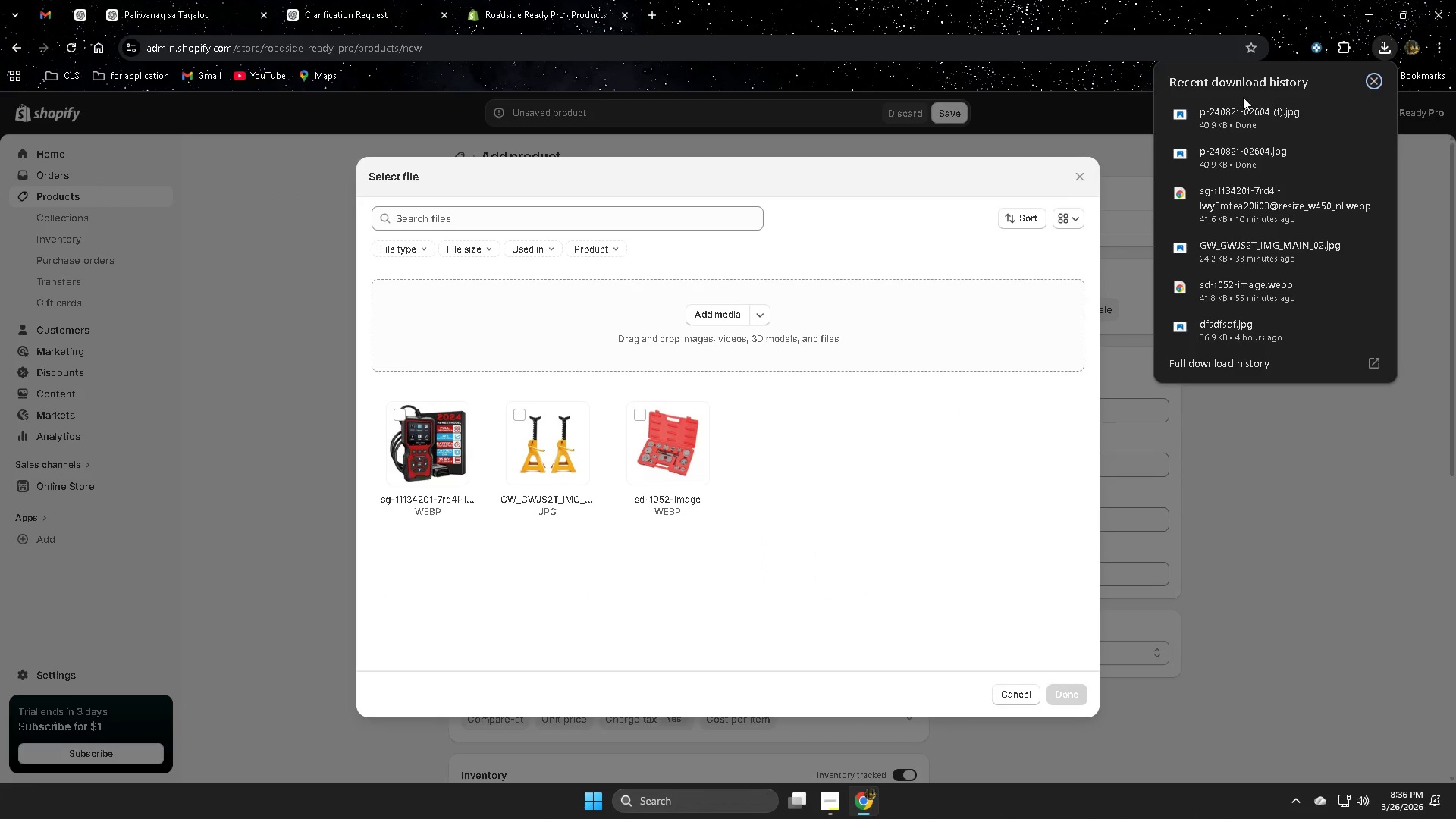 
left_click_drag(start_coordinate=[1236, 118], to_coordinate=[799, 431])
 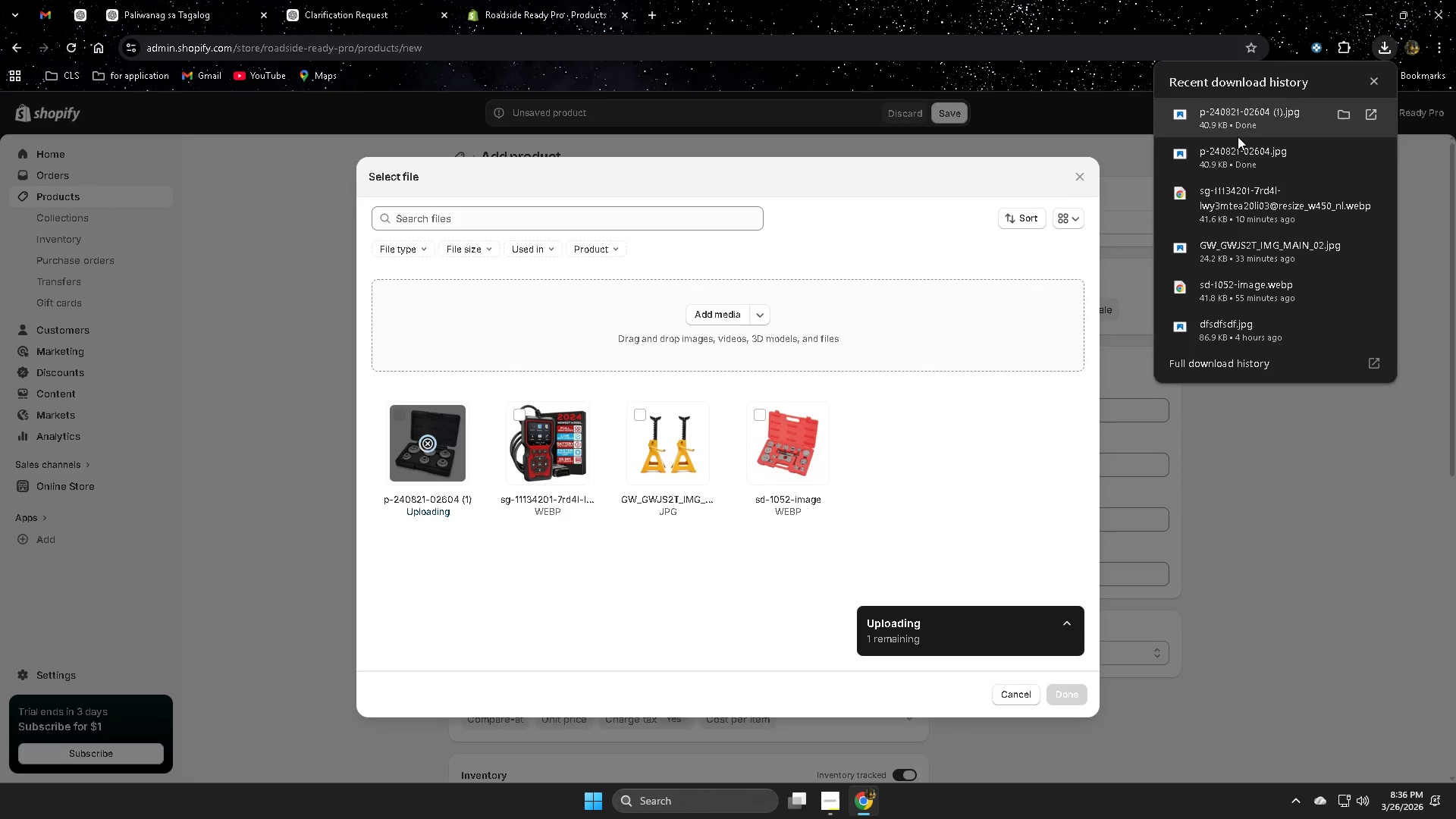 
left_click_drag(start_coordinate=[1237, 152], to_coordinate=[914, 428])
 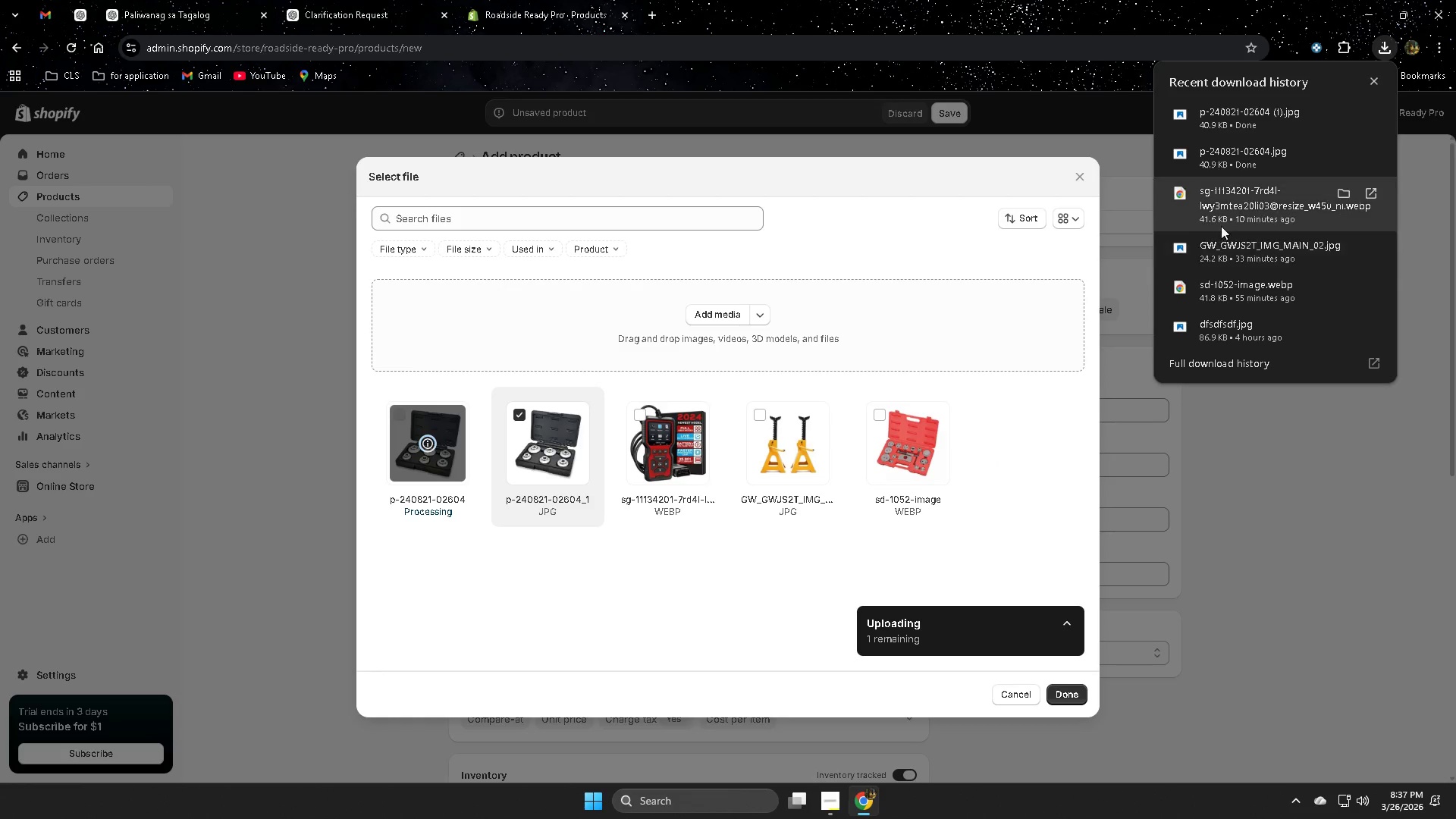 
left_click([1373, 81])
 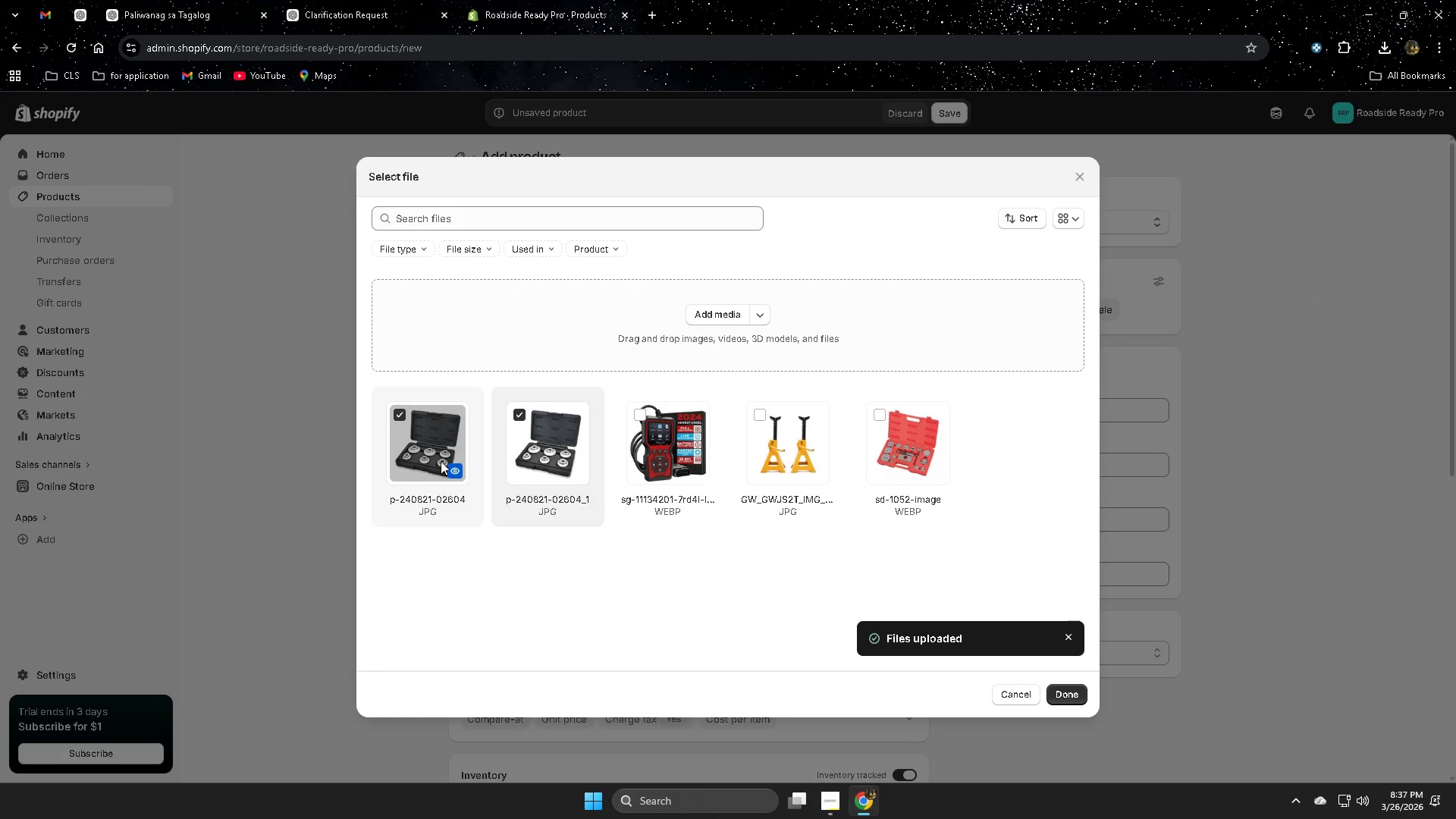 
left_click([516, 416])
 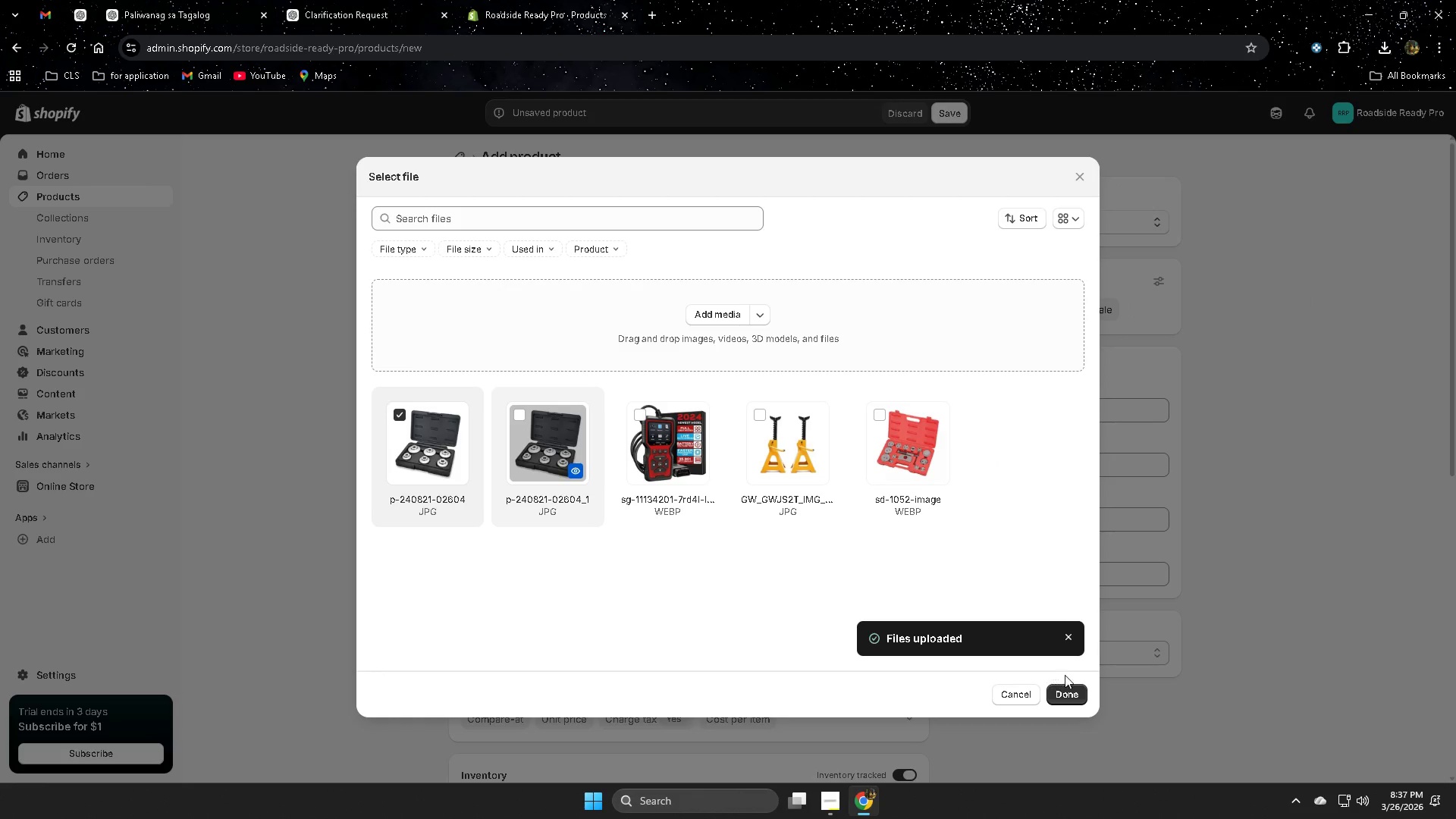 
left_click([1056, 695])
 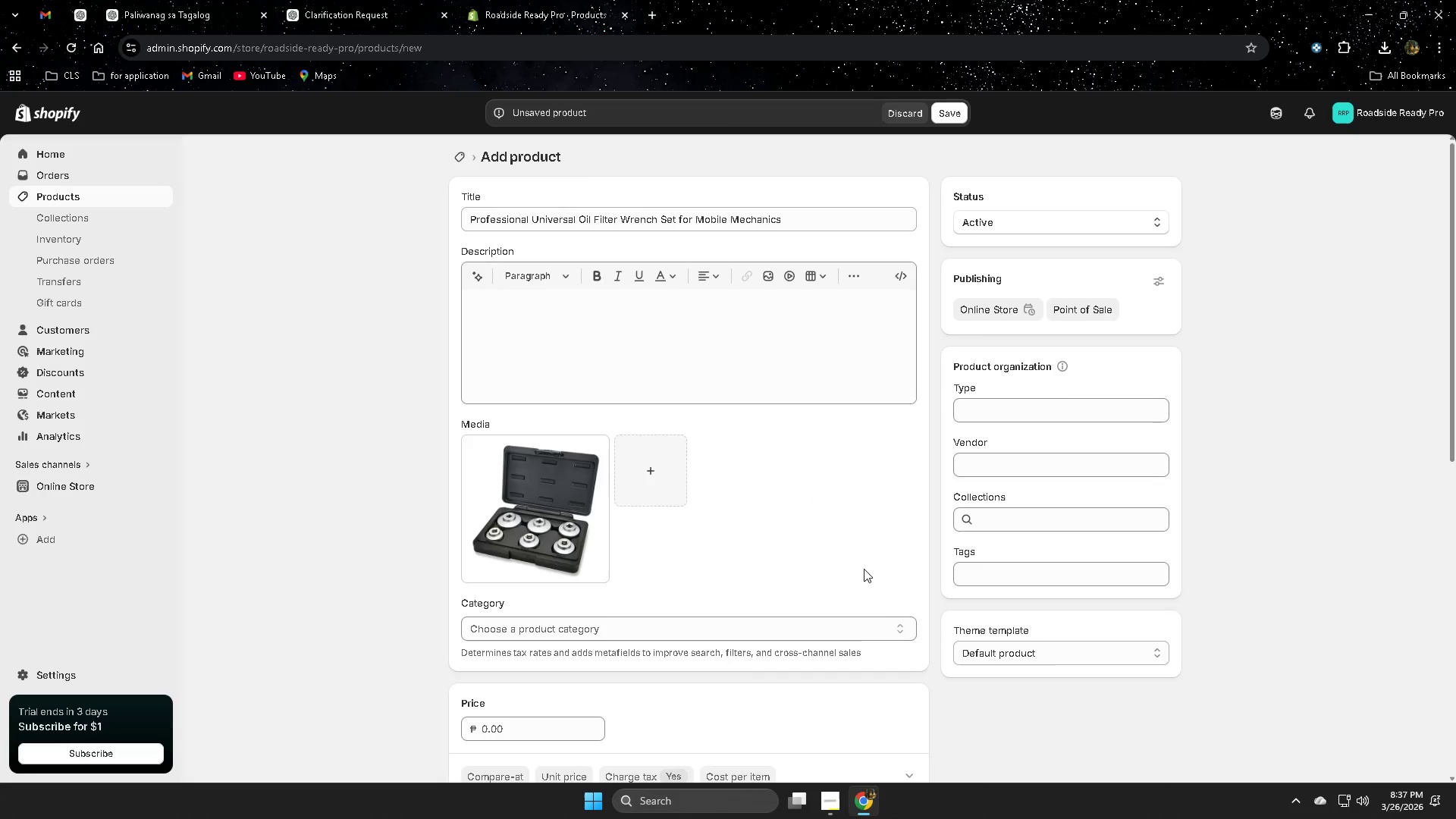 
scroll: coordinate [846, 576], scroll_direction: down, amount: 2.0
 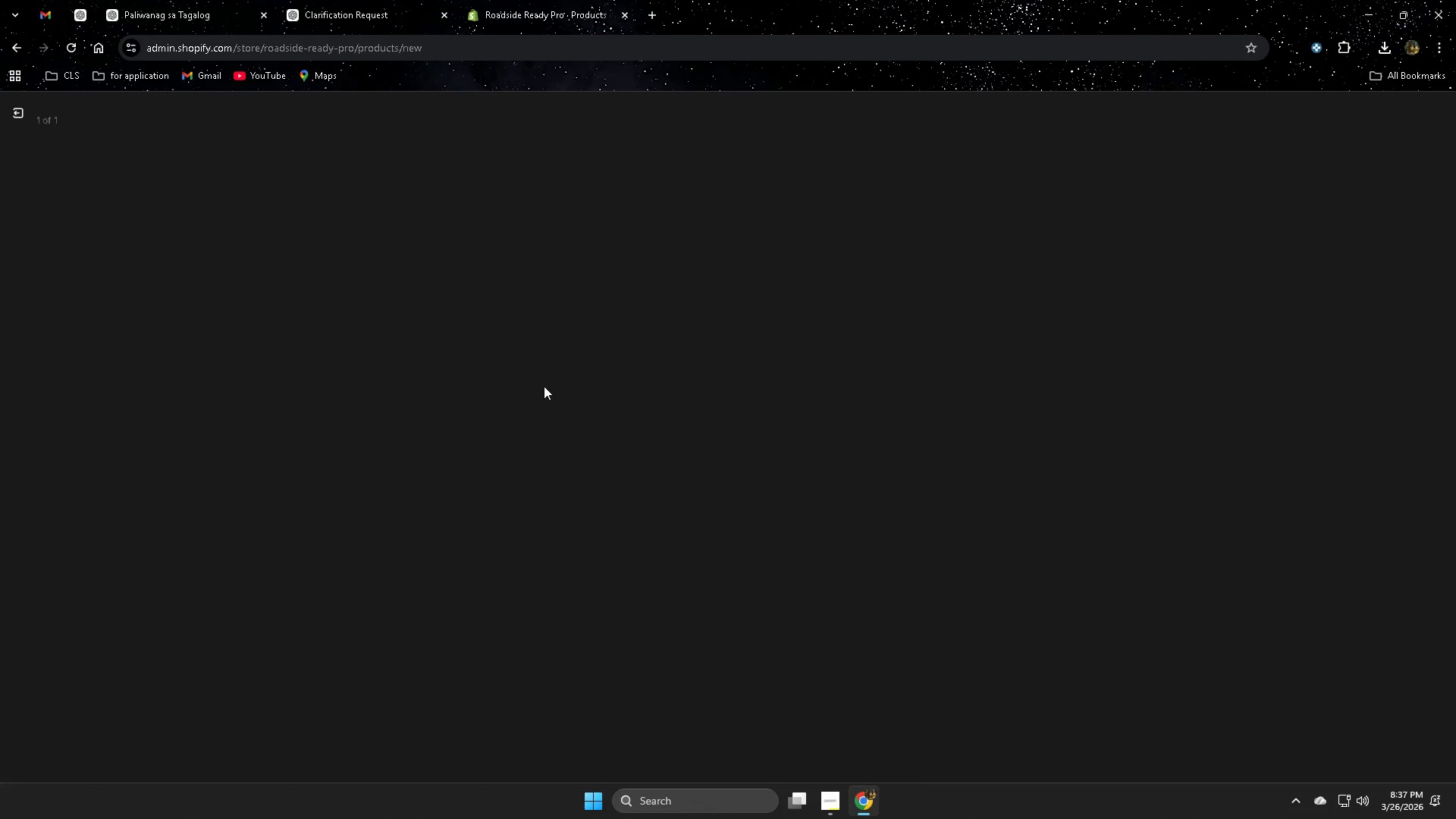 
mouse_move([1175, 440])
 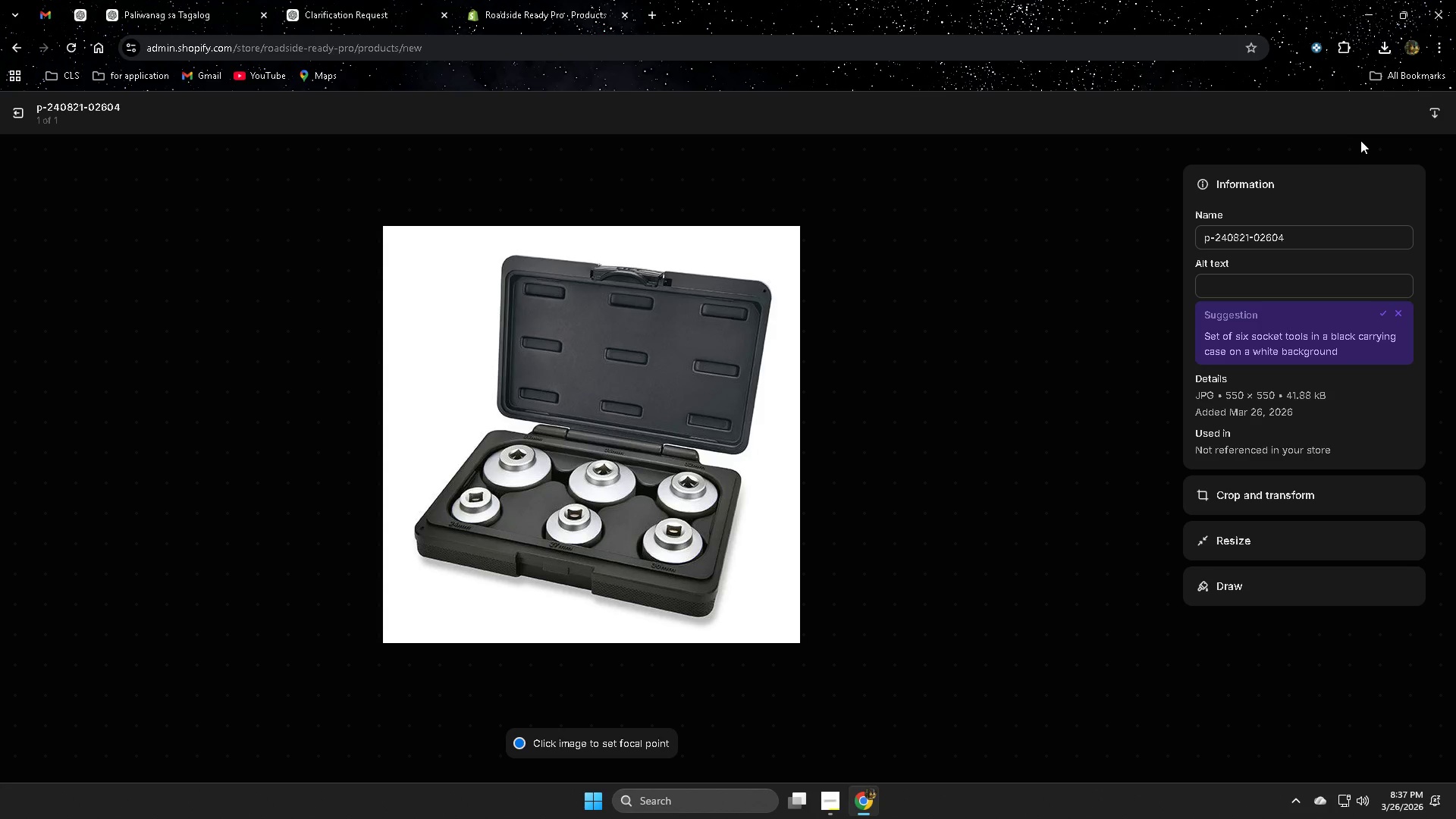 
wait(5.82)
 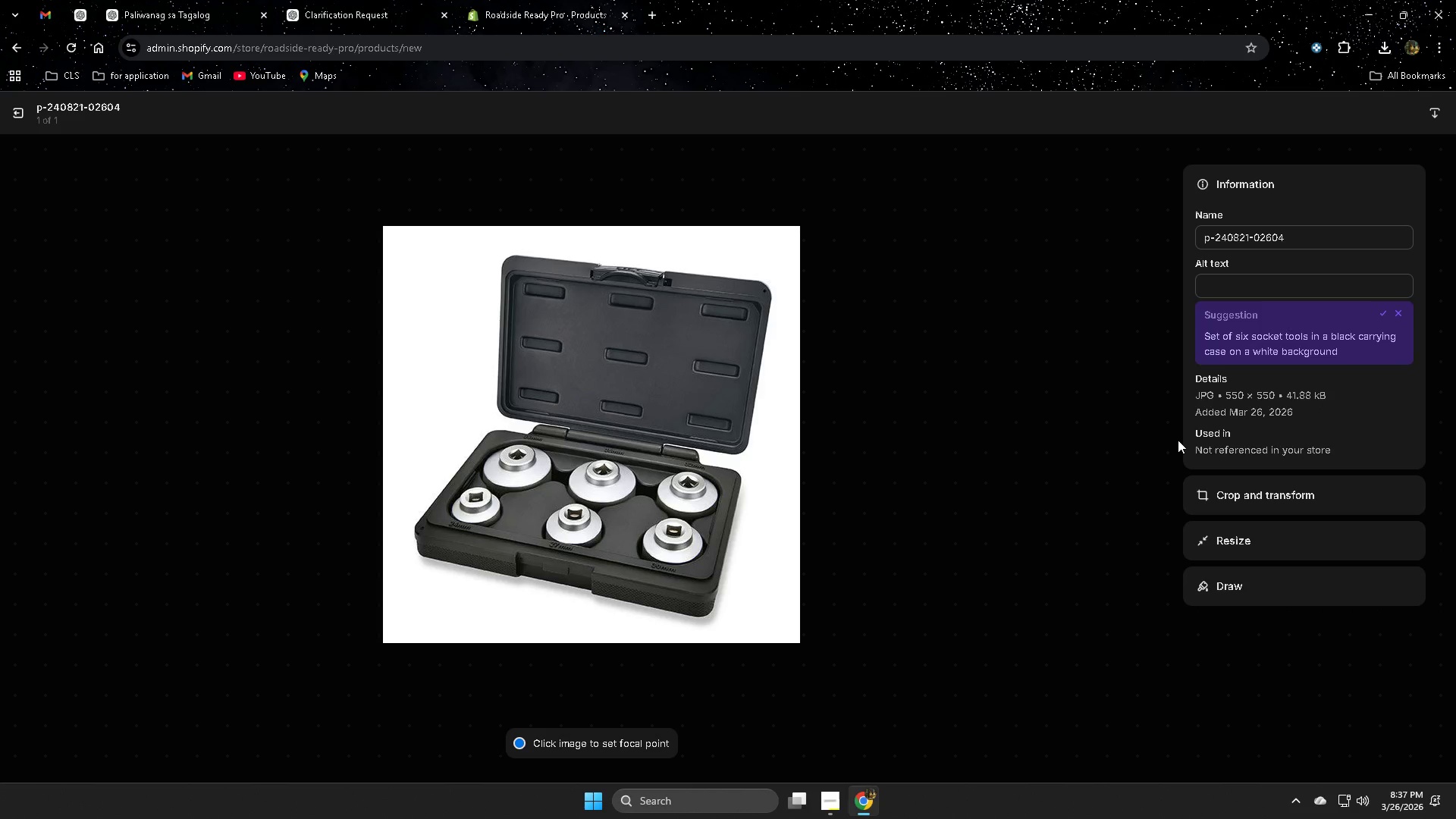 
left_click([331, 0])
 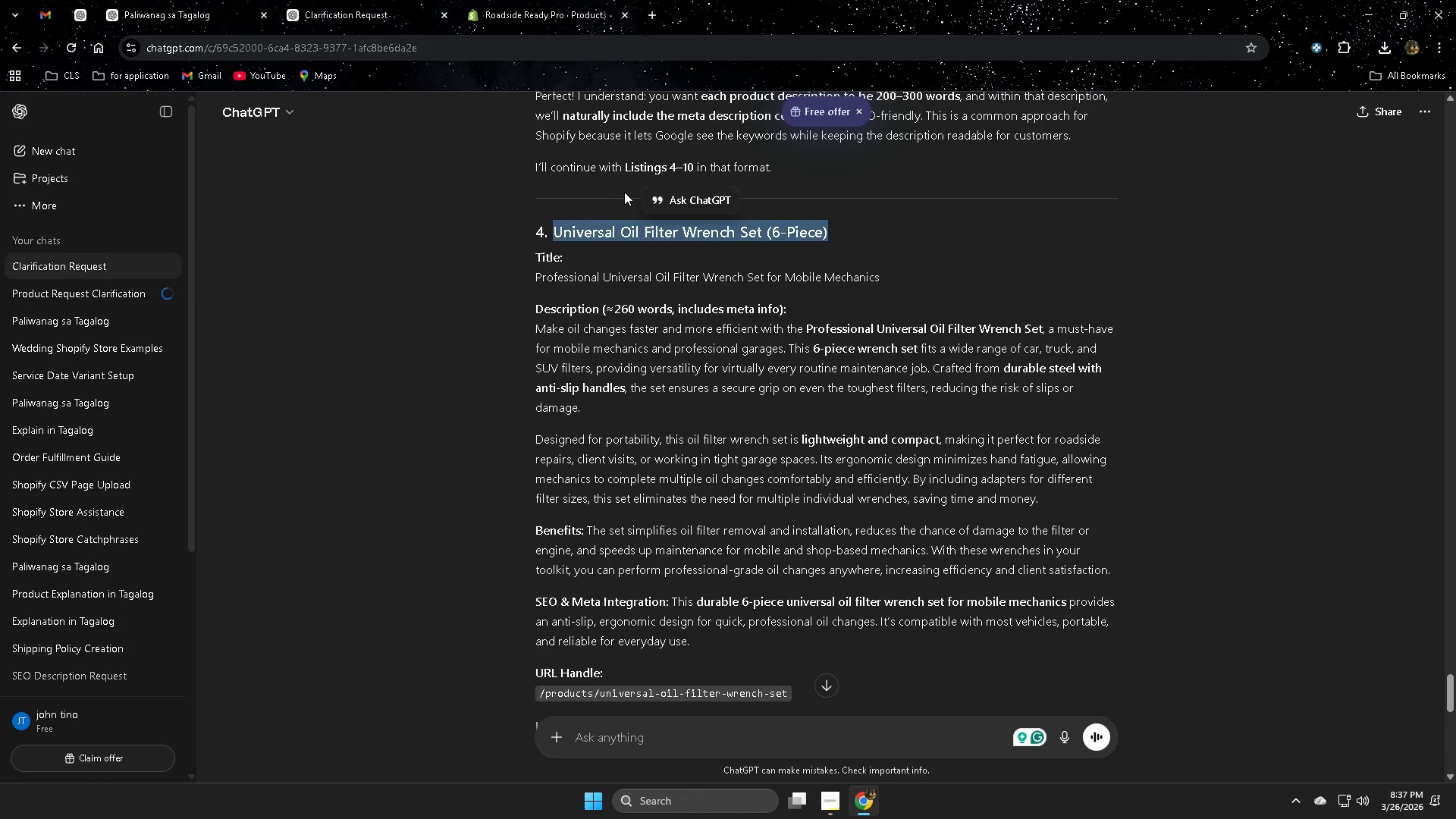 
scroll: coordinate [496, 615], scroll_direction: down, amount: 6.0
 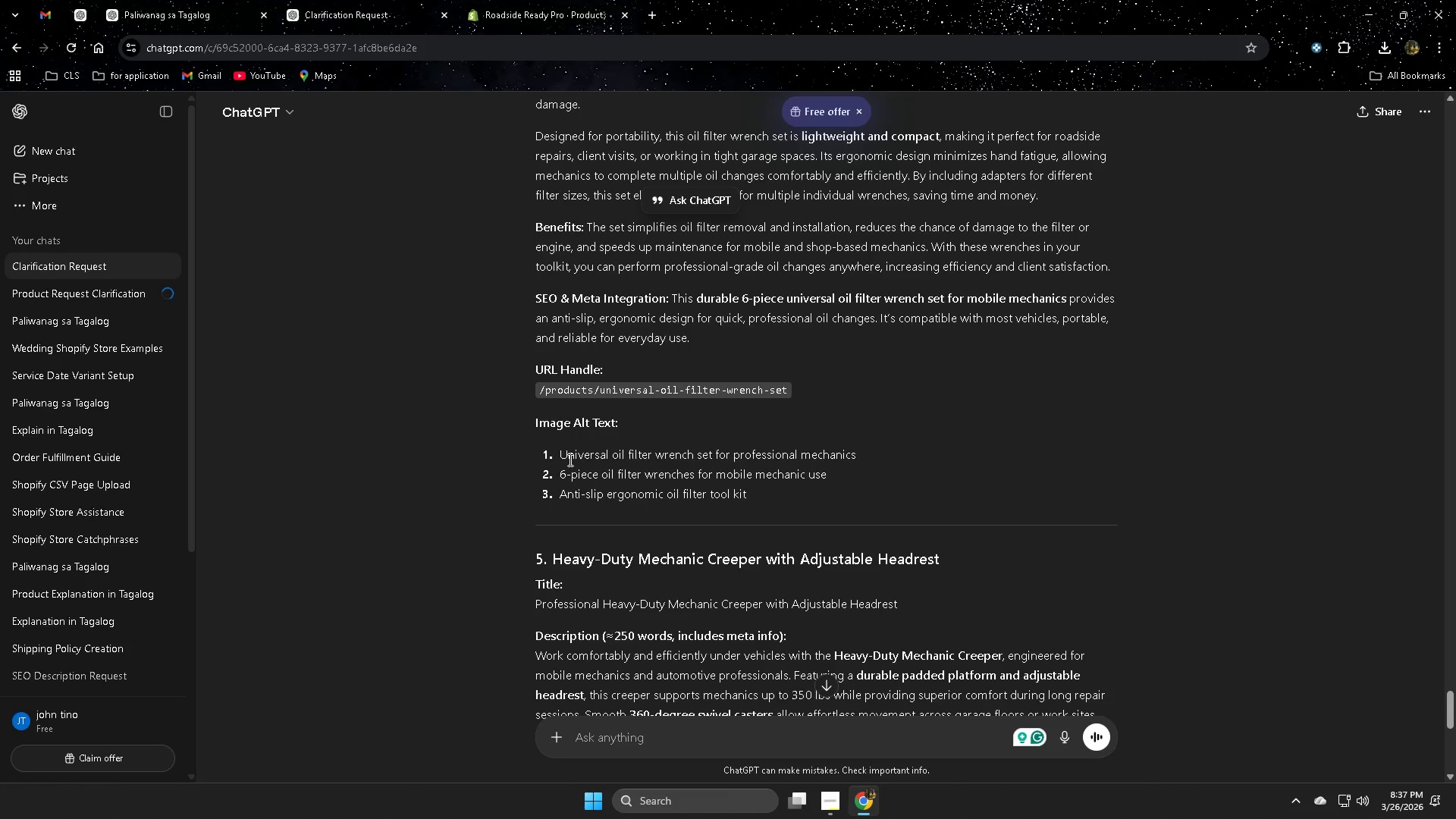 
left_click([564, 455])
 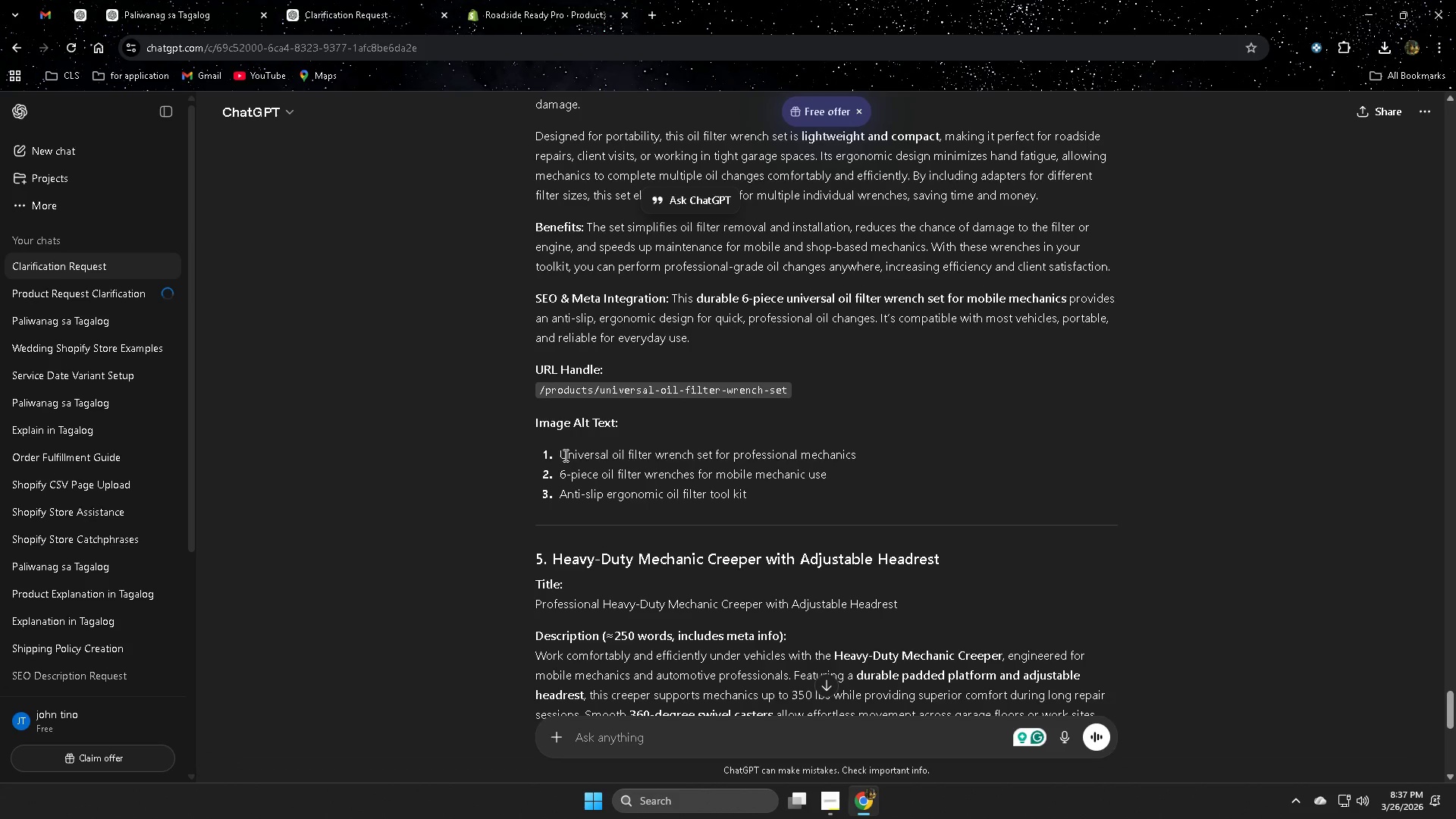 
left_click_drag(start_coordinate=[564, 455], to_coordinate=[830, 456])
 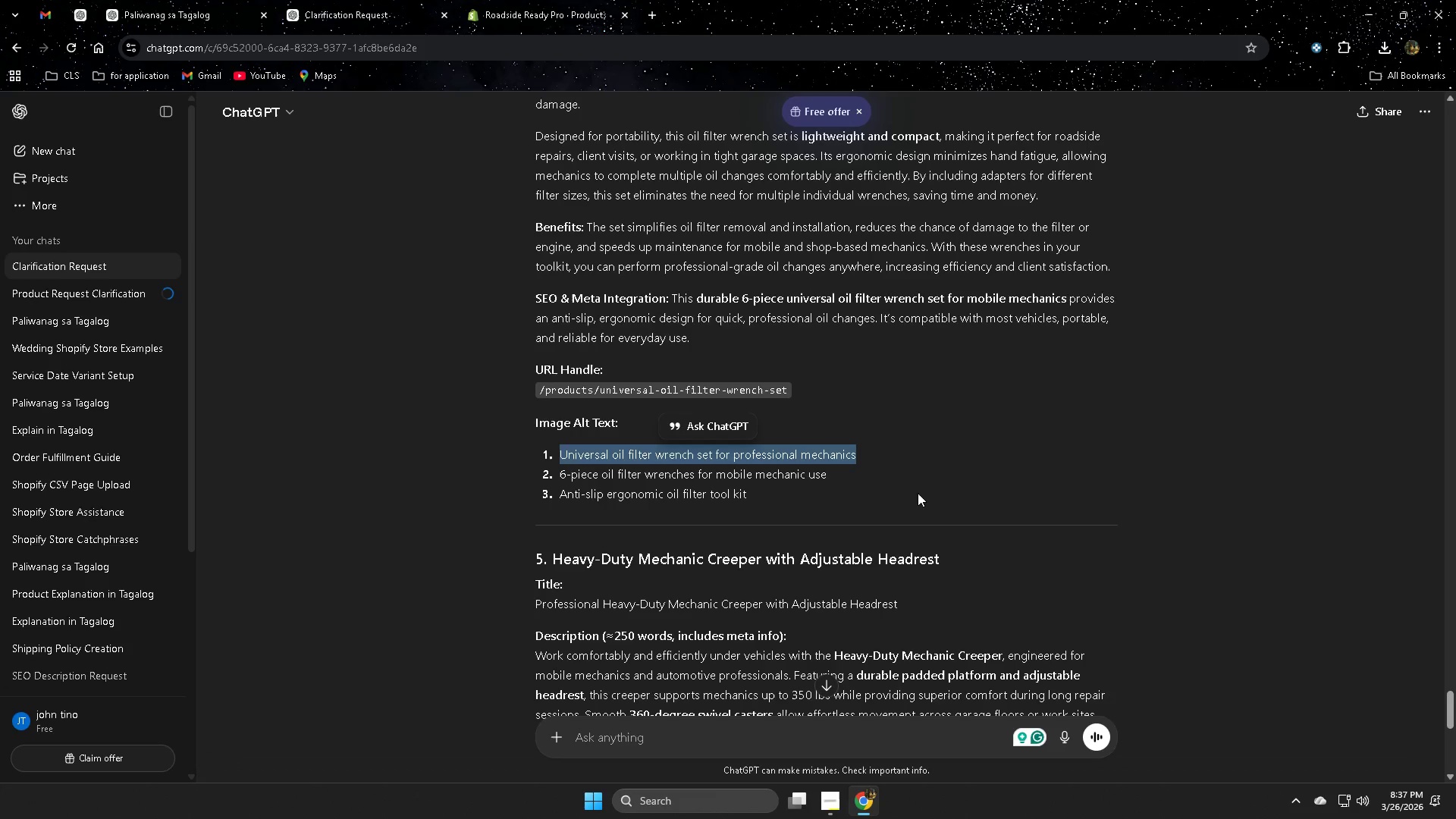 
left_click([918, 491])
 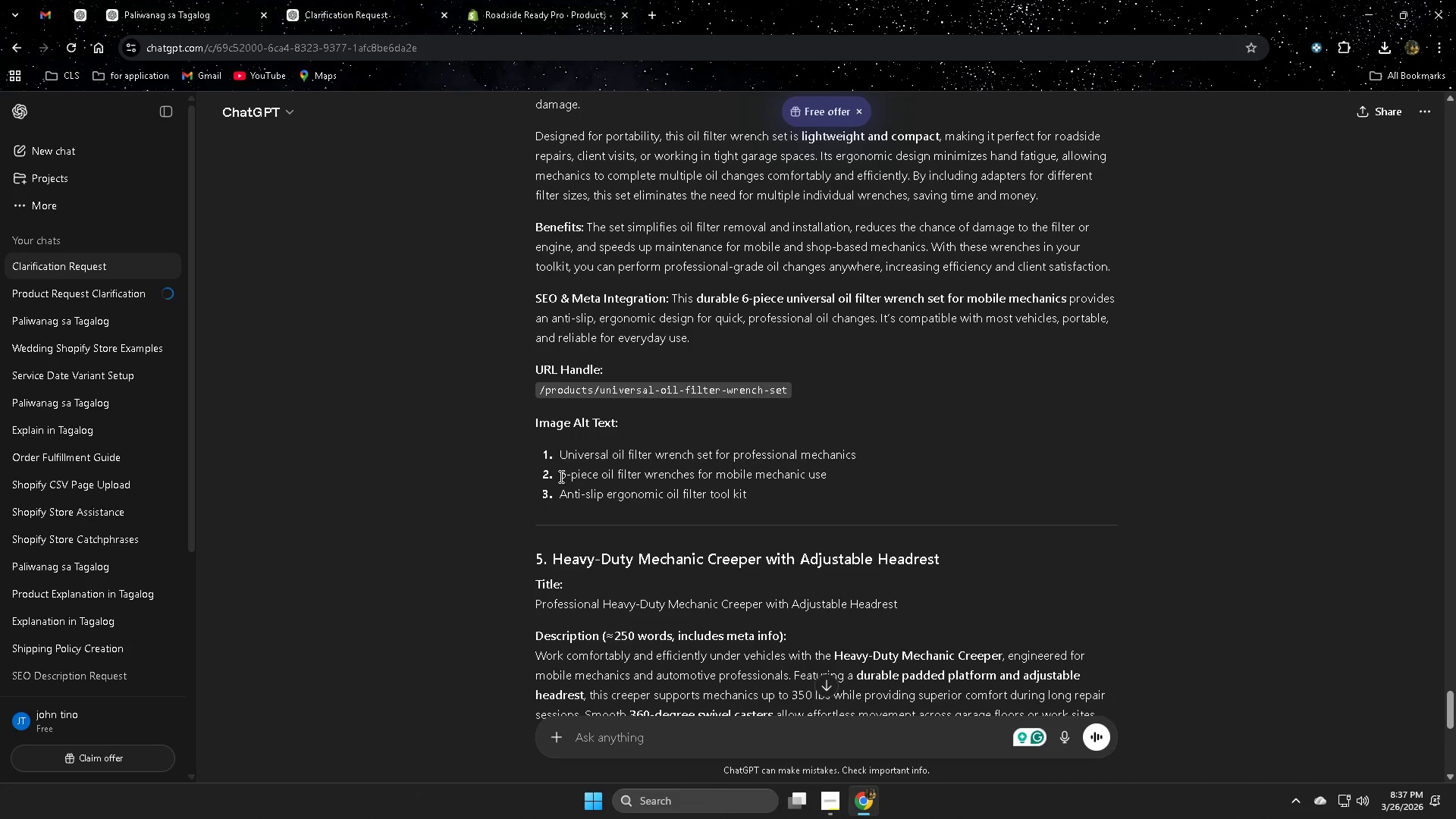 
left_click_drag(start_coordinate=[557, 472], to_coordinate=[839, 475])
 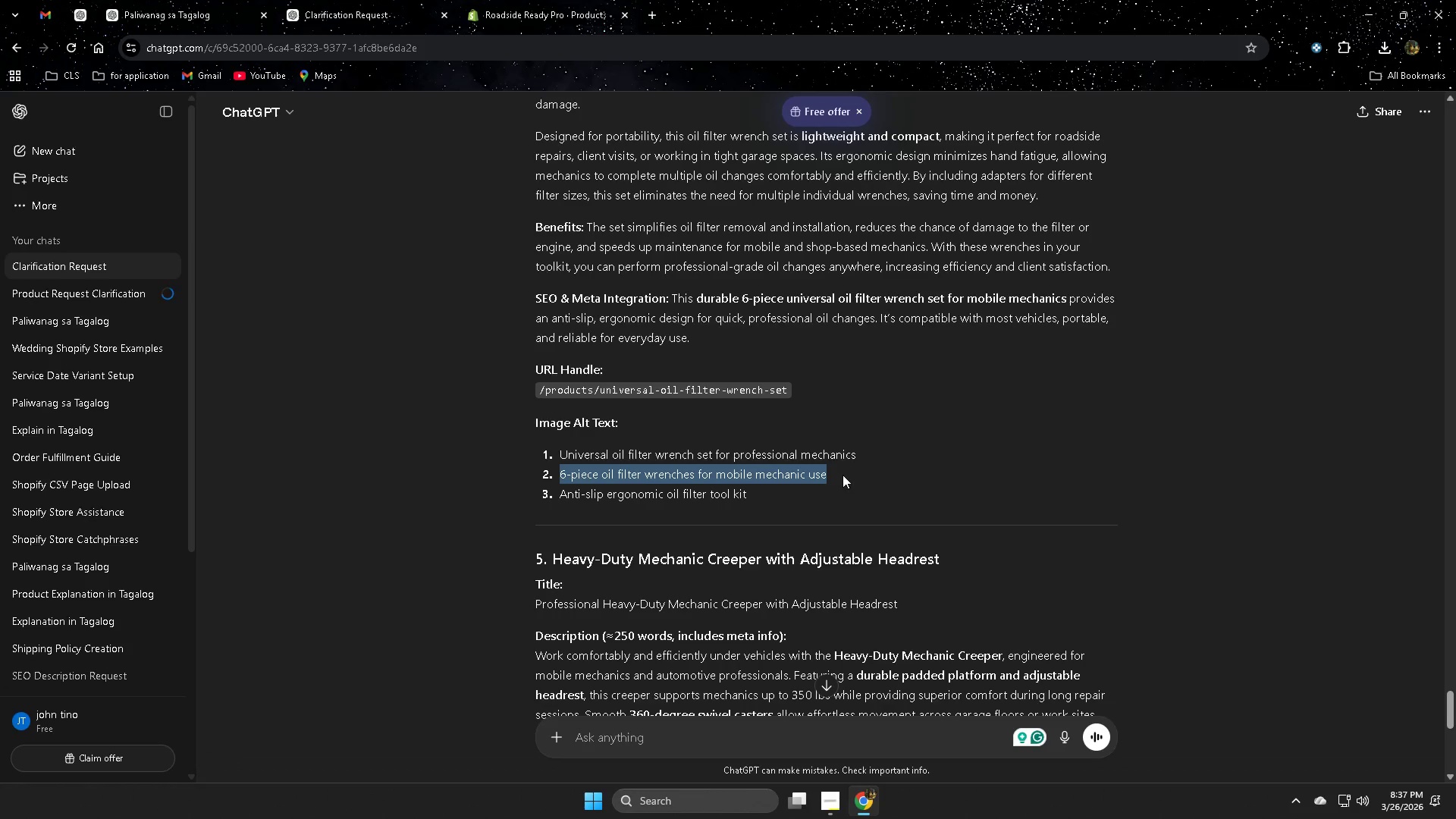 
hold_key(key=ControlLeft, duration=1.5)
 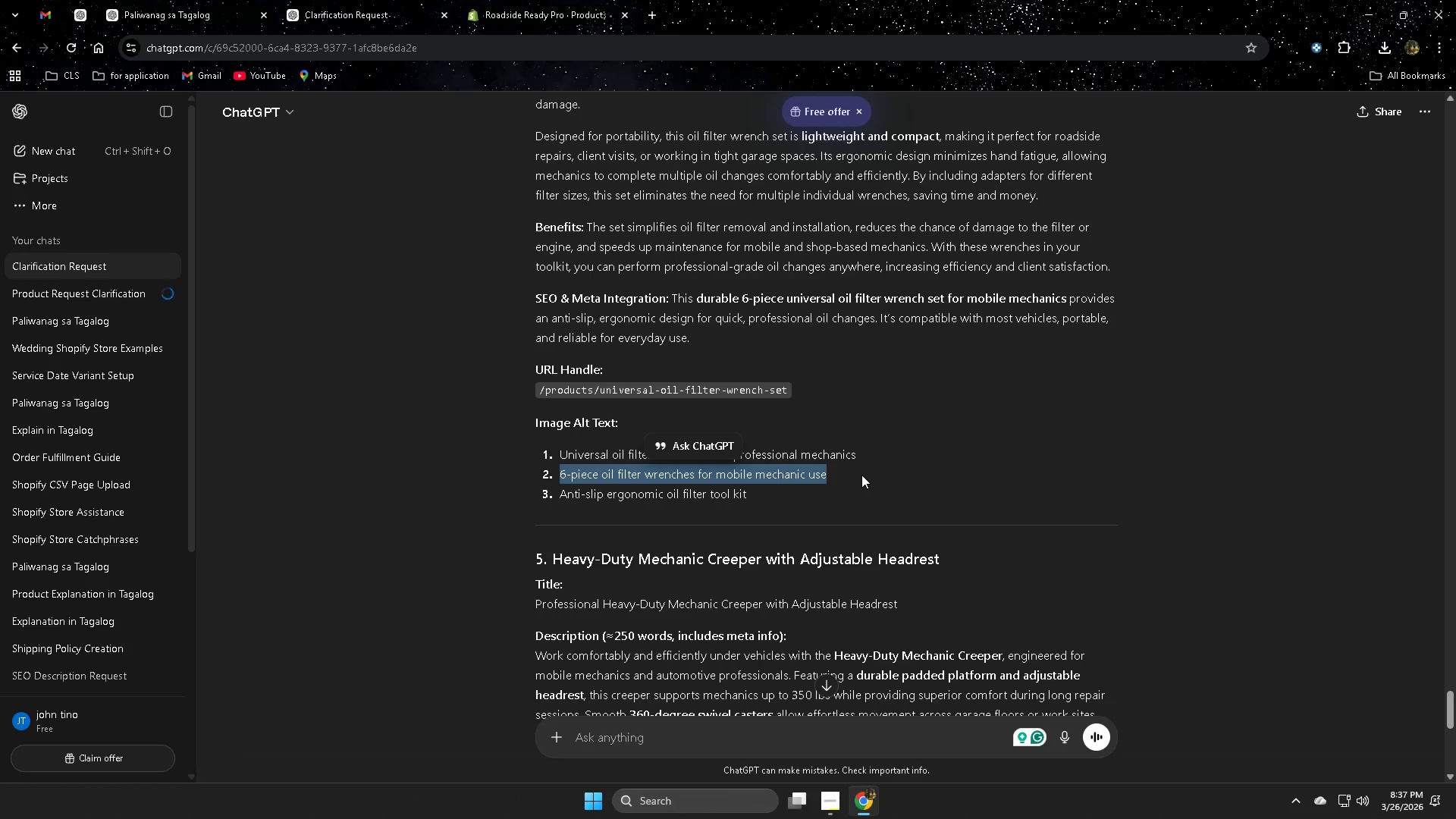 
key(Control+C)
 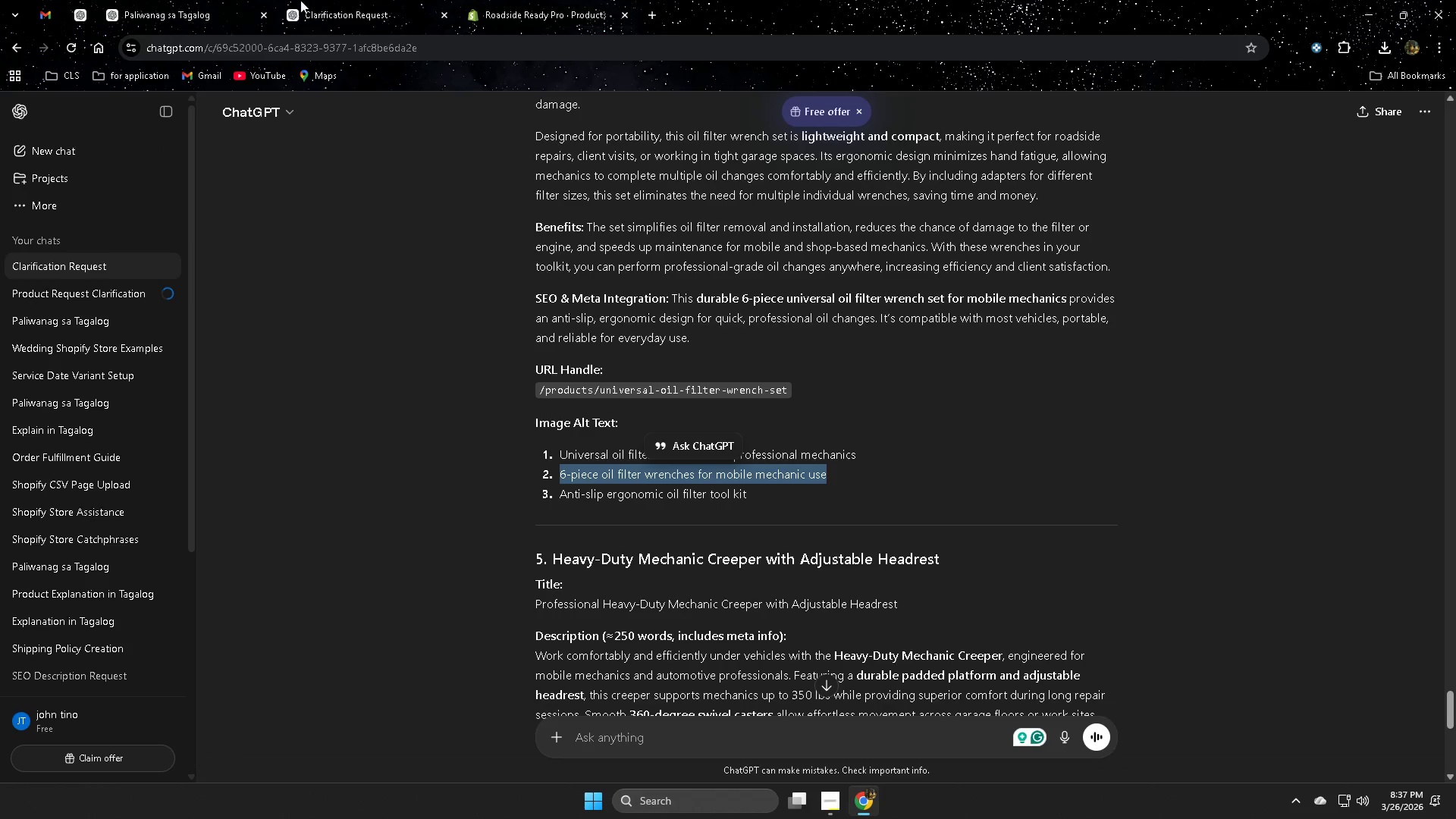 
left_click([541, 0])
 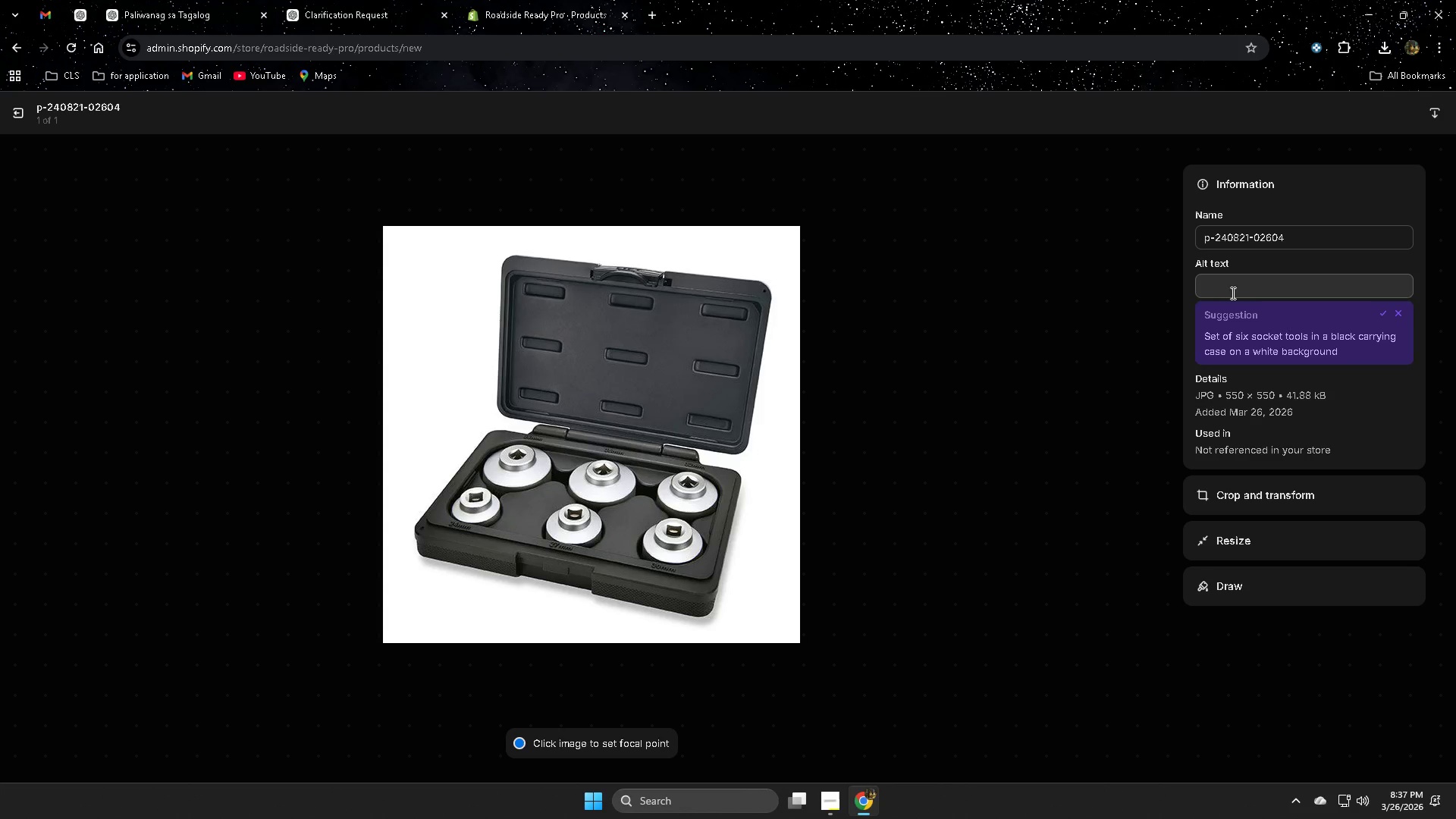 
left_click([1231, 282])
 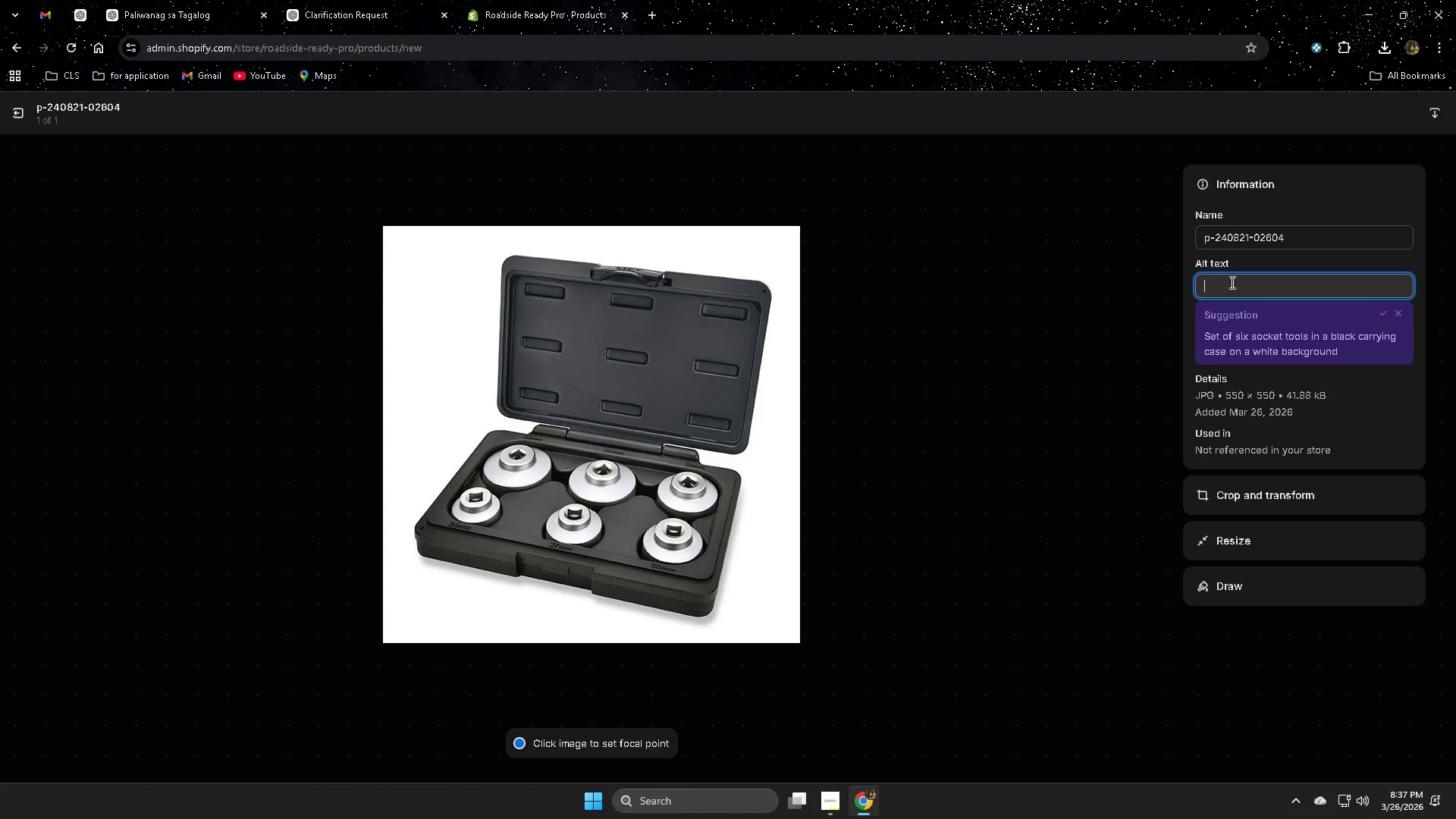 
key(Control+ControlLeft)
 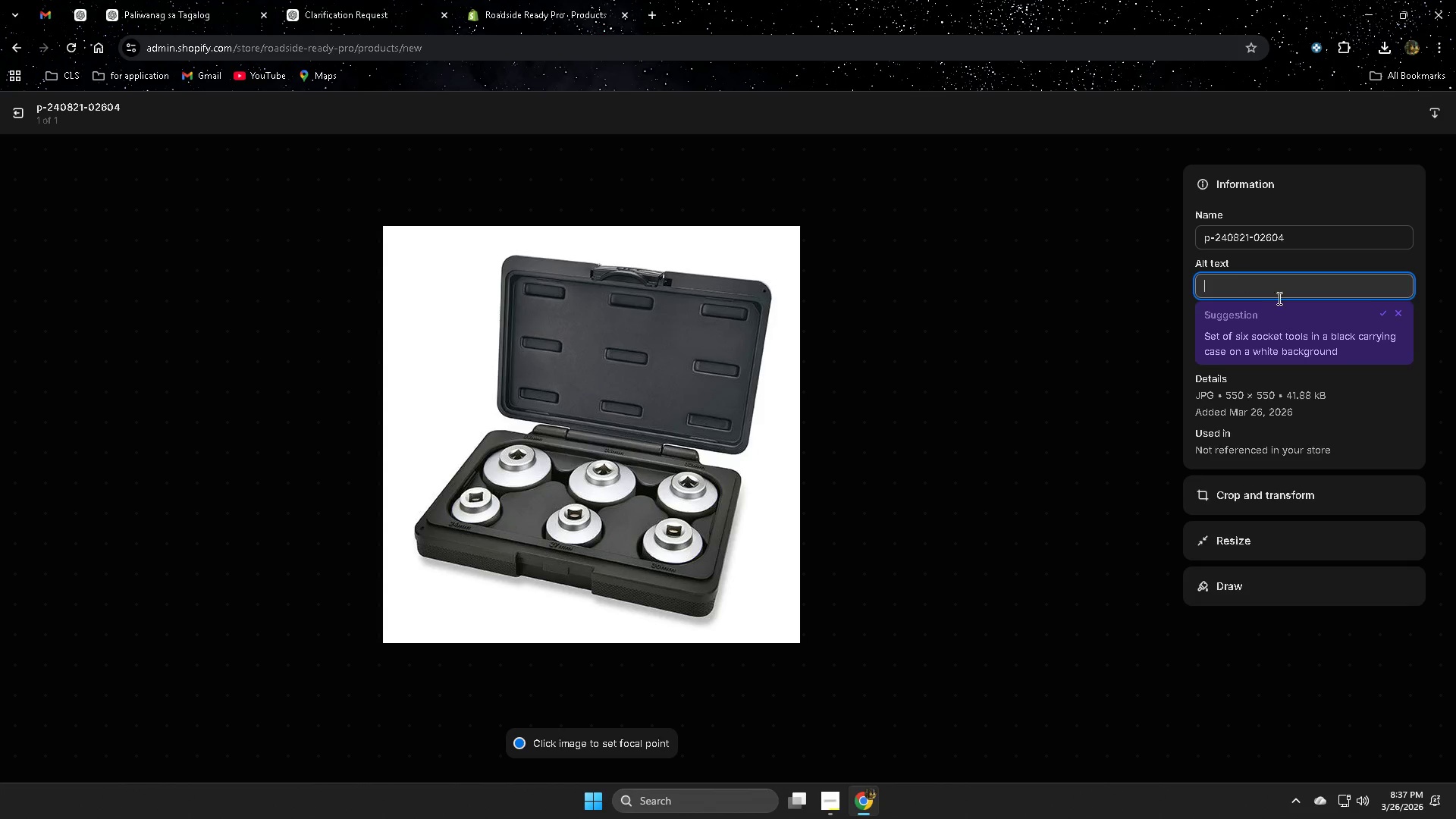 
key(Control+V)
 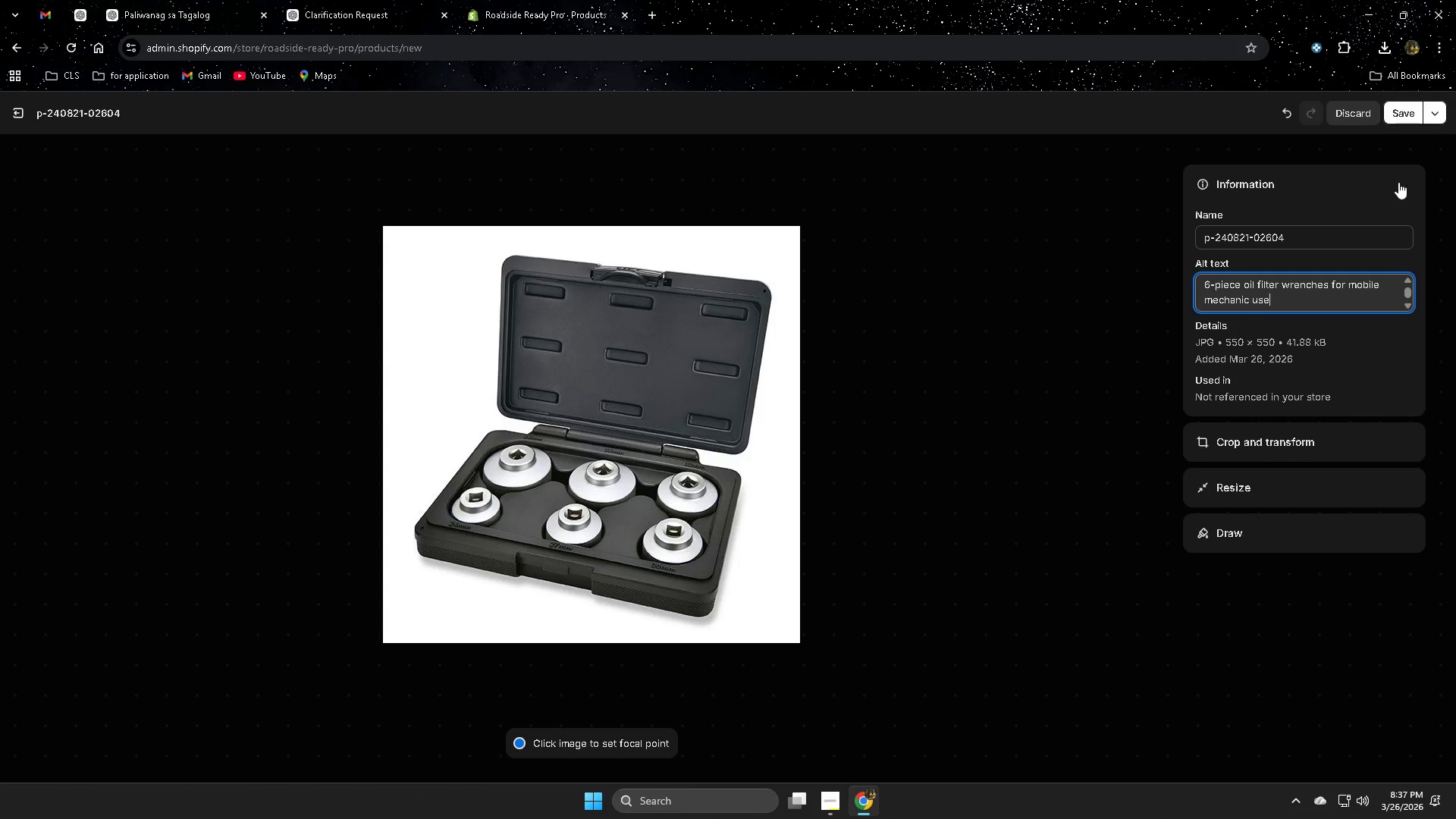 
left_click([1403, 118])
 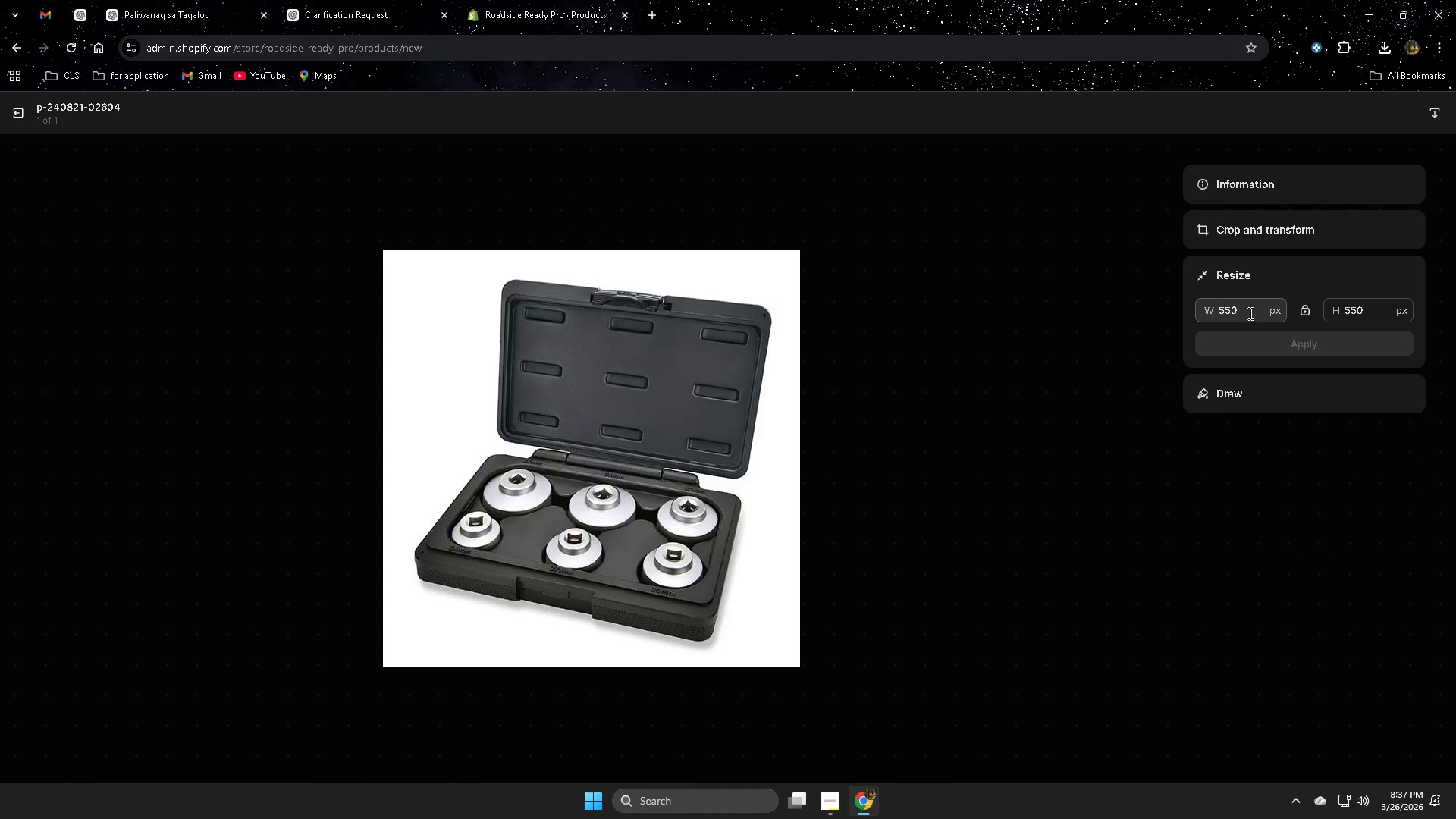 
wait(16.44)
 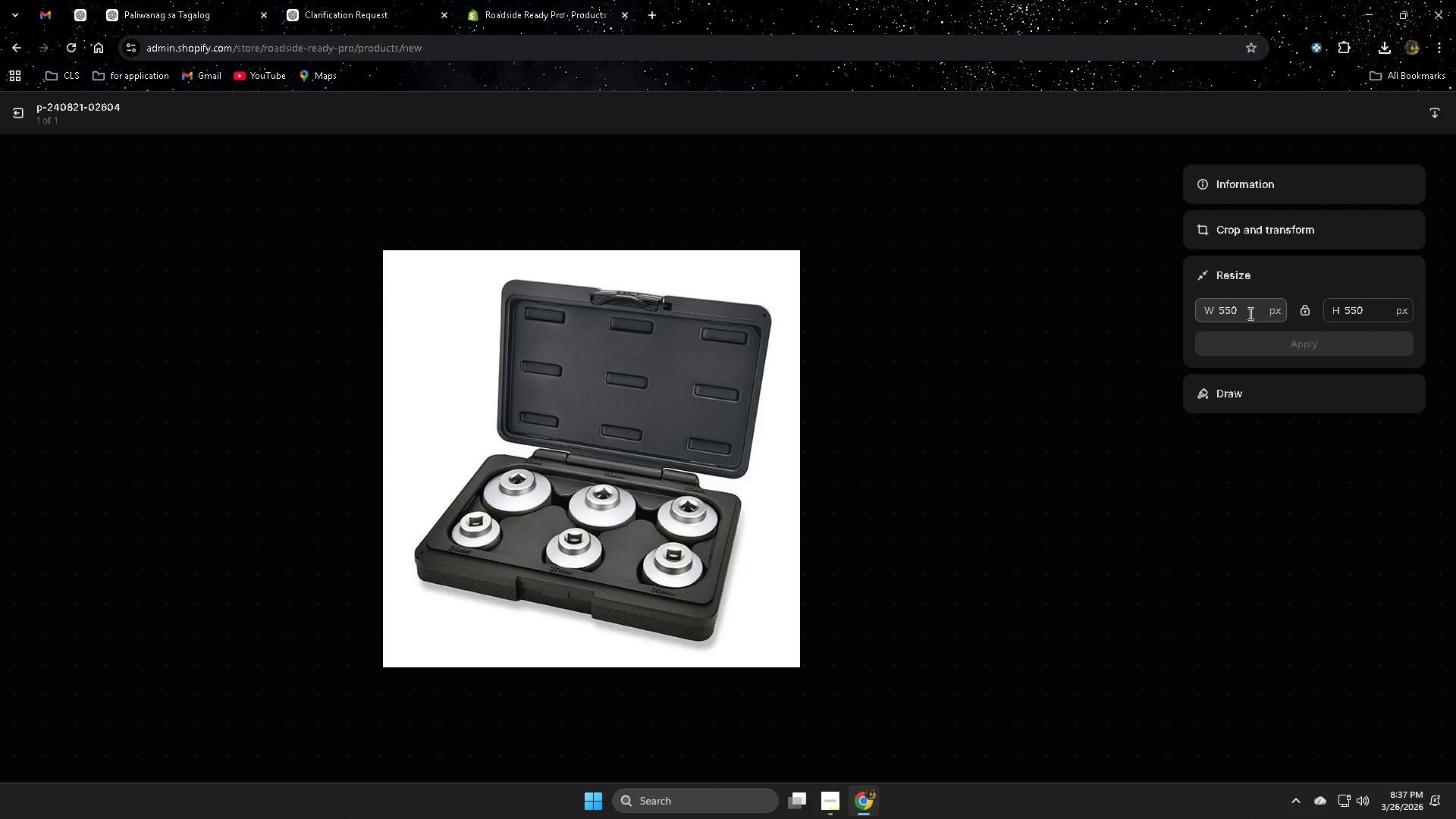 
left_click([1247, 399])
 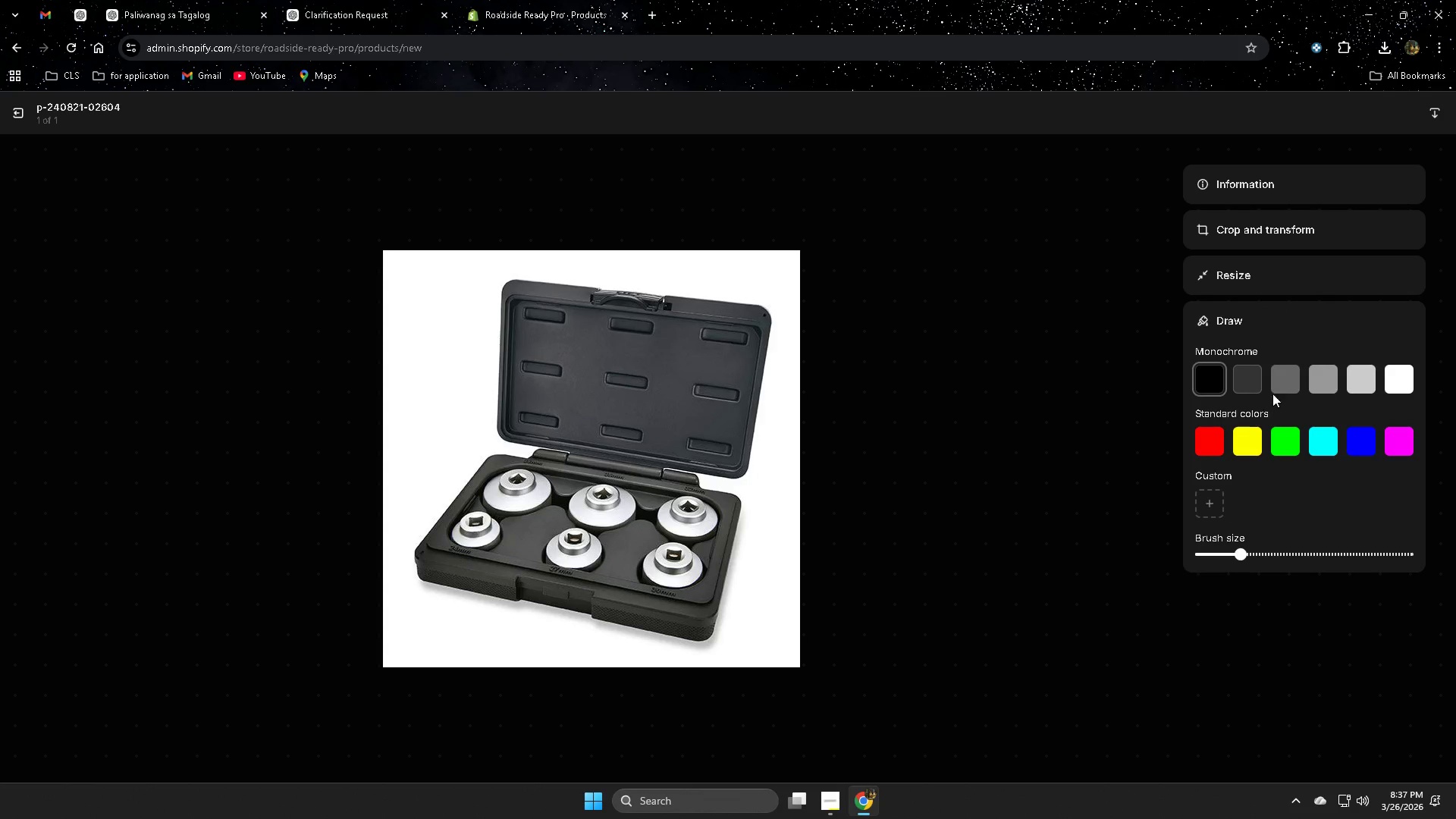 
left_click([1401, 384])
 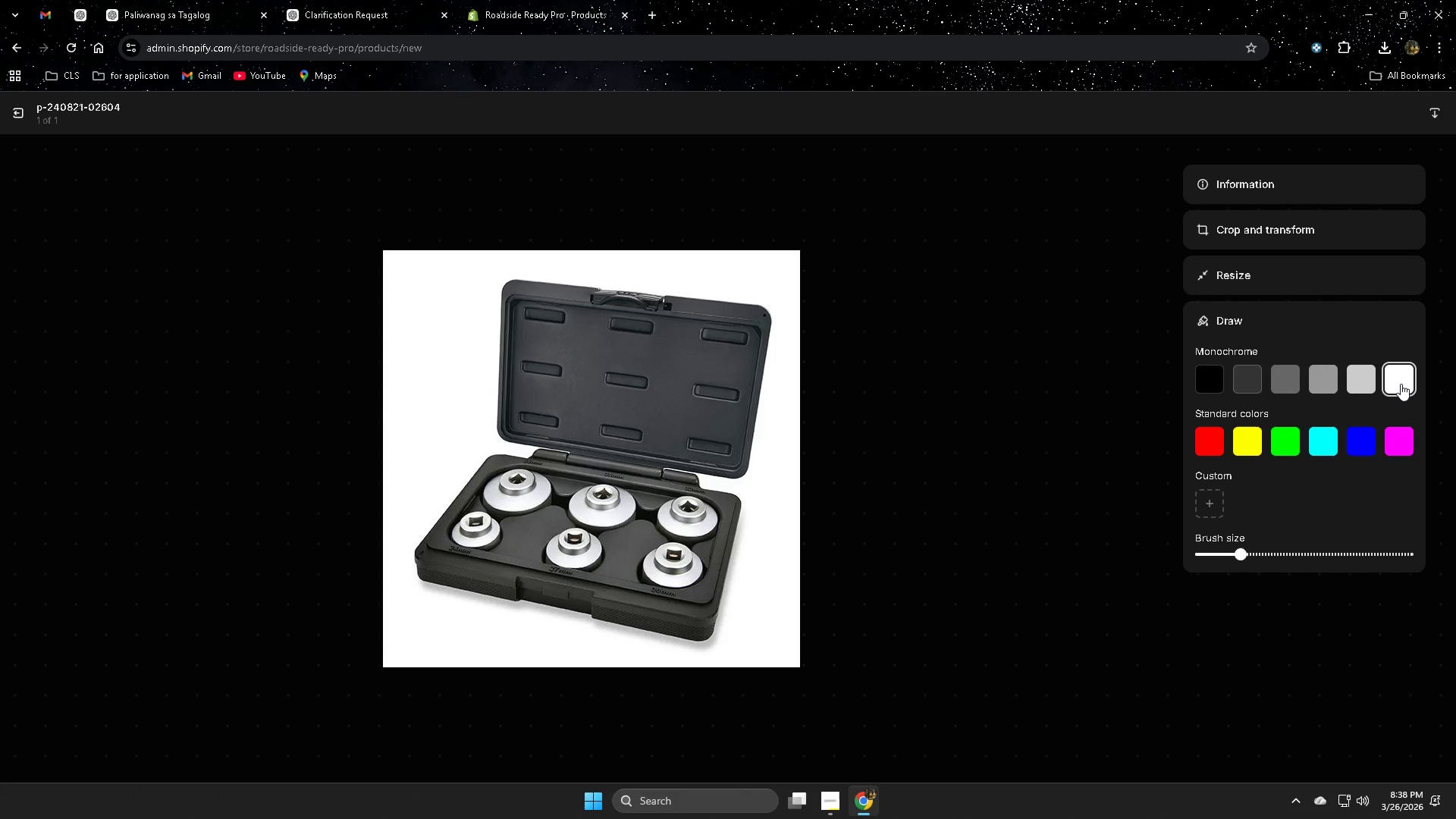 
left_click([1401, 384])
 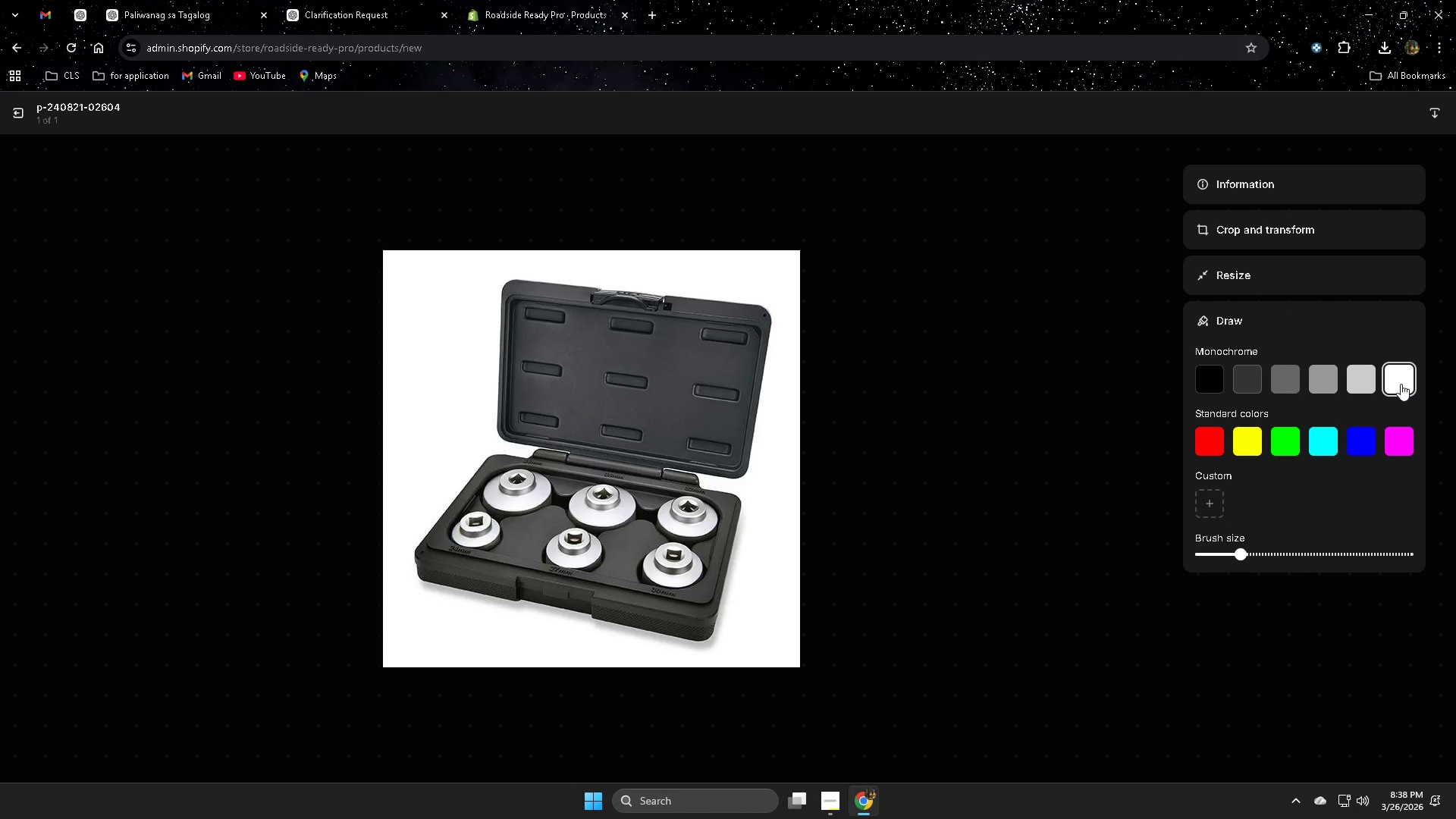 
left_click([1401, 384])
 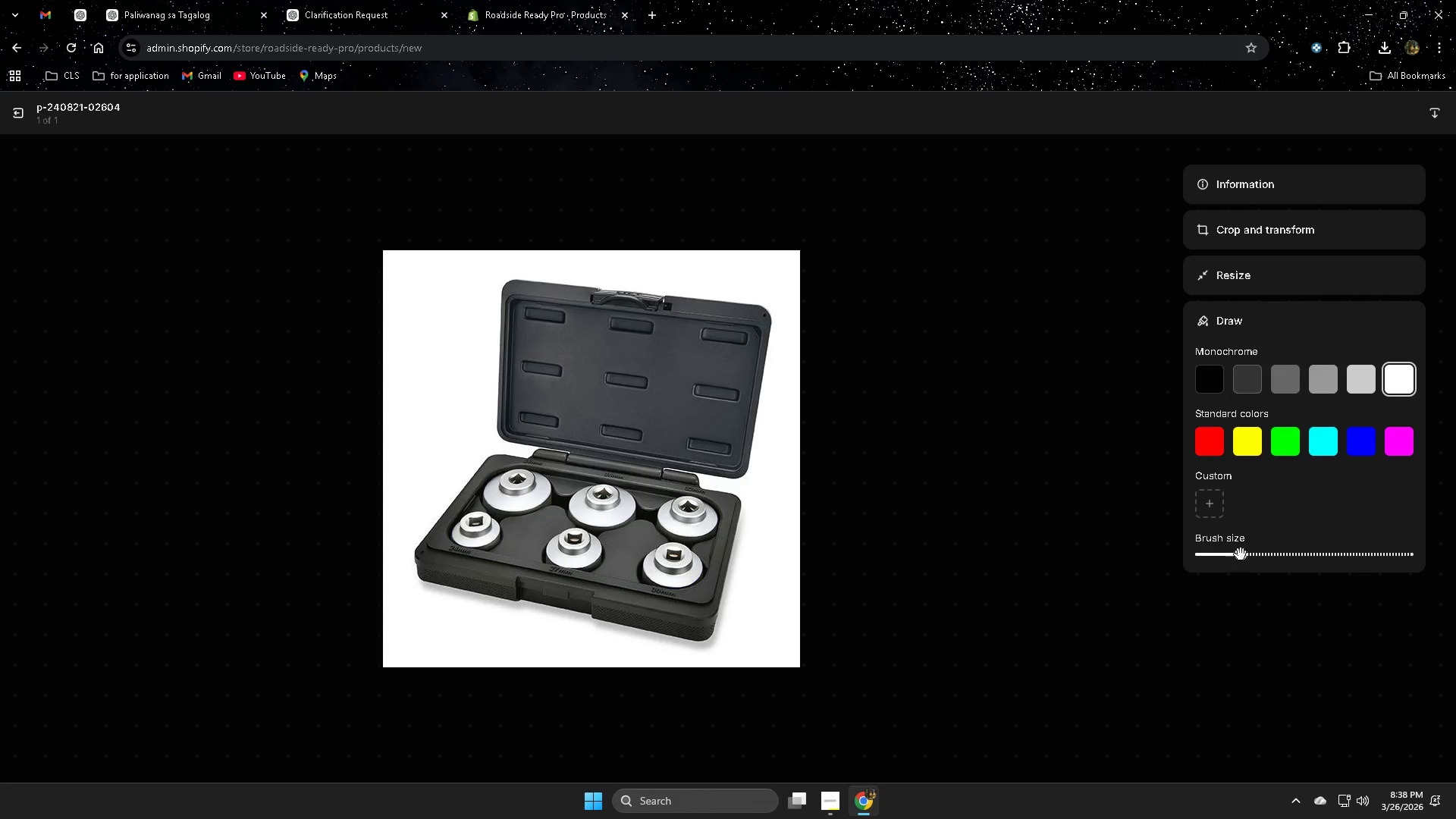 
left_click_drag(start_coordinate=[1244, 557], to_coordinate=[1414, 563])
 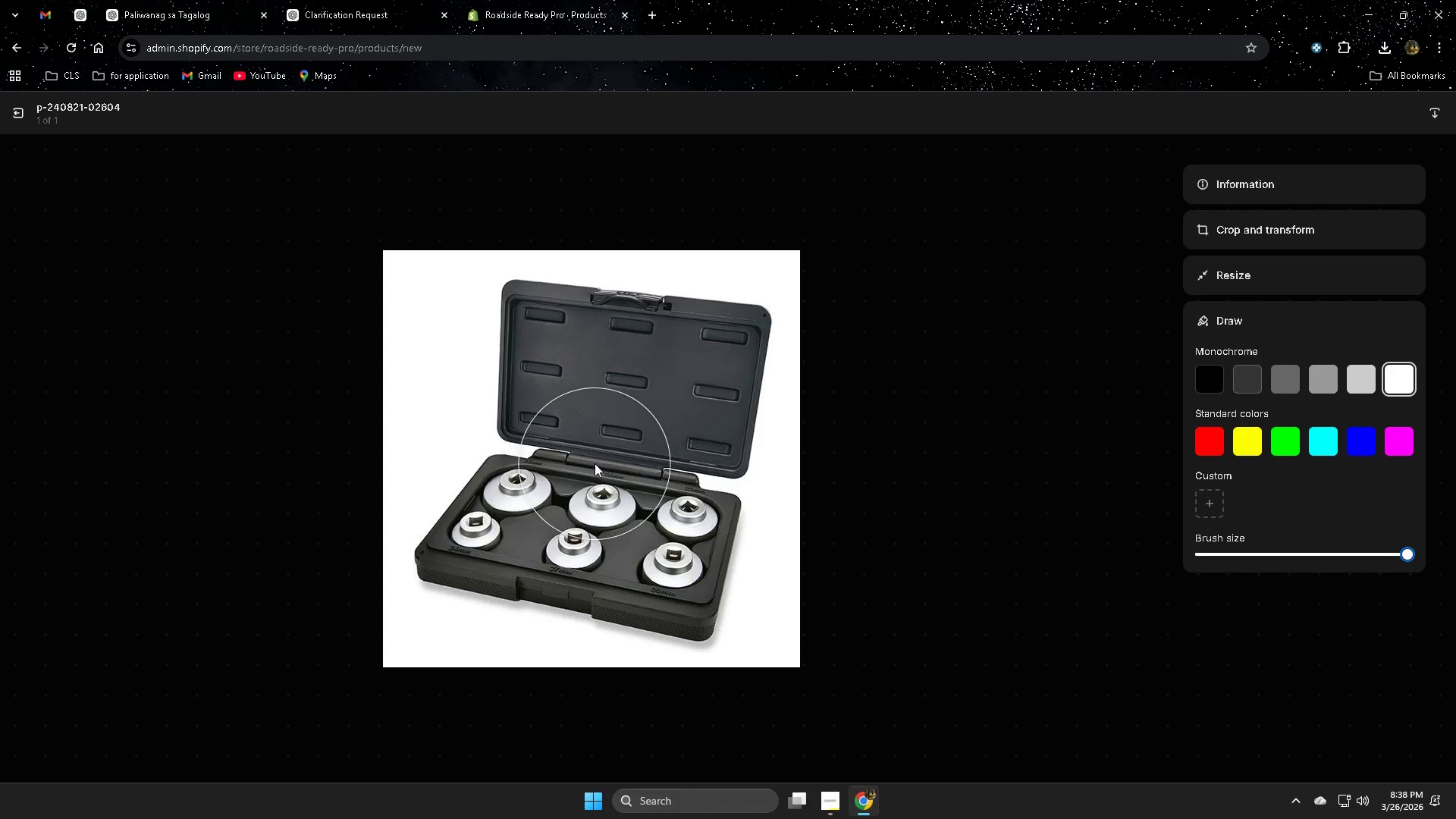 
left_click_drag(start_coordinate=[598, 464], to_coordinate=[558, 470])
 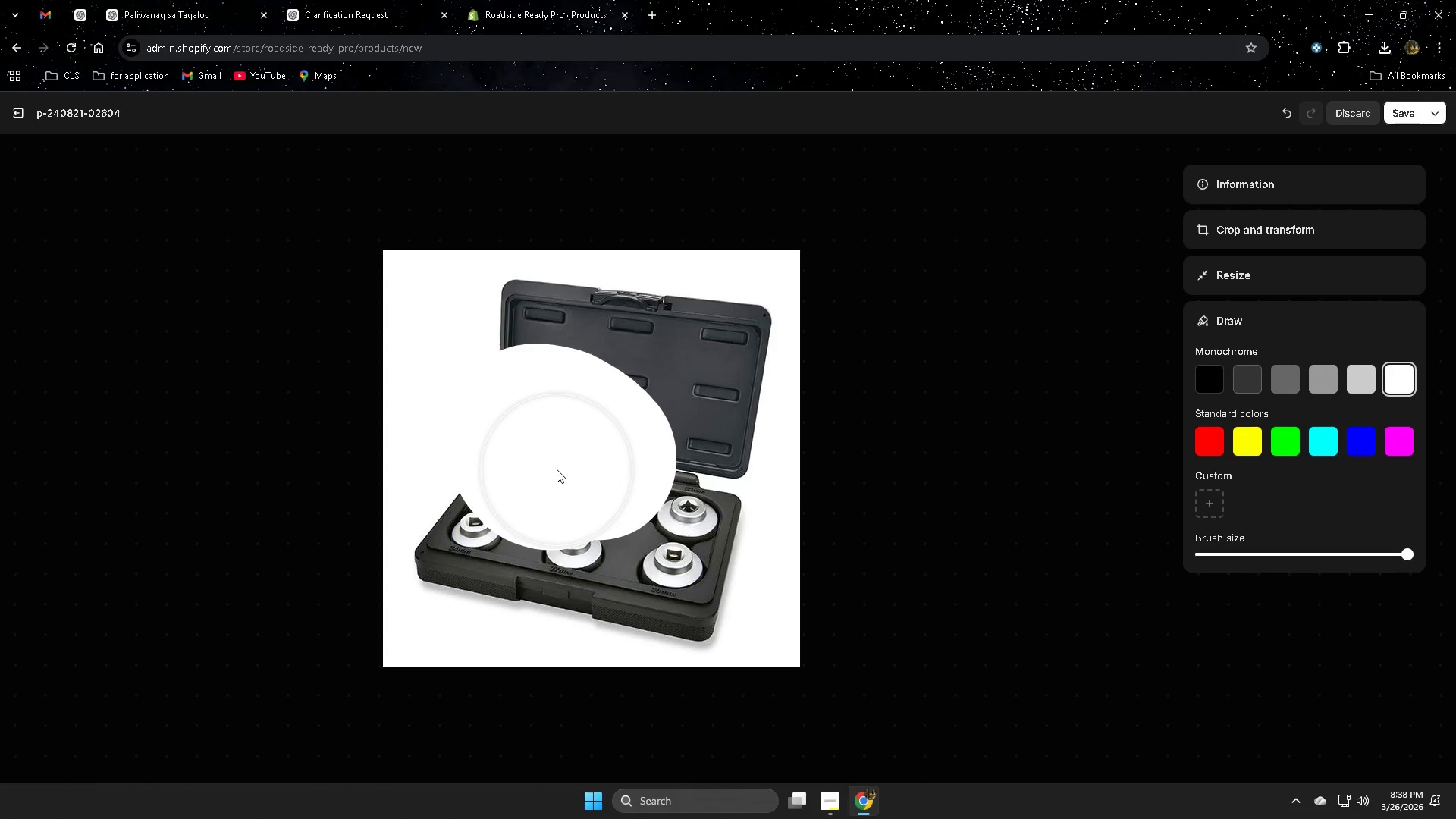 
key(Control+Z)
 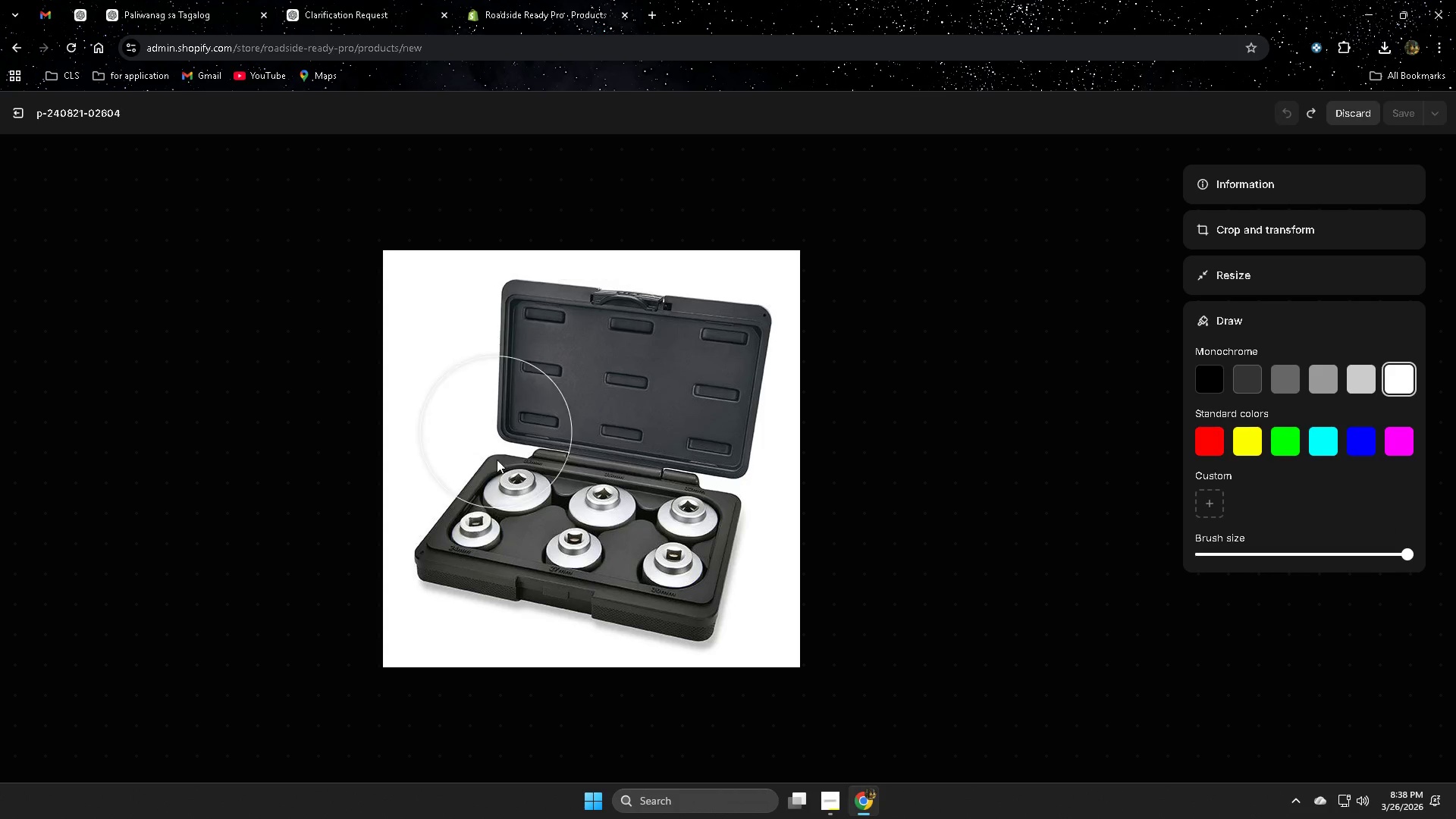 
wait(6.23)
 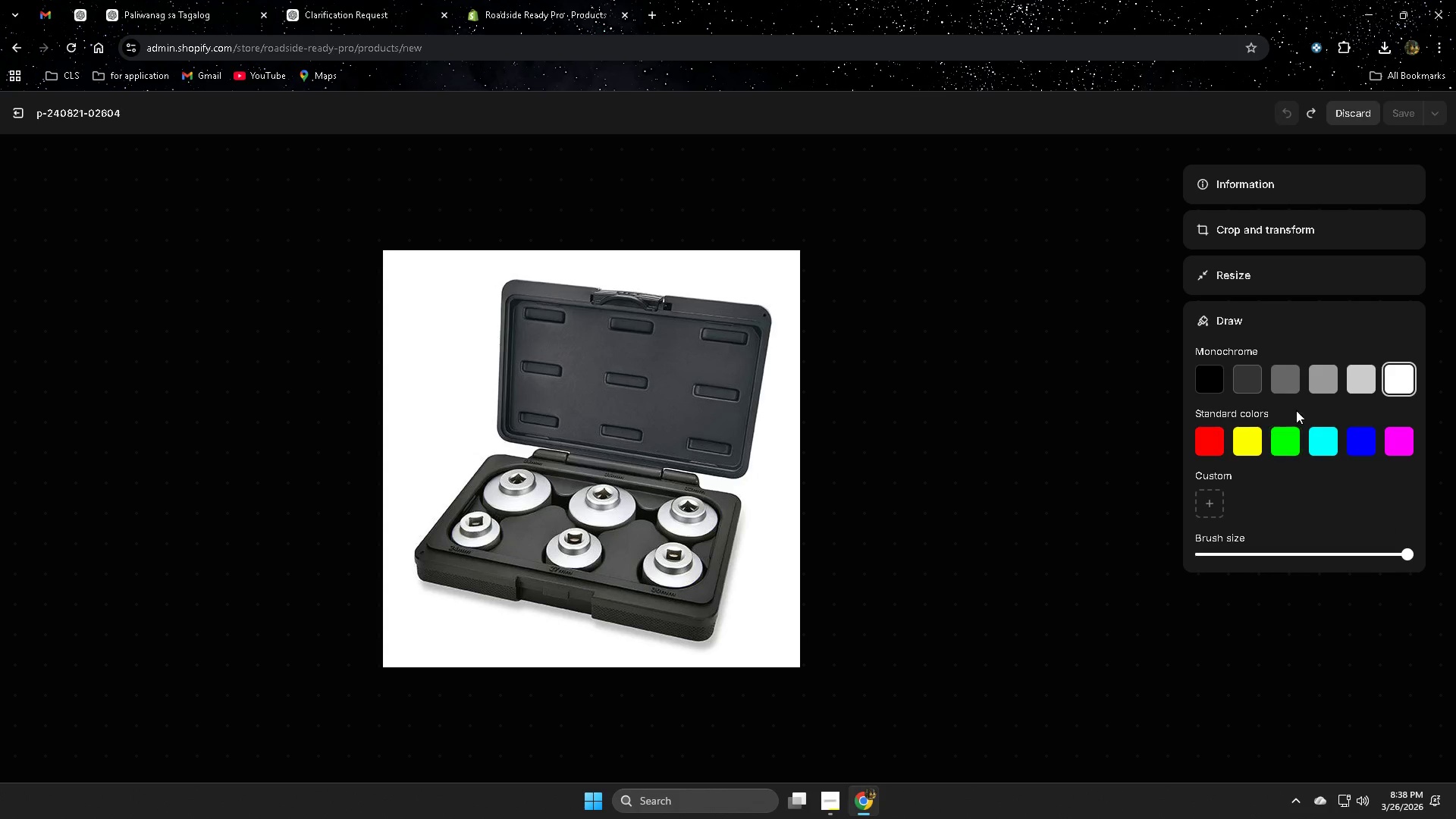 
left_click_drag(start_coordinate=[1410, 557], to_coordinate=[1181, 549])
 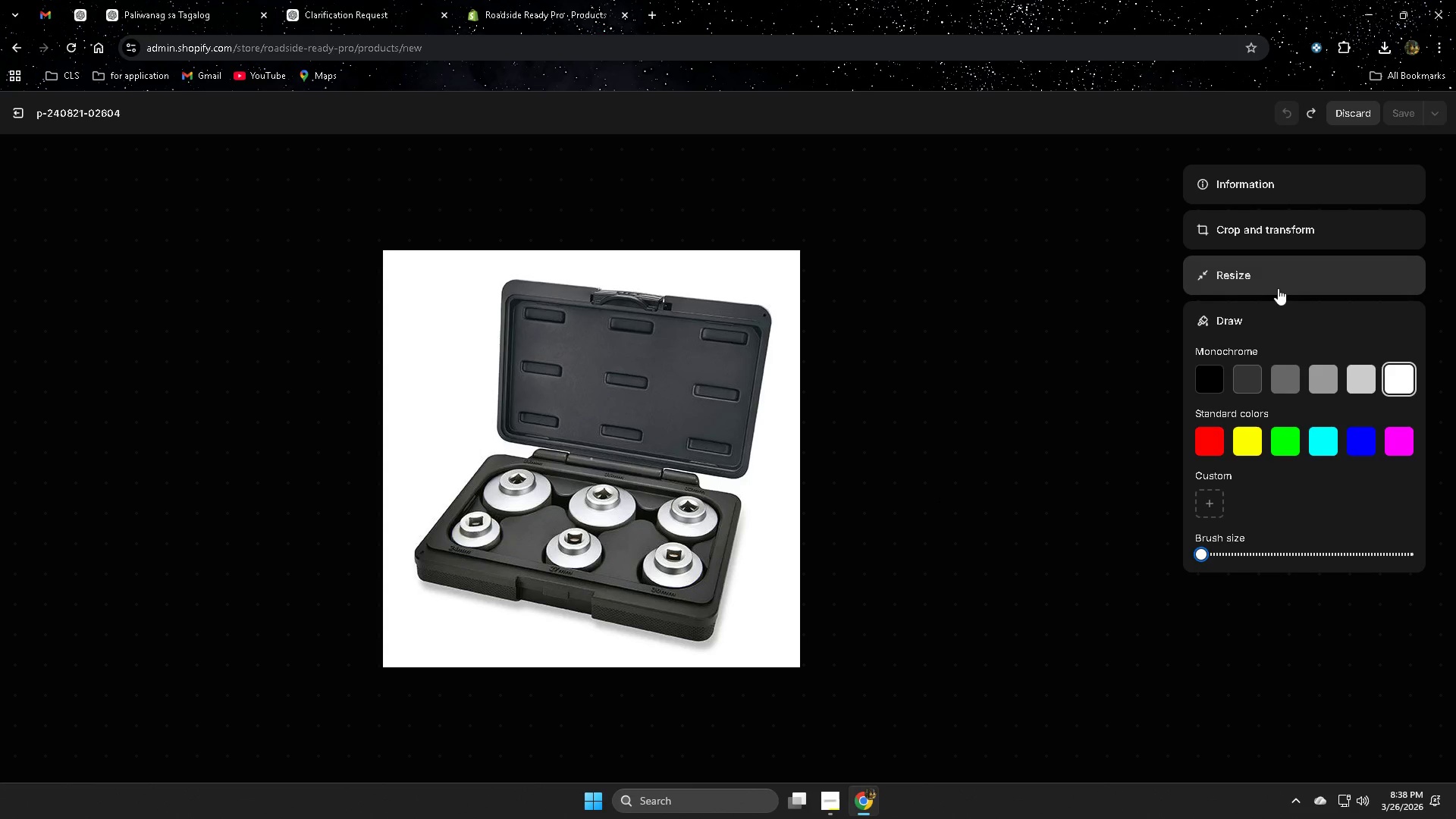 
left_click([1272, 281])
 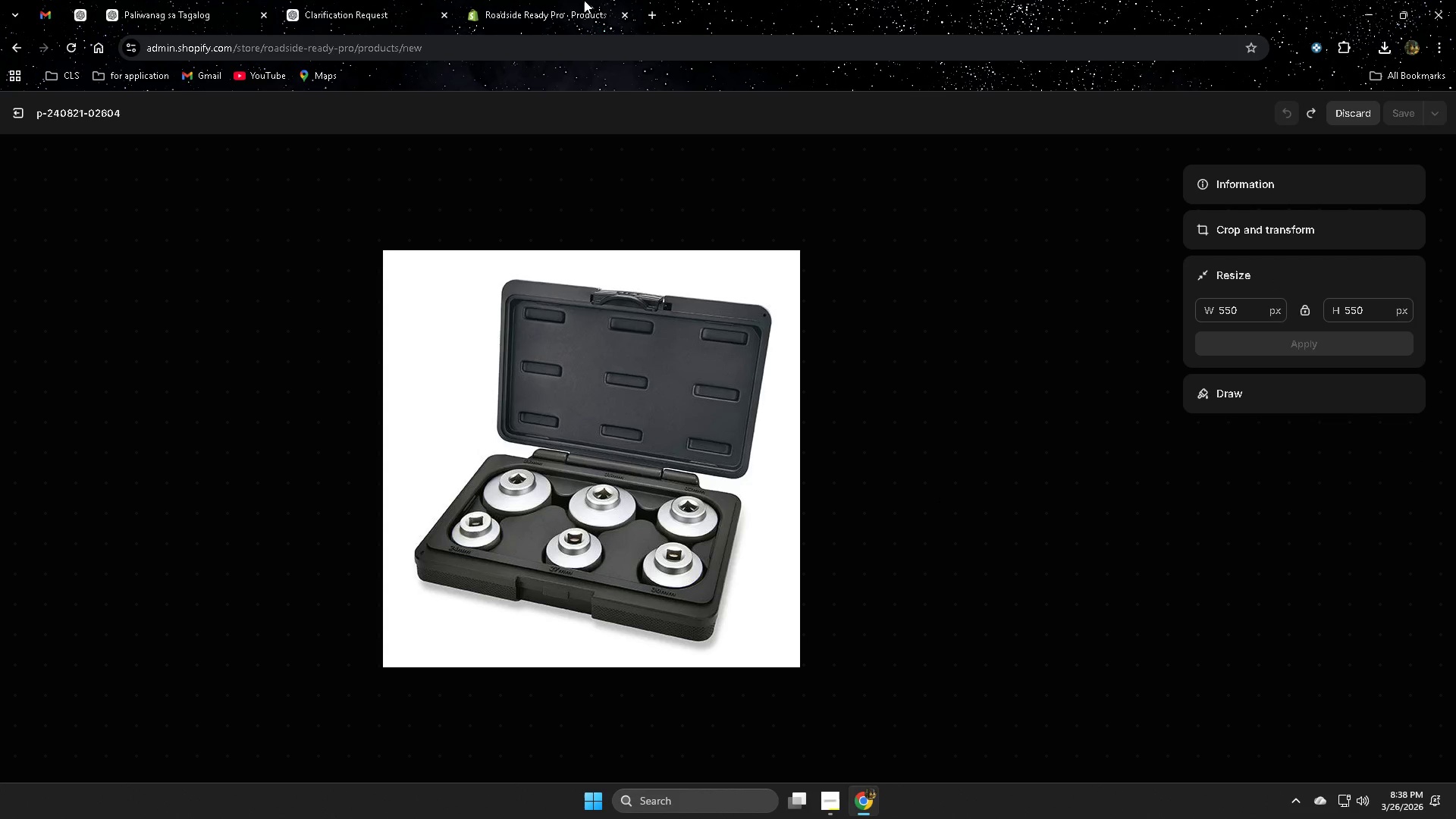 
wait(5.67)
 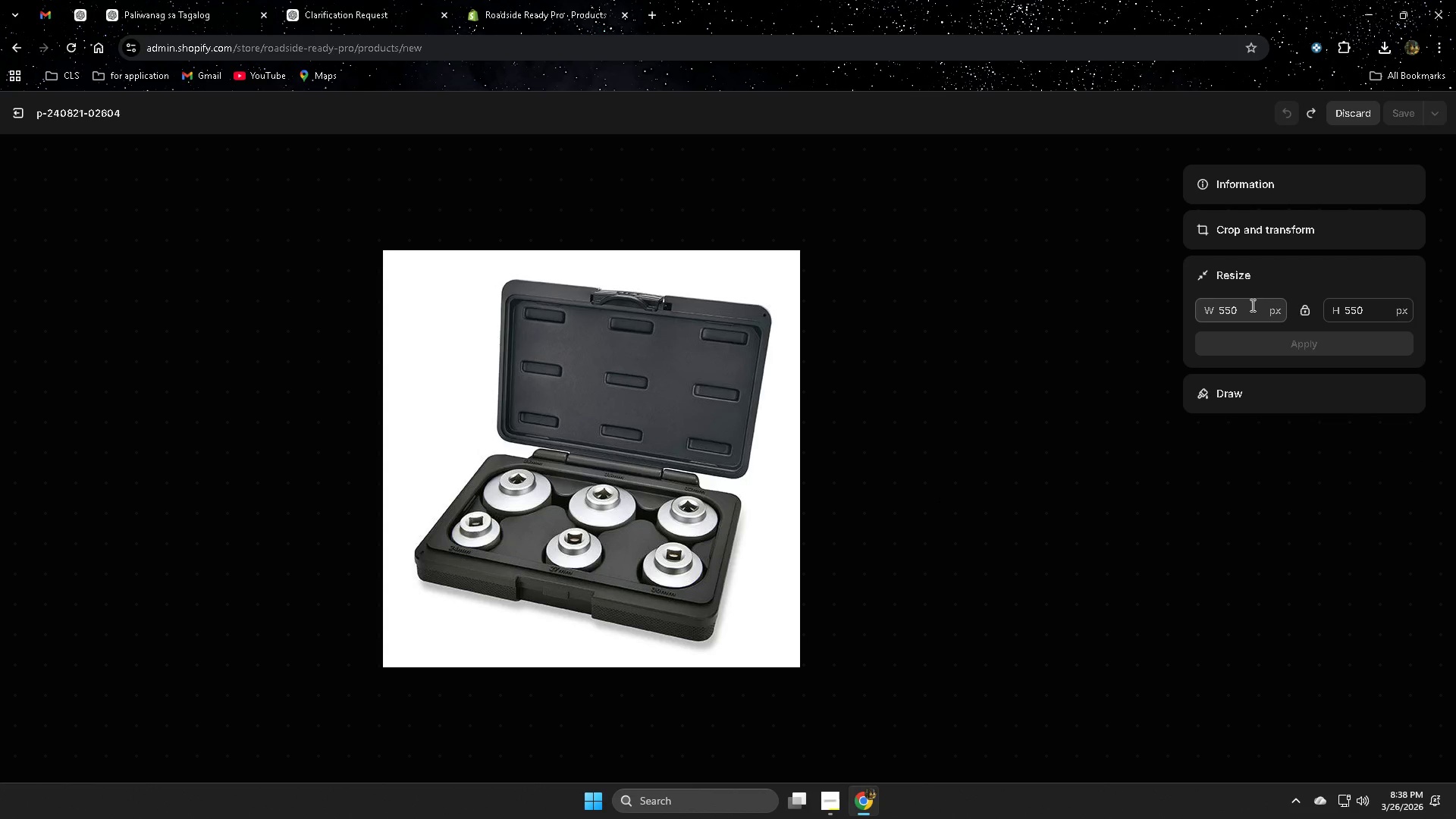 
left_click([77, 17])
 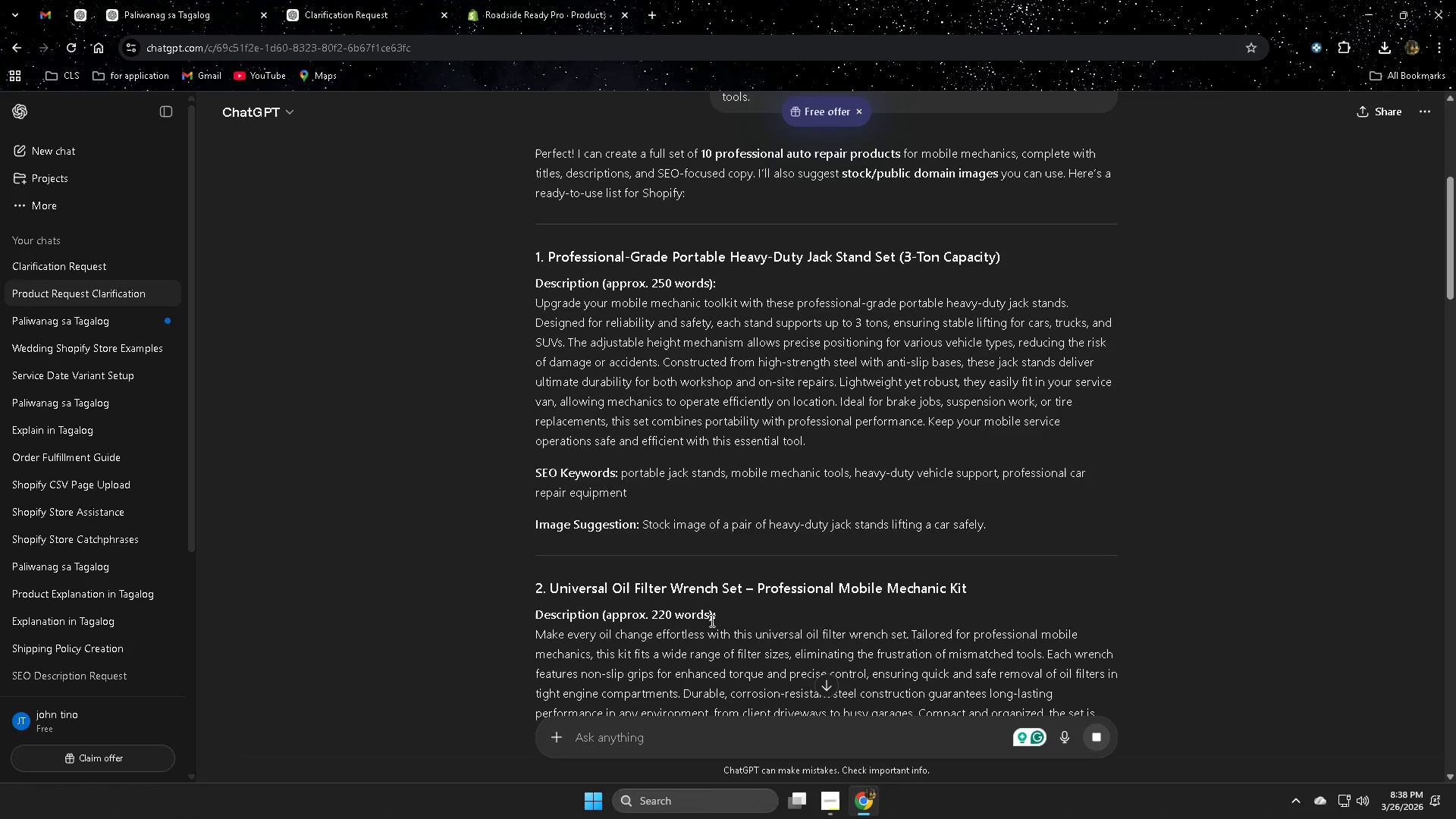 
scroll: coordinate [668, 682], scroll_direction: none, amount: 0.0
 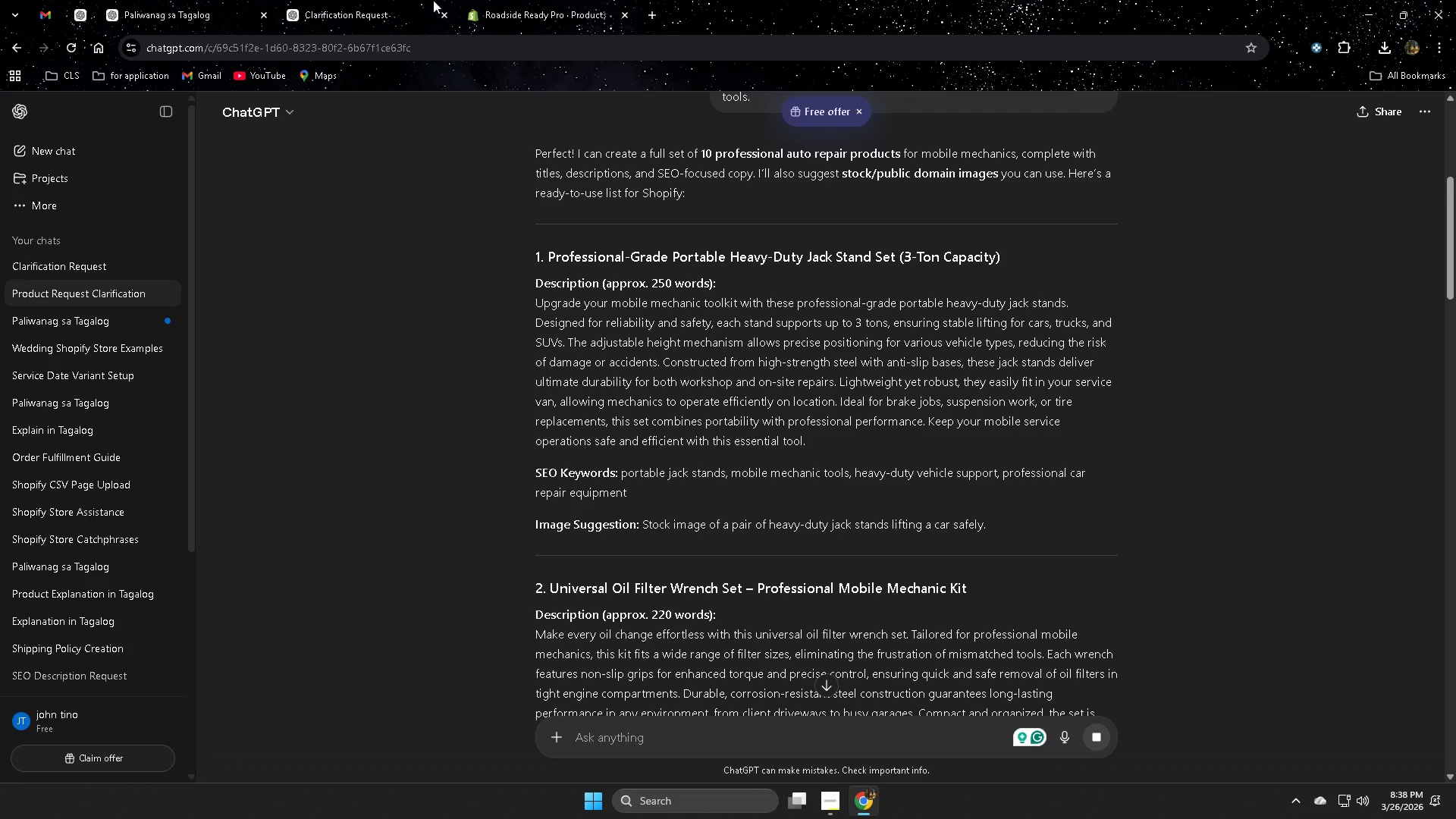 
left_click([356, 2])
 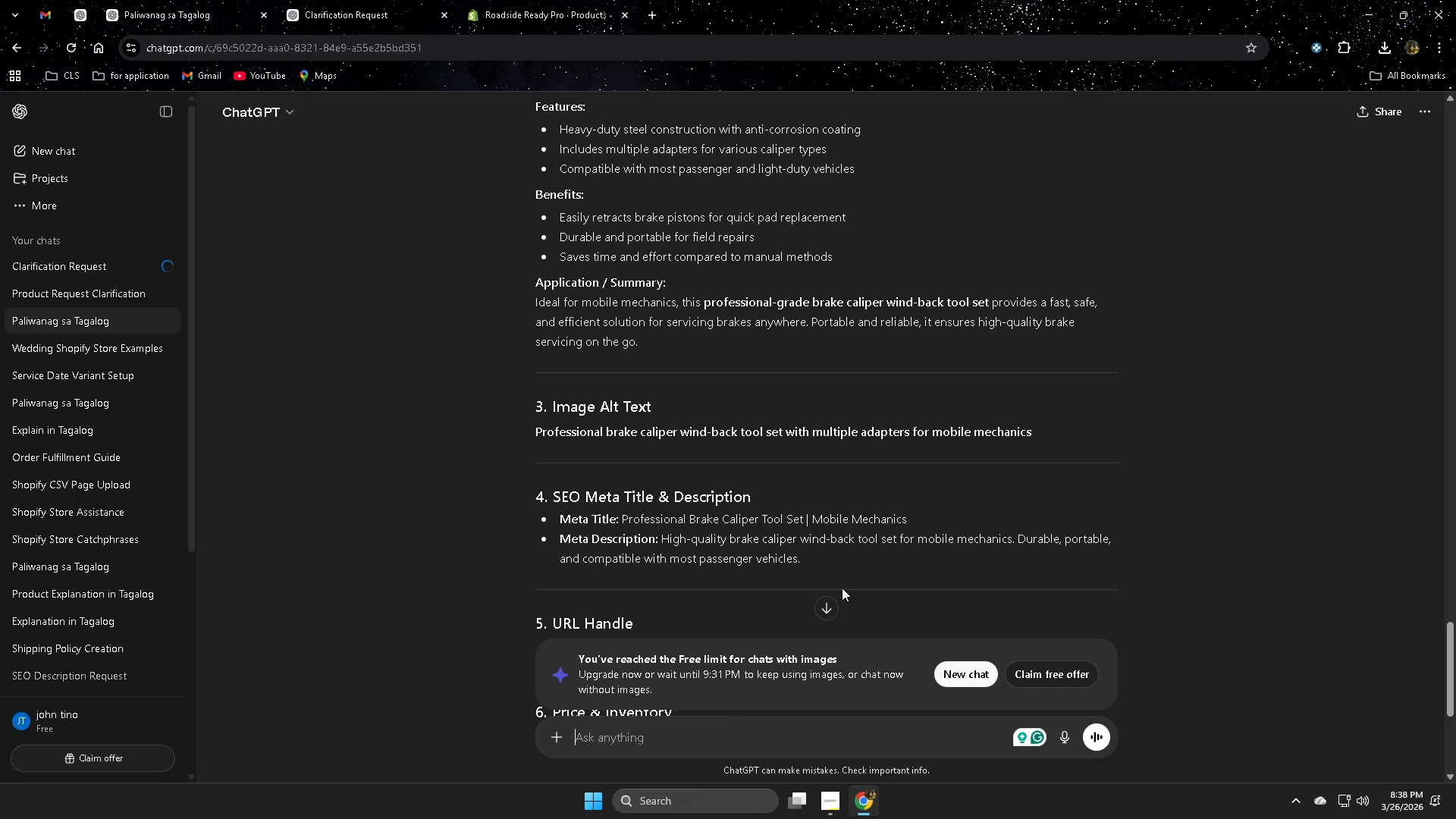 
left_click([85, 12])
 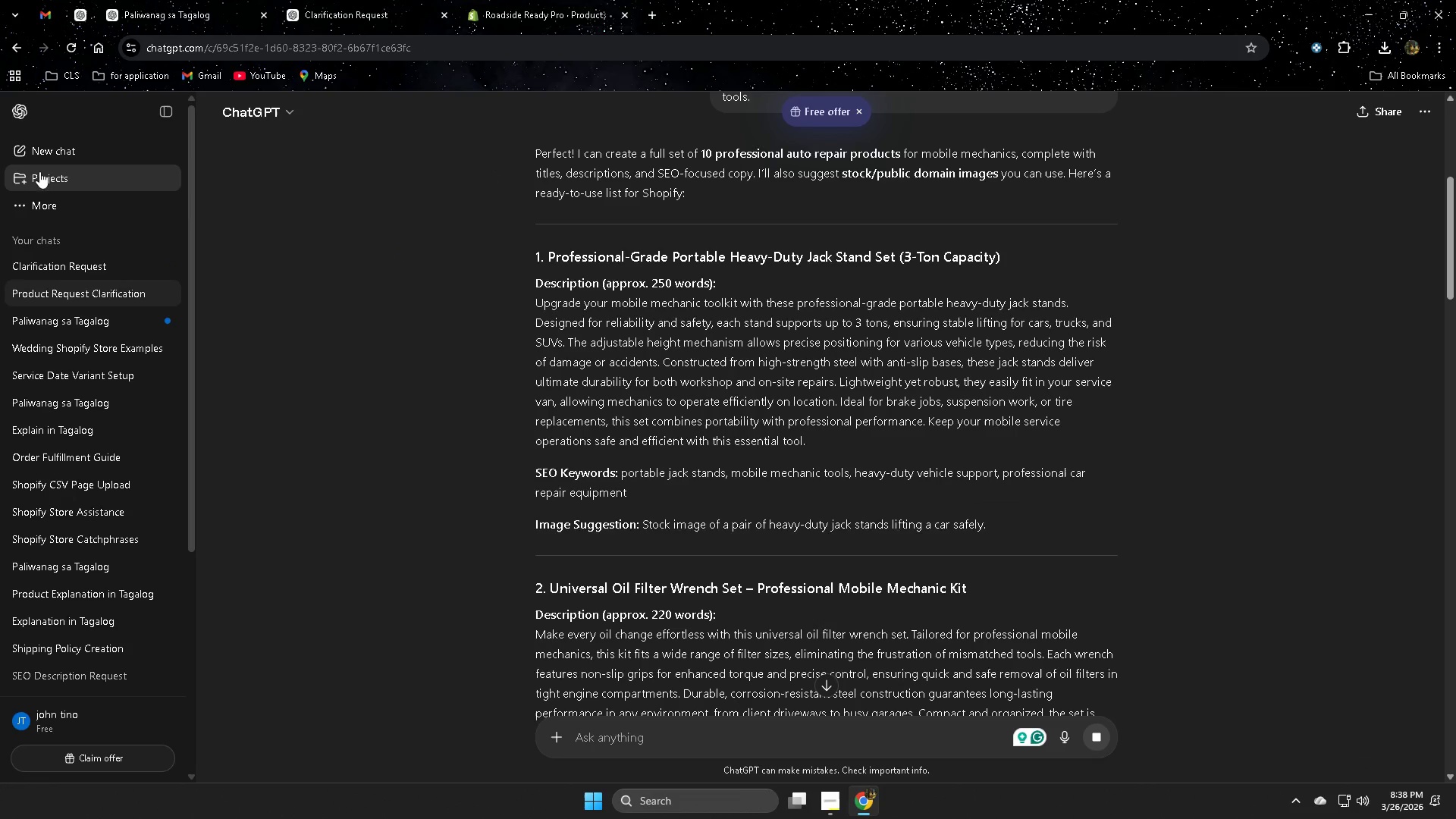 
left_click([55, 153])
 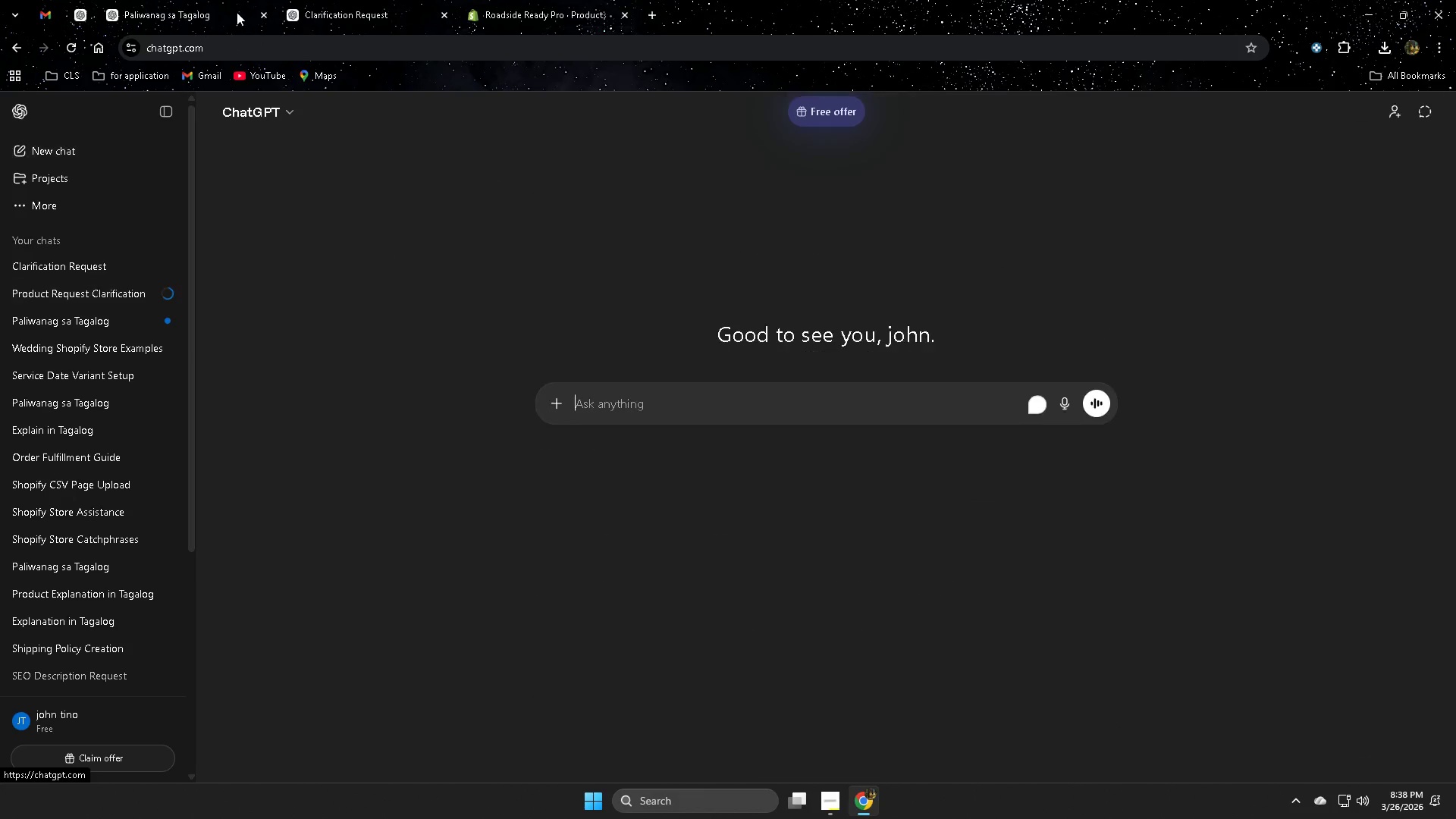 
left_click([362, 2])
 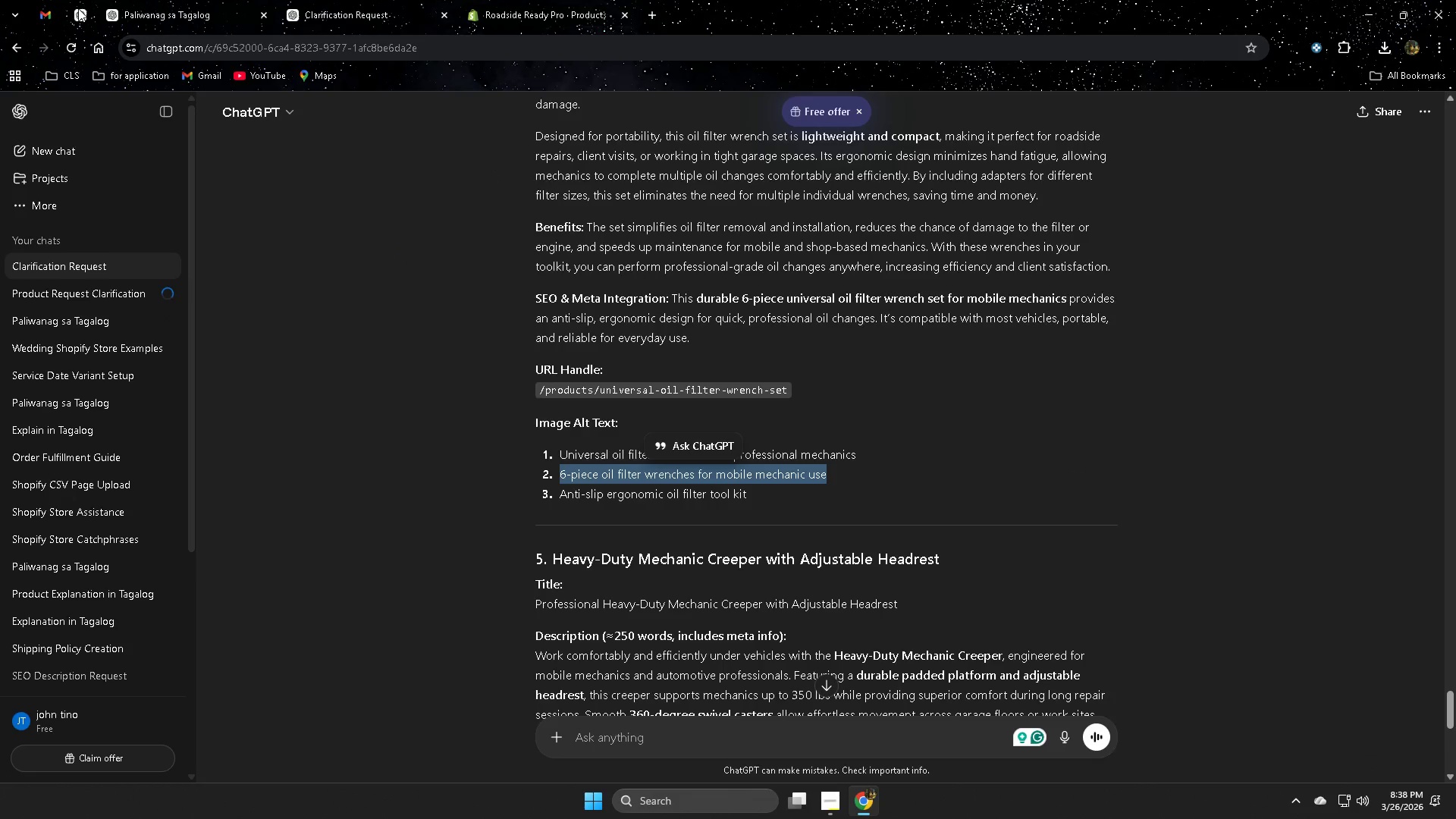 
left_click([85, 10])
 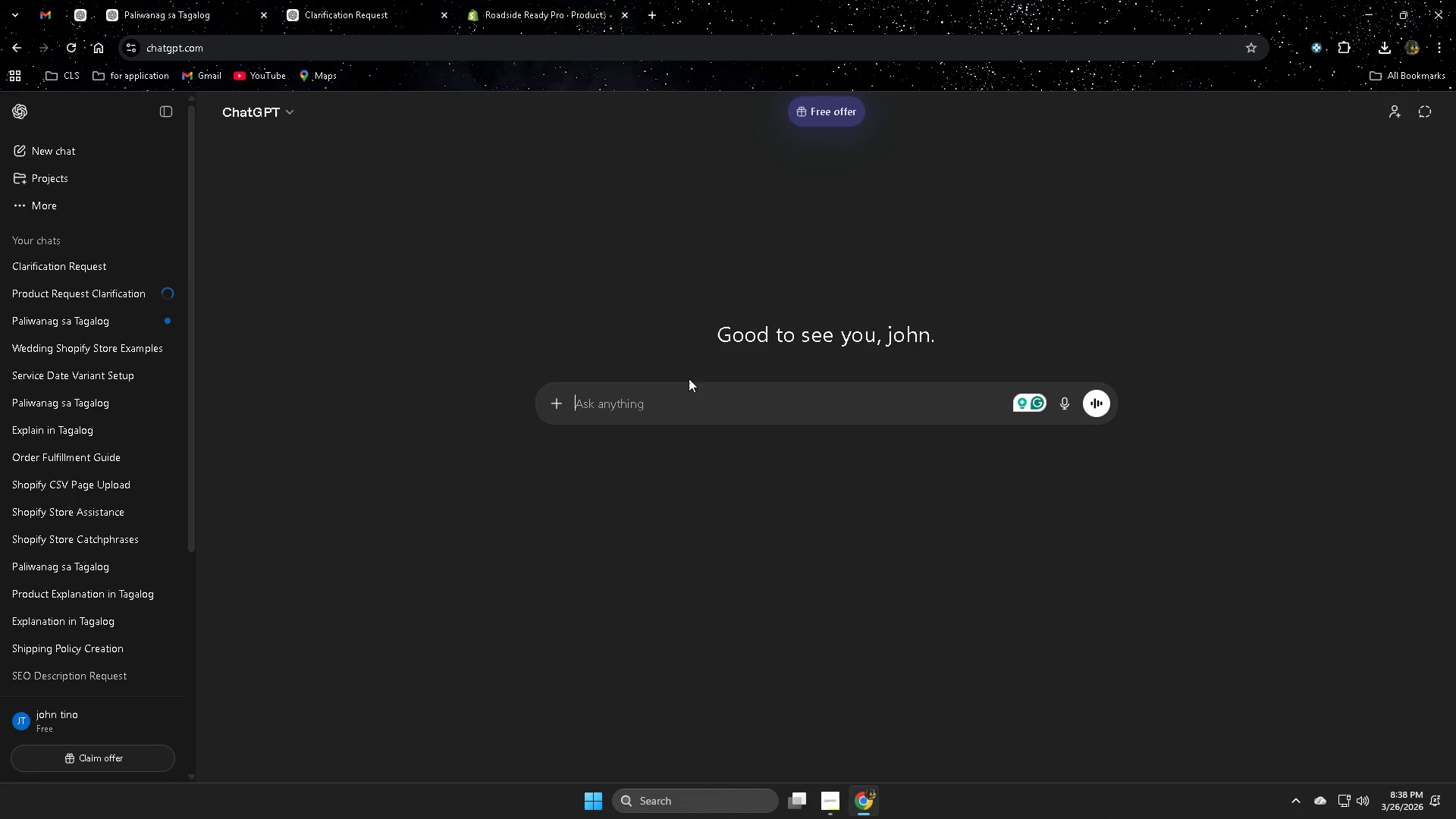 
left_click([668, 397])
 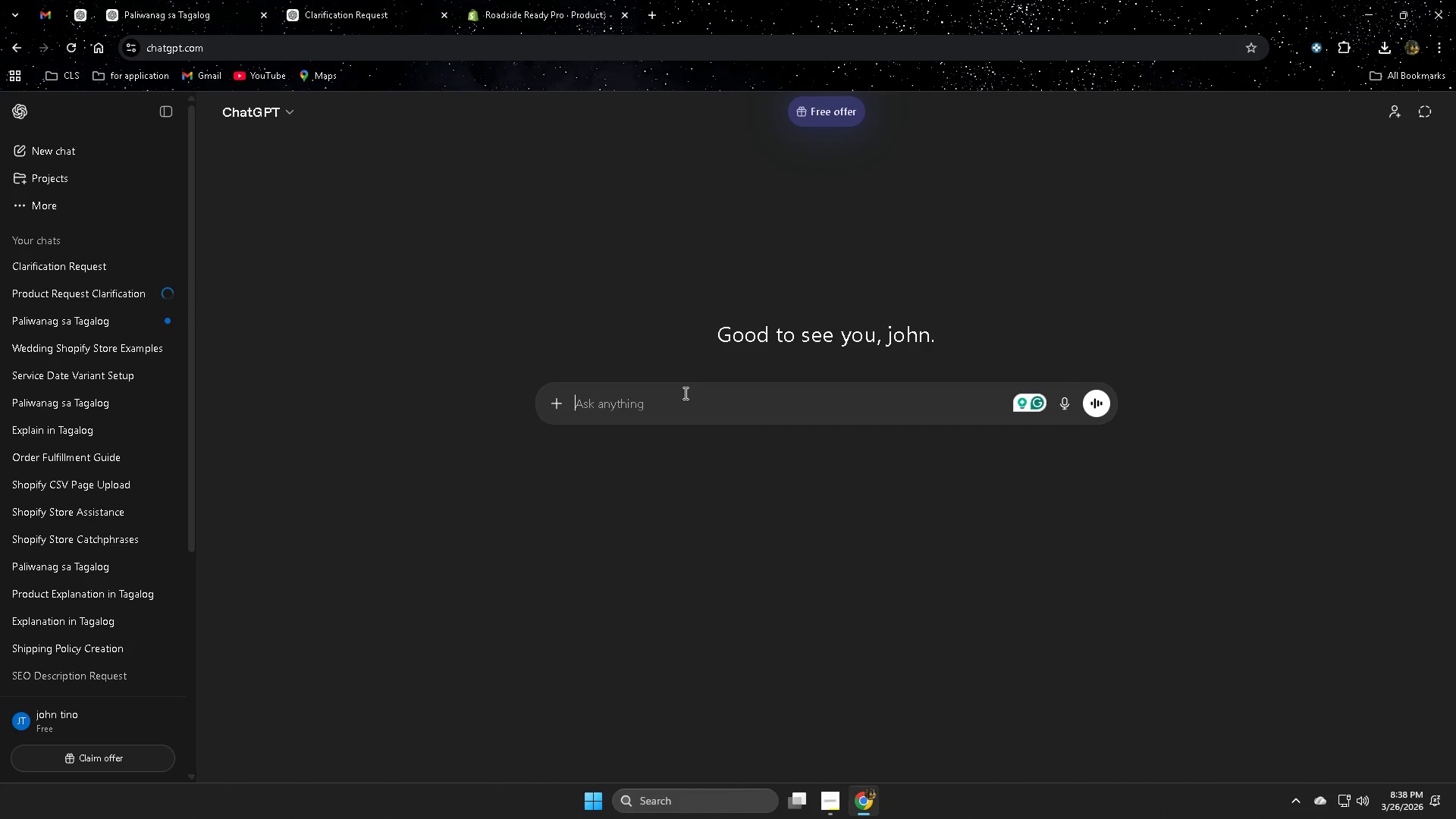 
type(wjat)
key(Backspace)
key(Backspace)
key(Backspace)
type(hat is the bes)
key(Backspace)
key(Backspace)
key(Backspace)
type(perfect size for )
key(Backspace)
key(Backspace)
key(Backspace)
key(Backspace)
type(of photo in shopify store)
 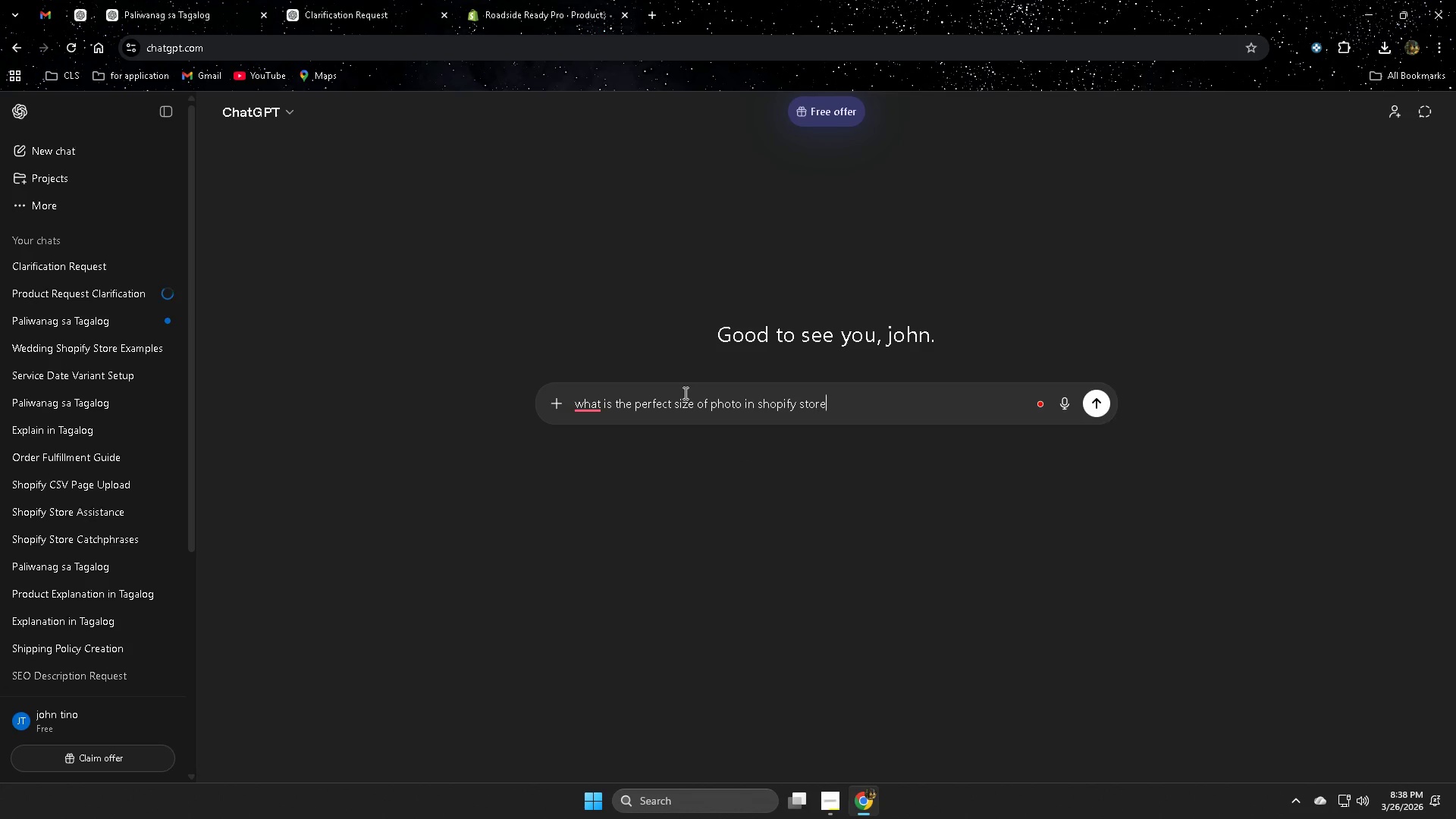 
key(Enter)
 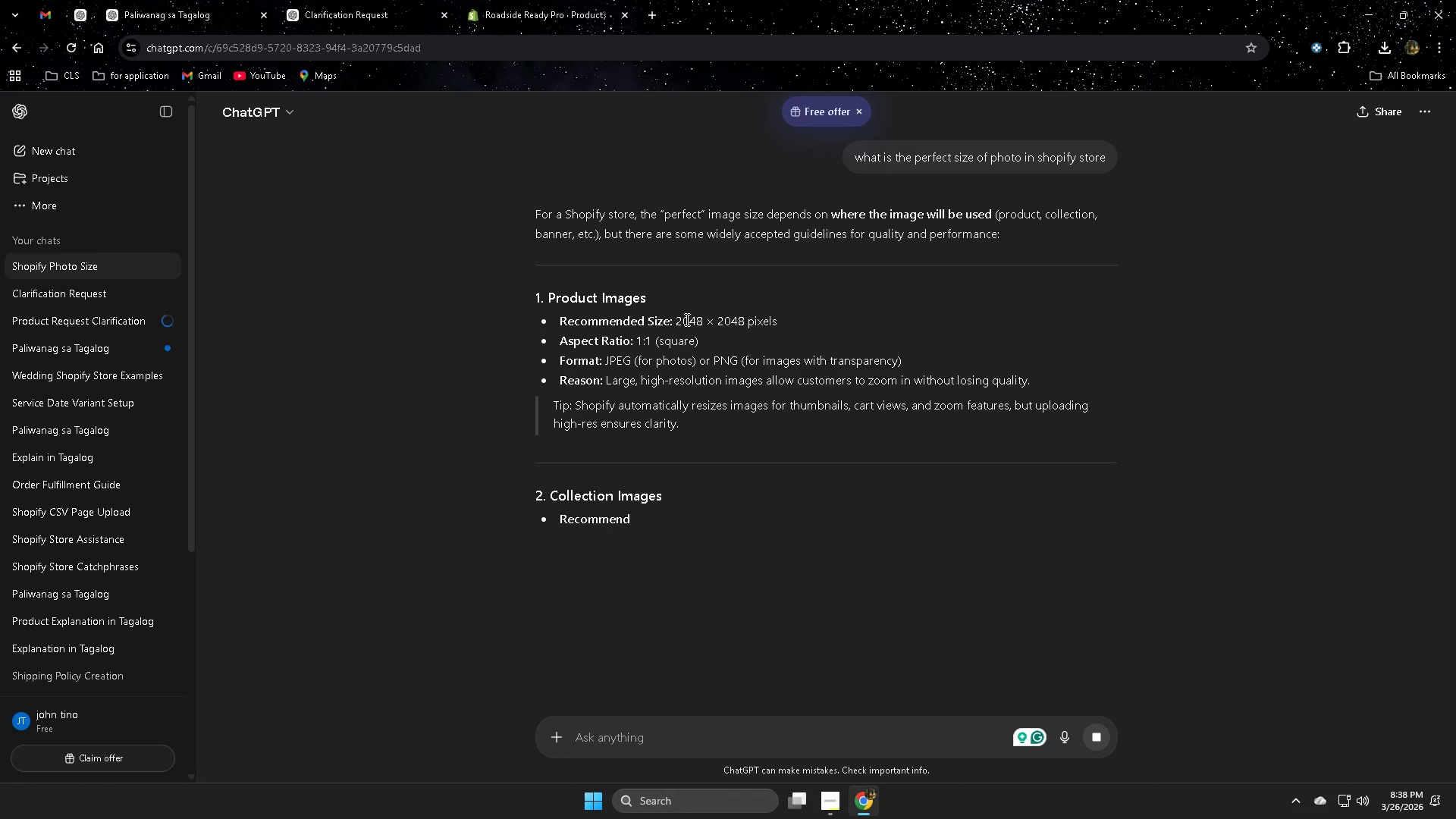 
wait(5.22)
 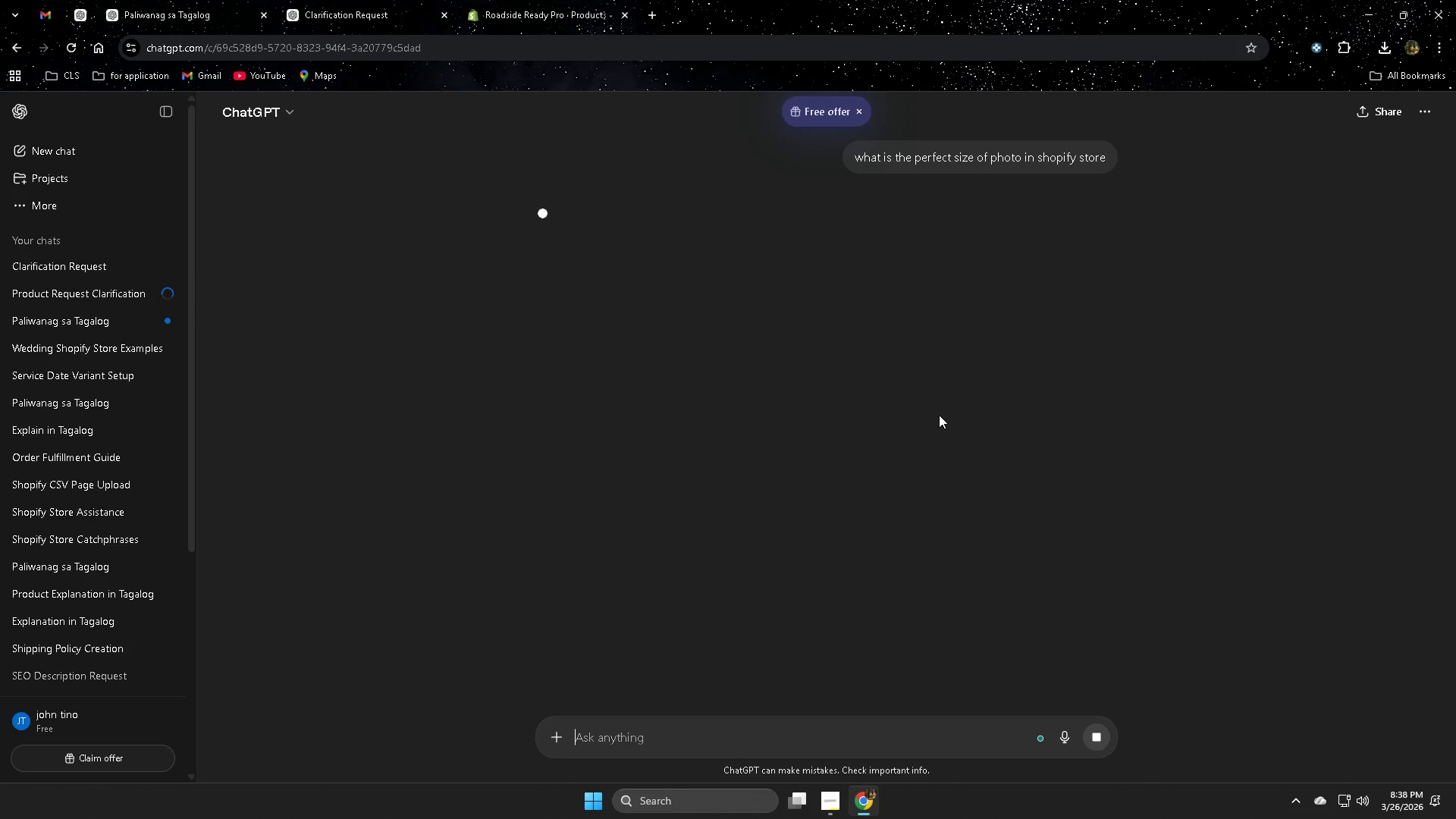 
double_click([693, 319])
 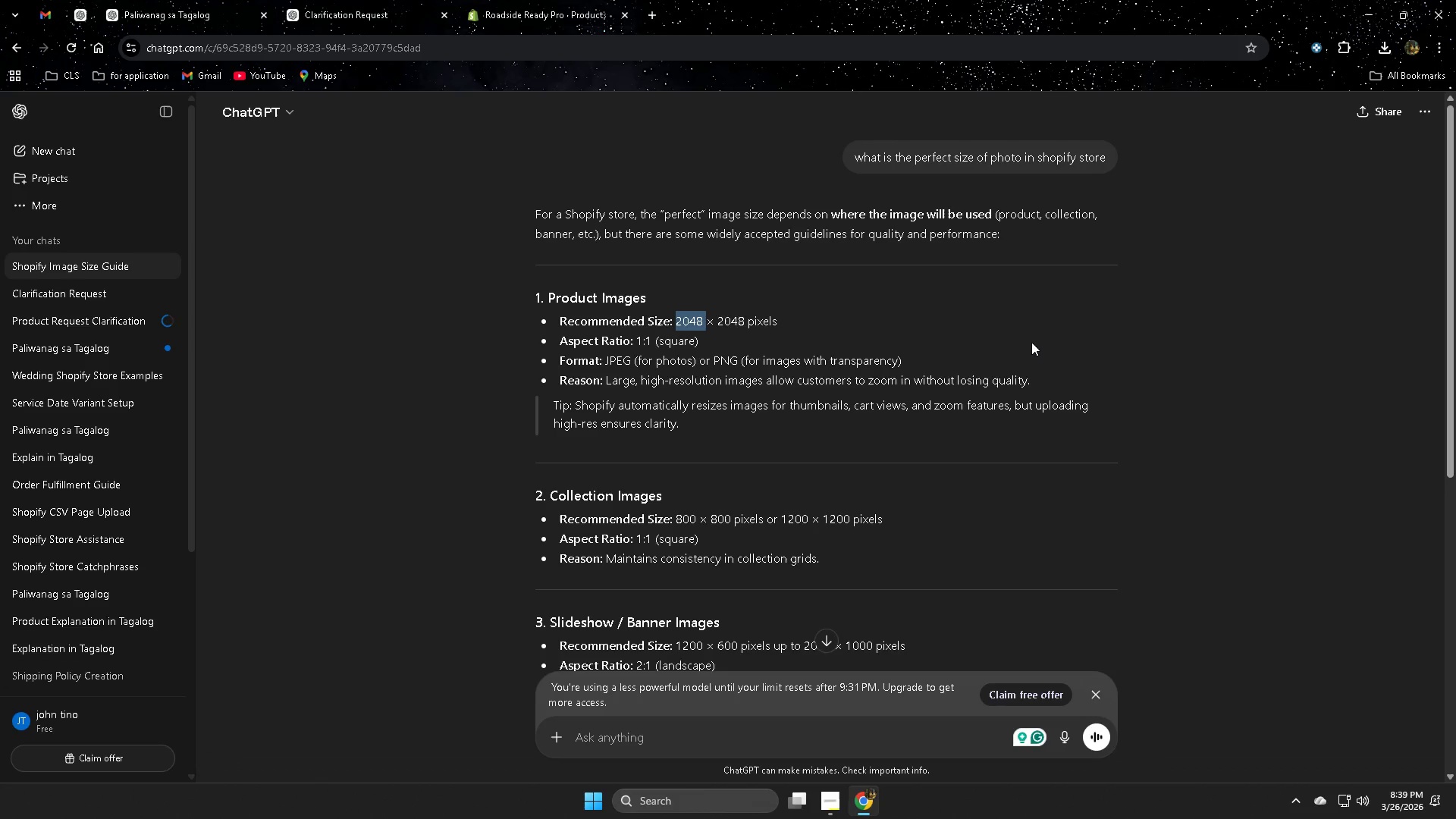 
scroll: coordinate [1120, 501], scroll_direction: down, amount: 1.0
 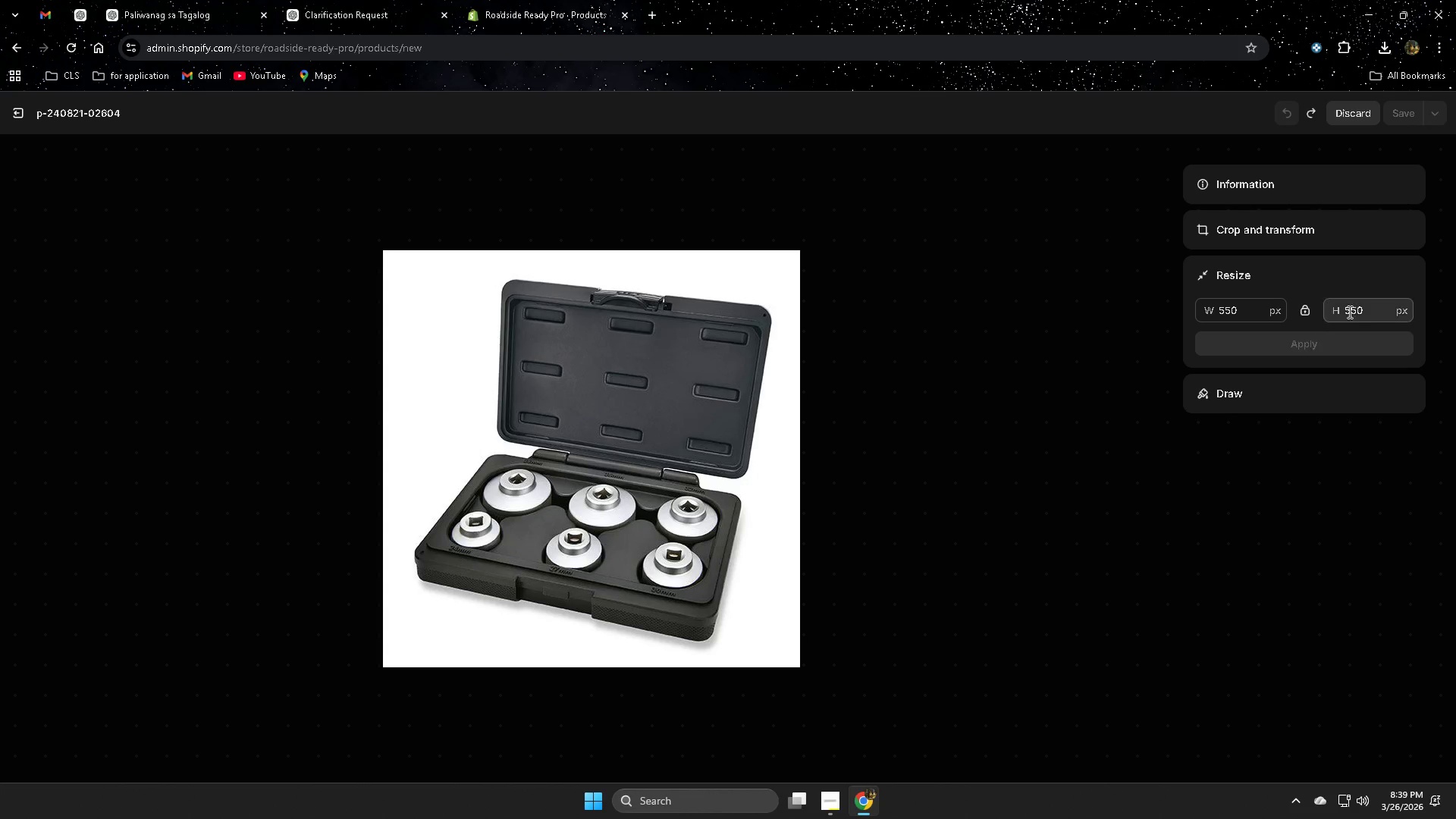 
wait(6.79)
 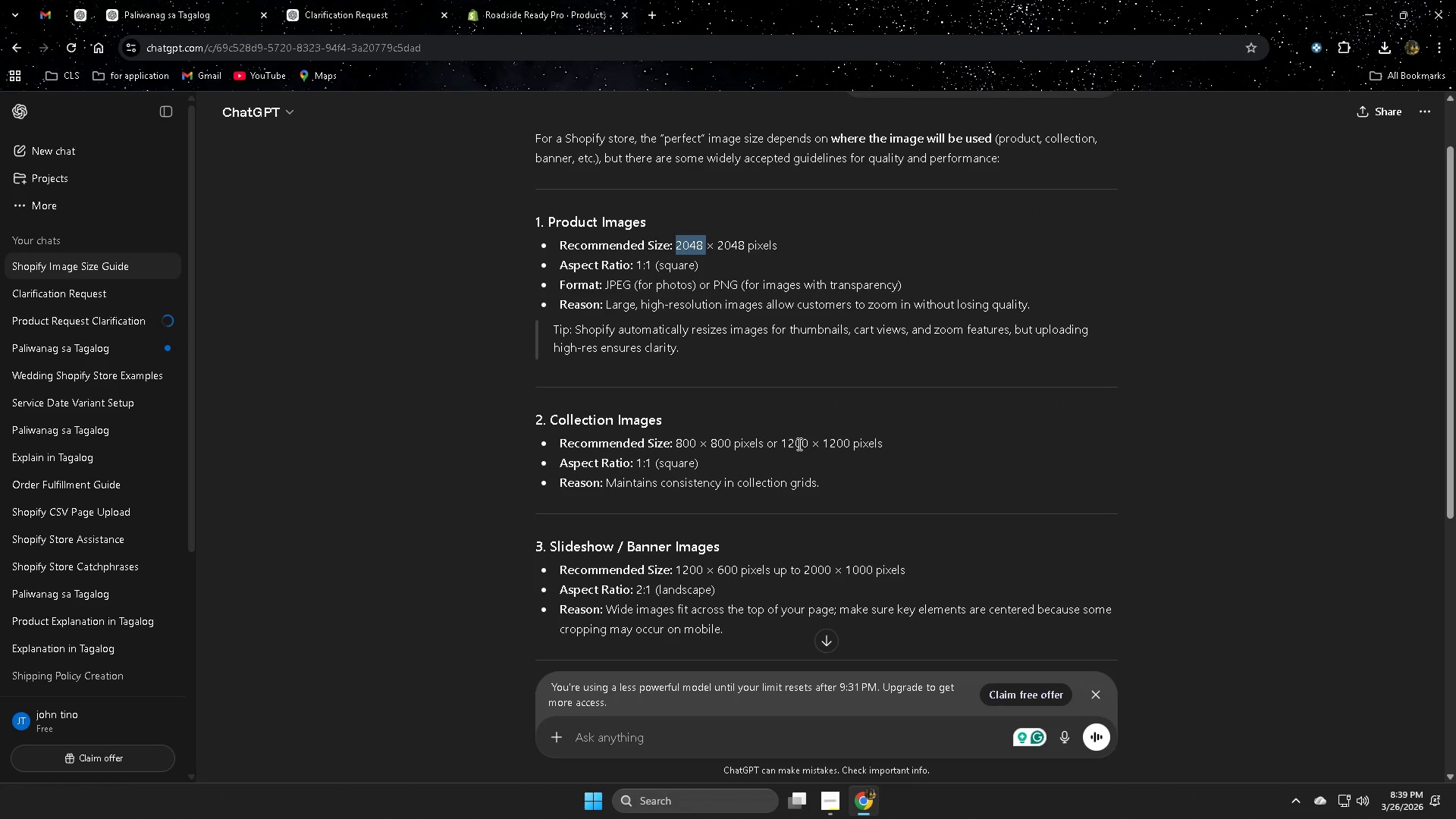 
left_click([155, 2])
 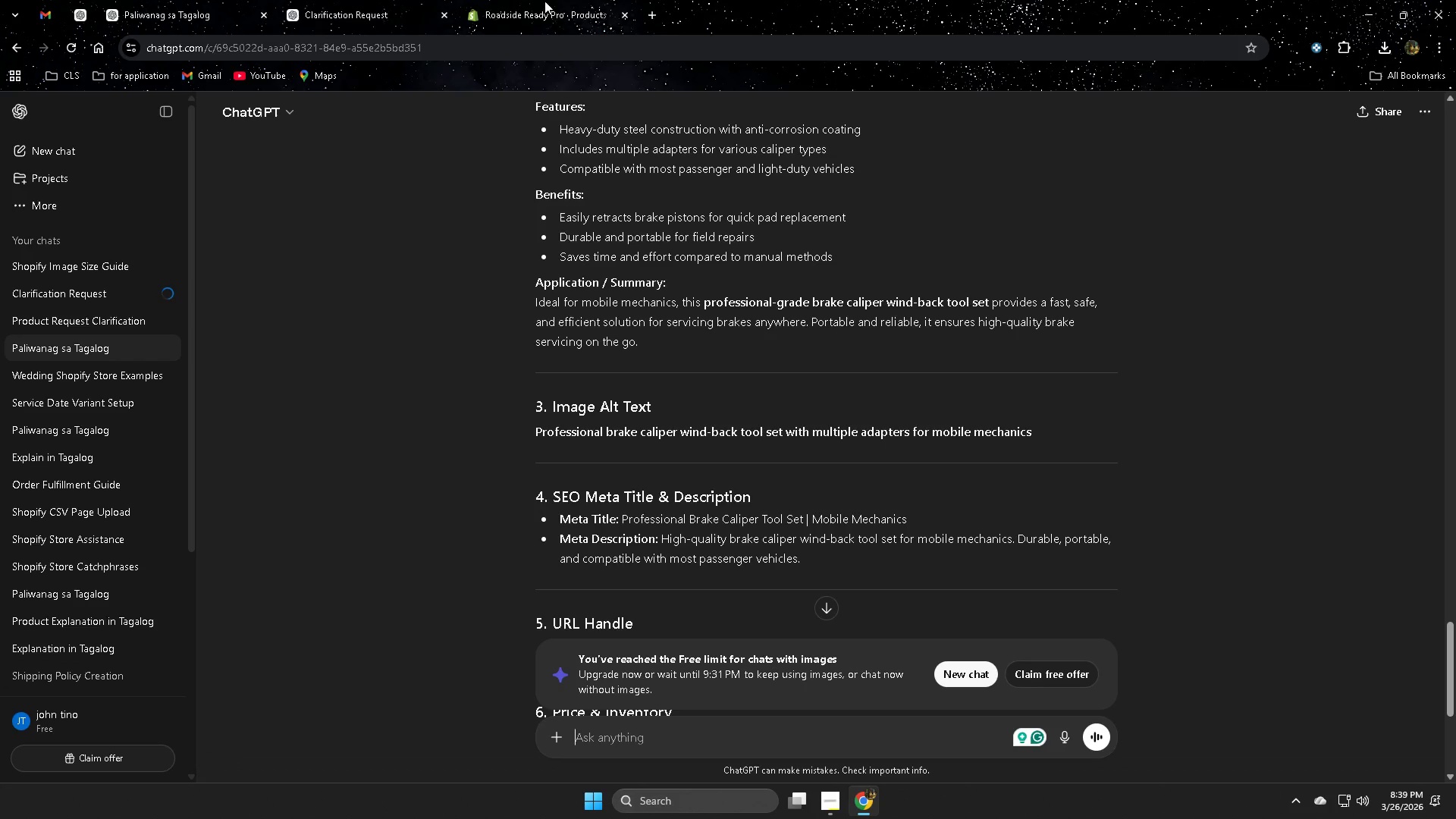 
left_click([547, 1])
 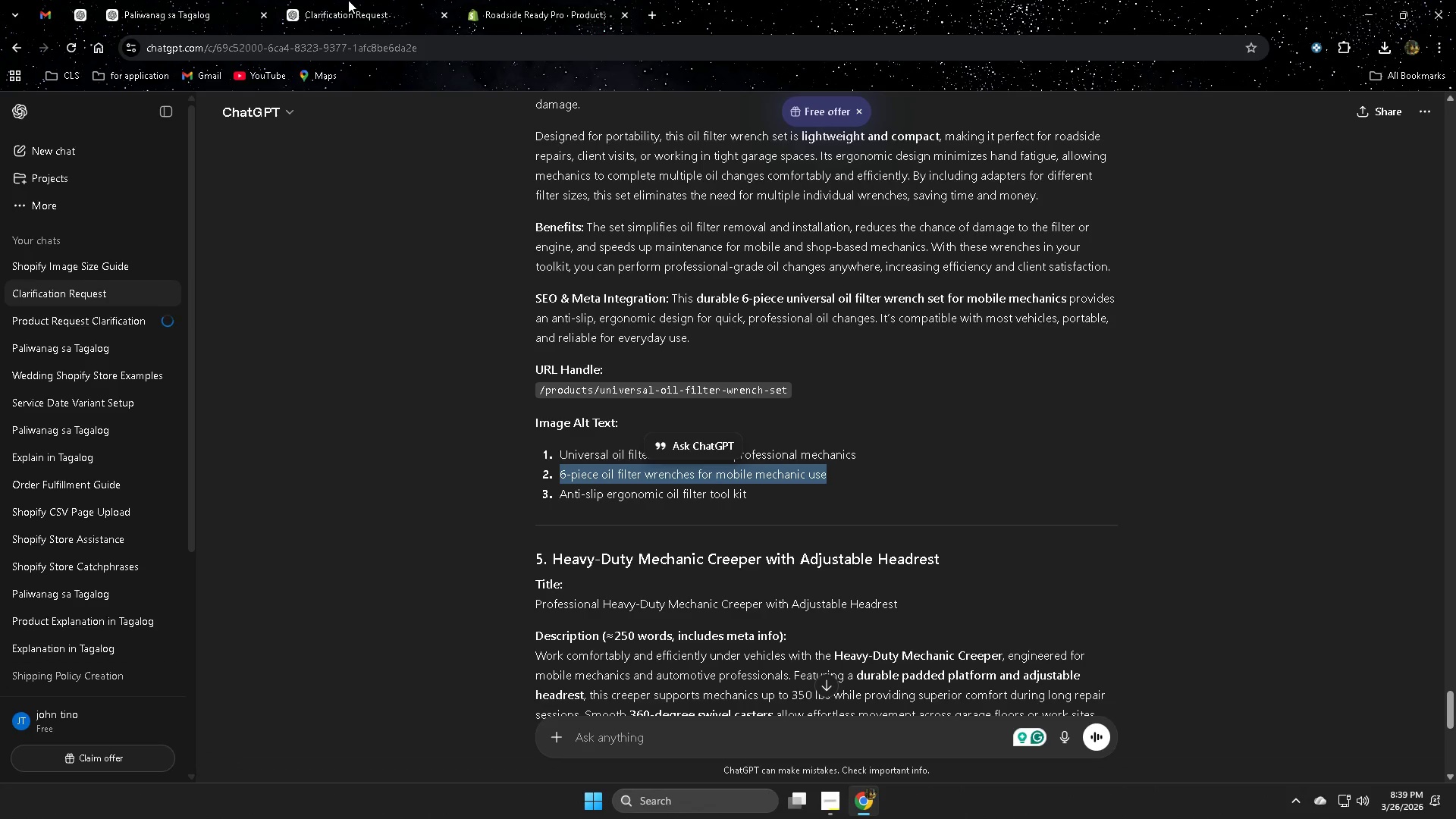 
double_click([561, 1])
 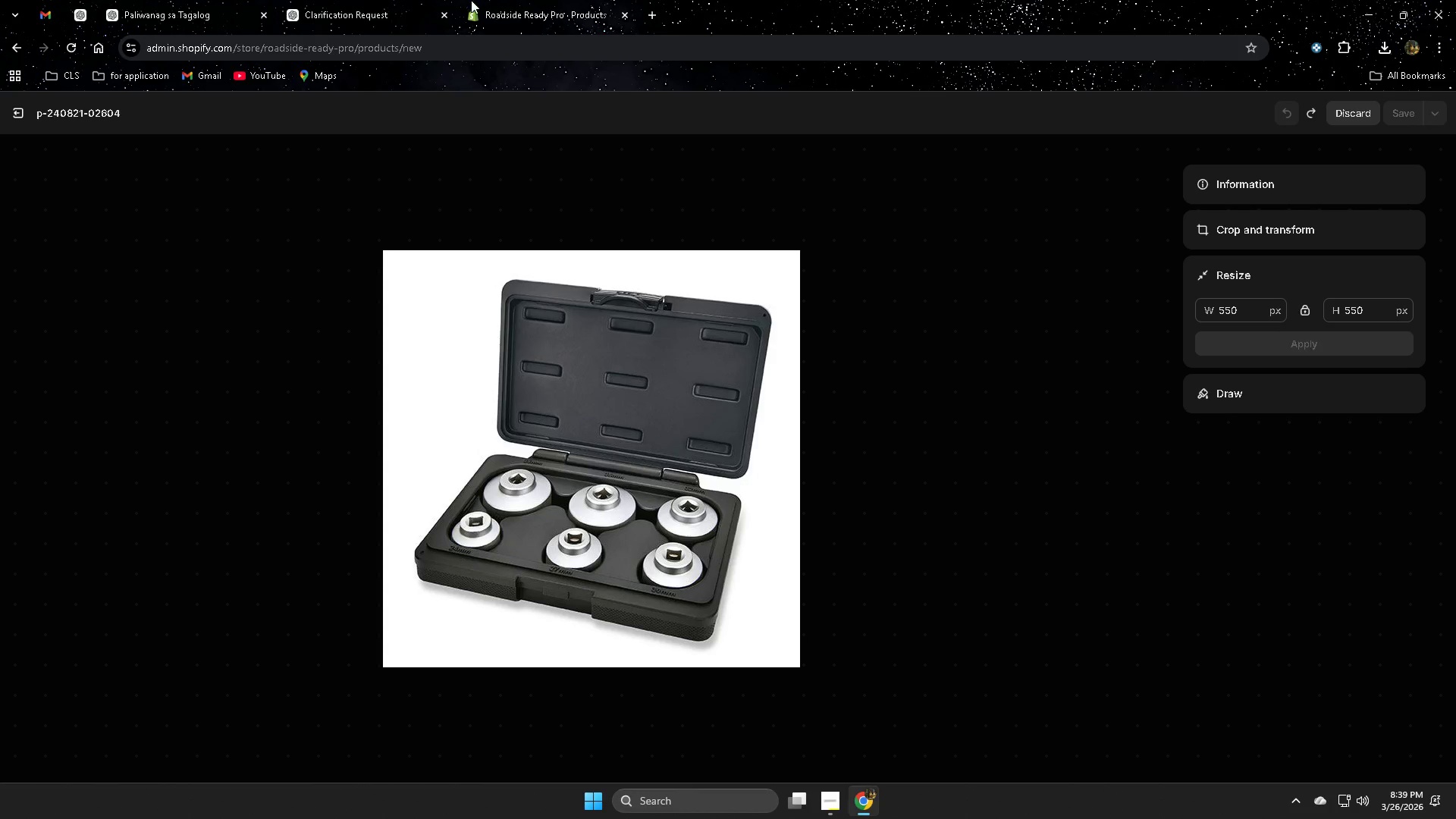 
left_click([534, 0])
 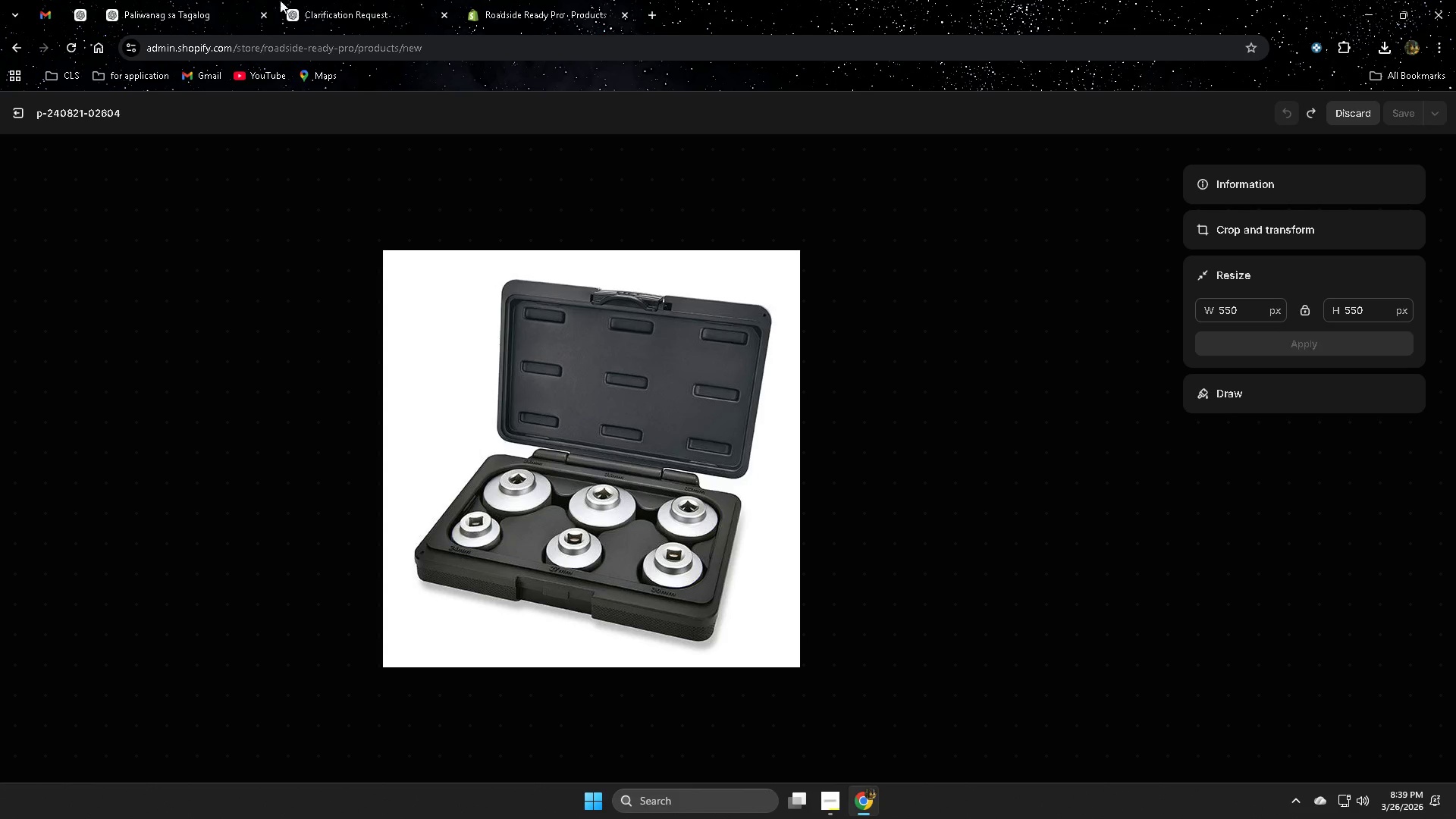 
left_click([345, 0])
 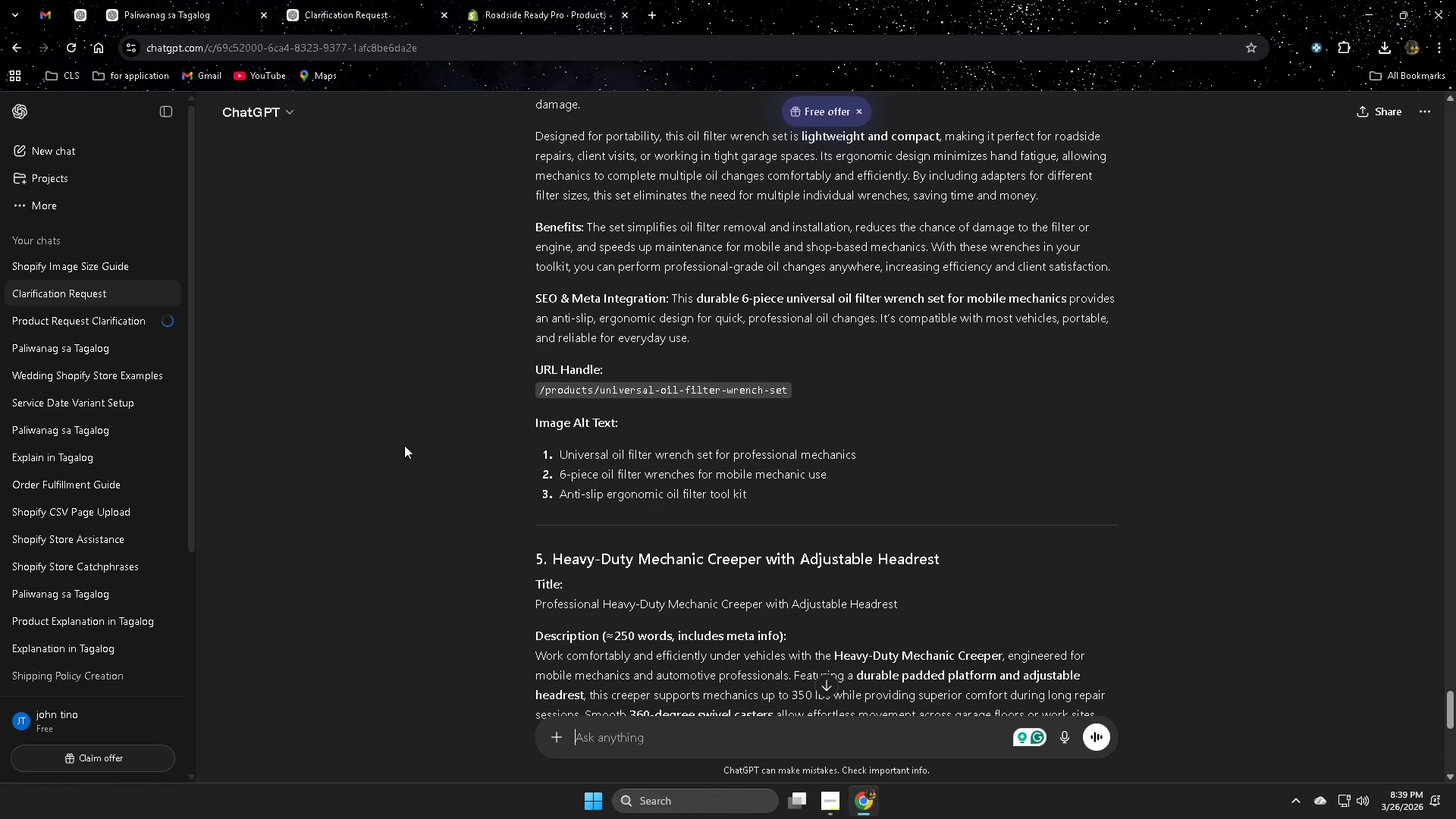 
left_click([89, 8])
 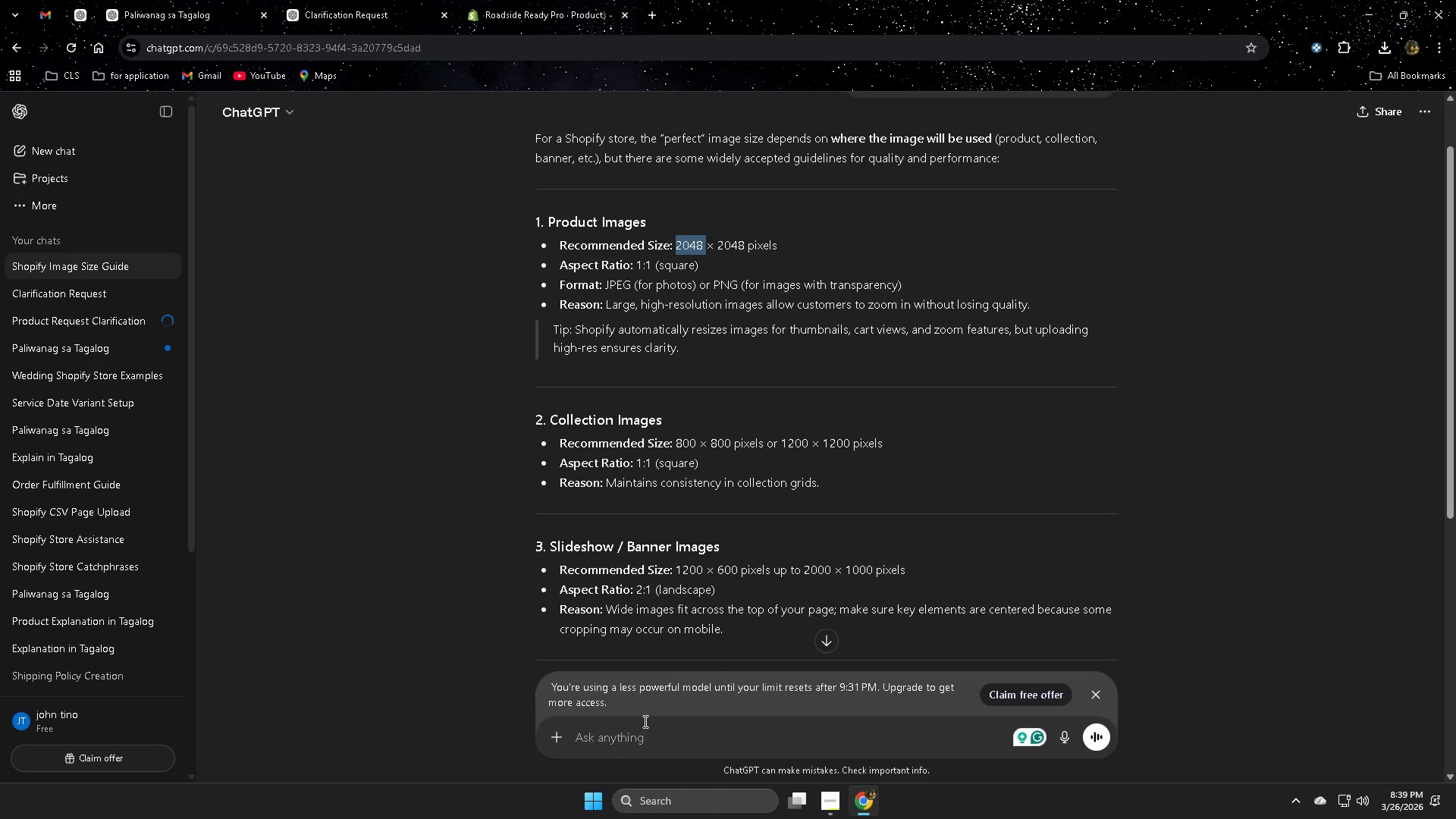 
left_click([629, 739])
 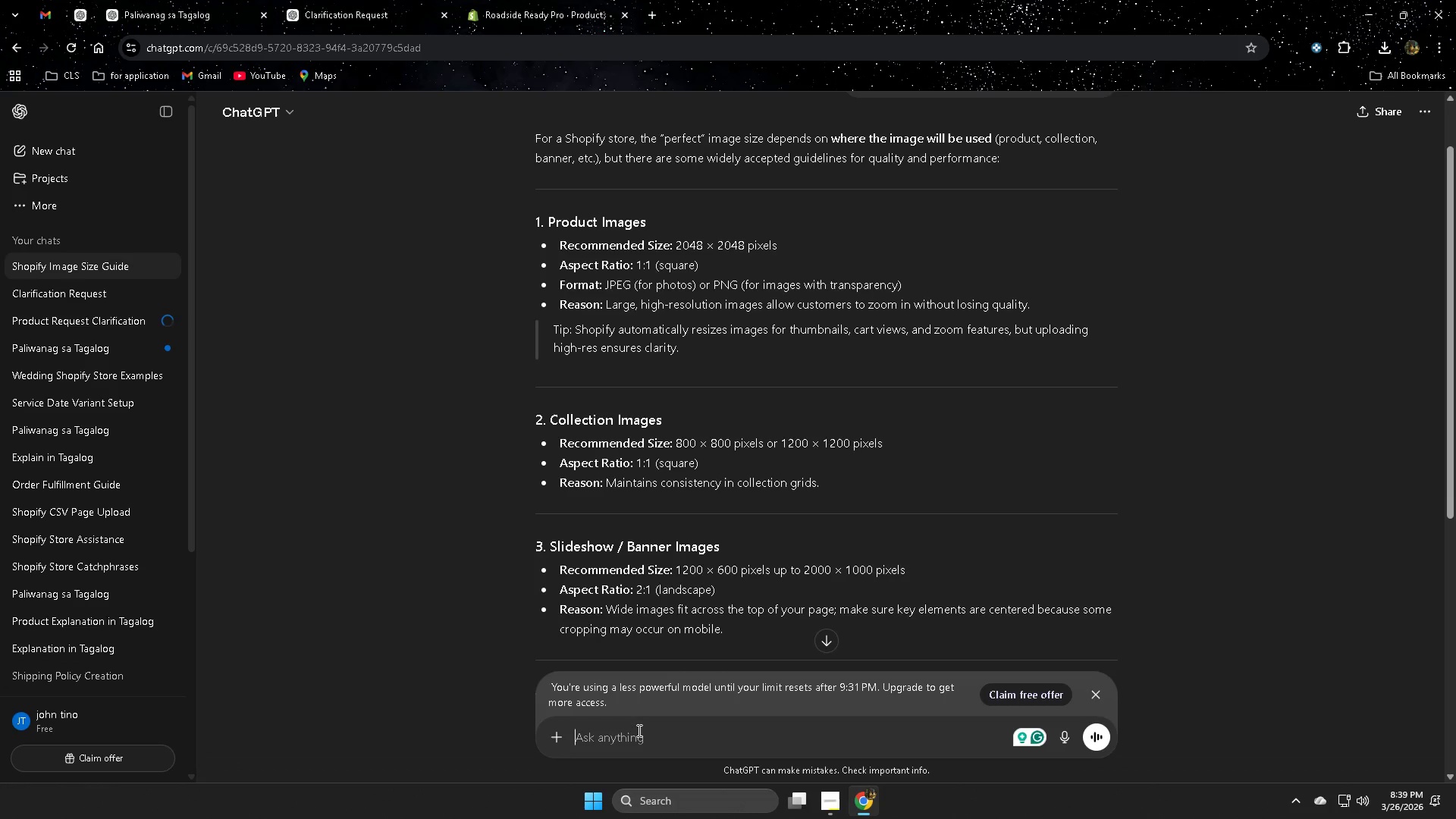 
type(the w and )
key(Backspace)
key(Backspace)
key(Backspace)
key(Backspace)
key(Backspace)
type( nd)
key(Backspace)
key(Backspace)
type(and h)
 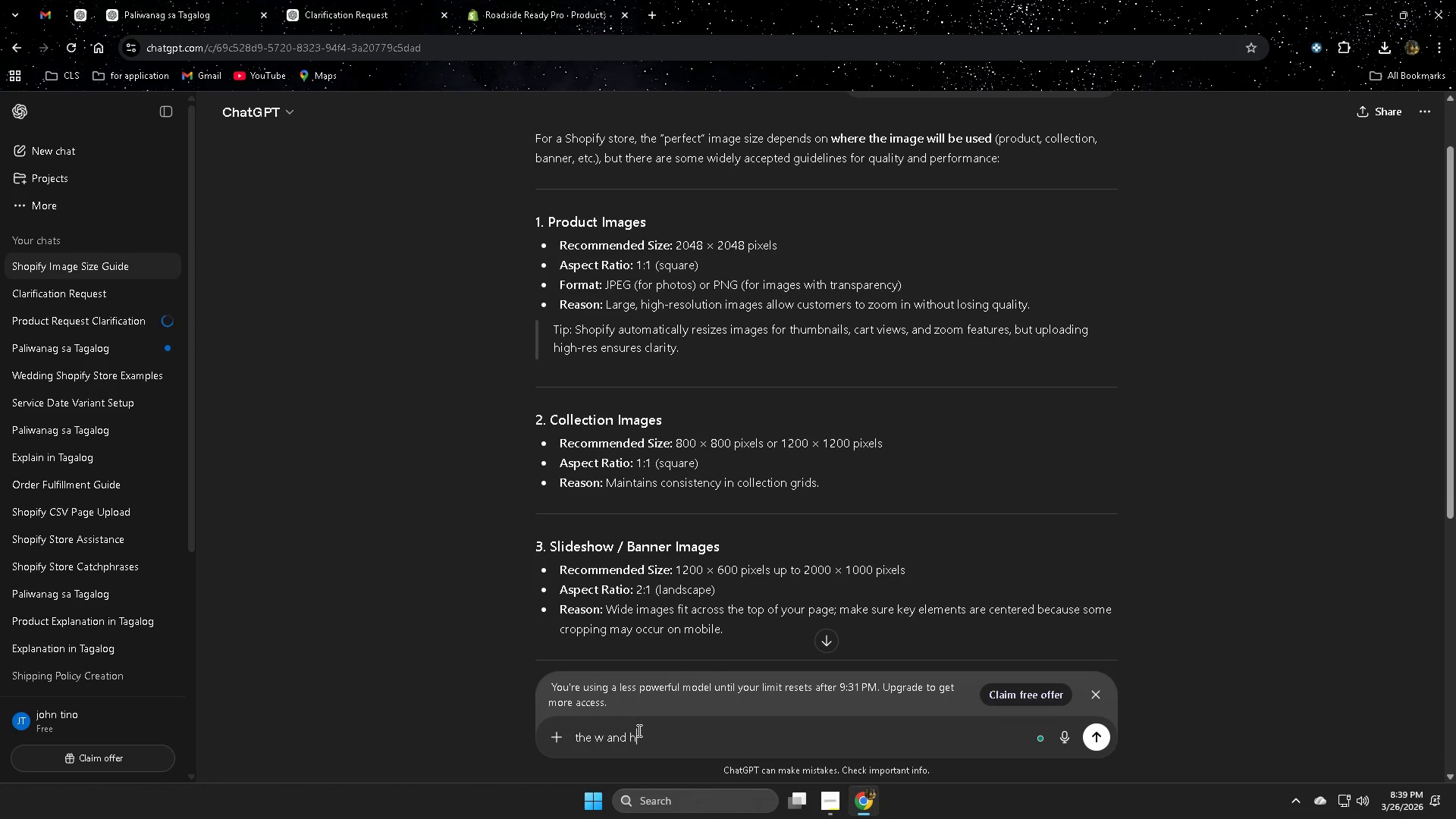 
key(Enter)
 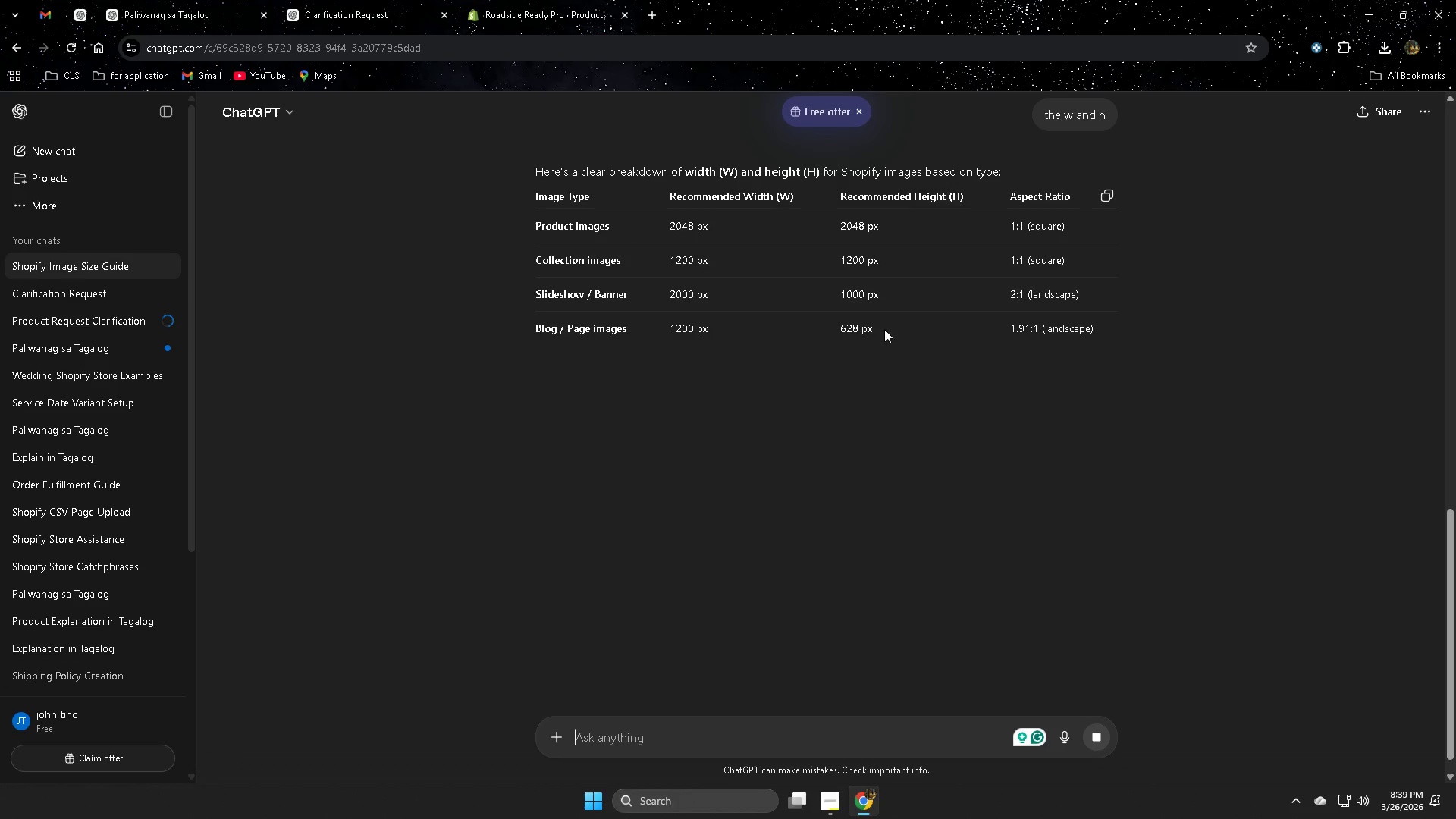 
wait(9.47)
 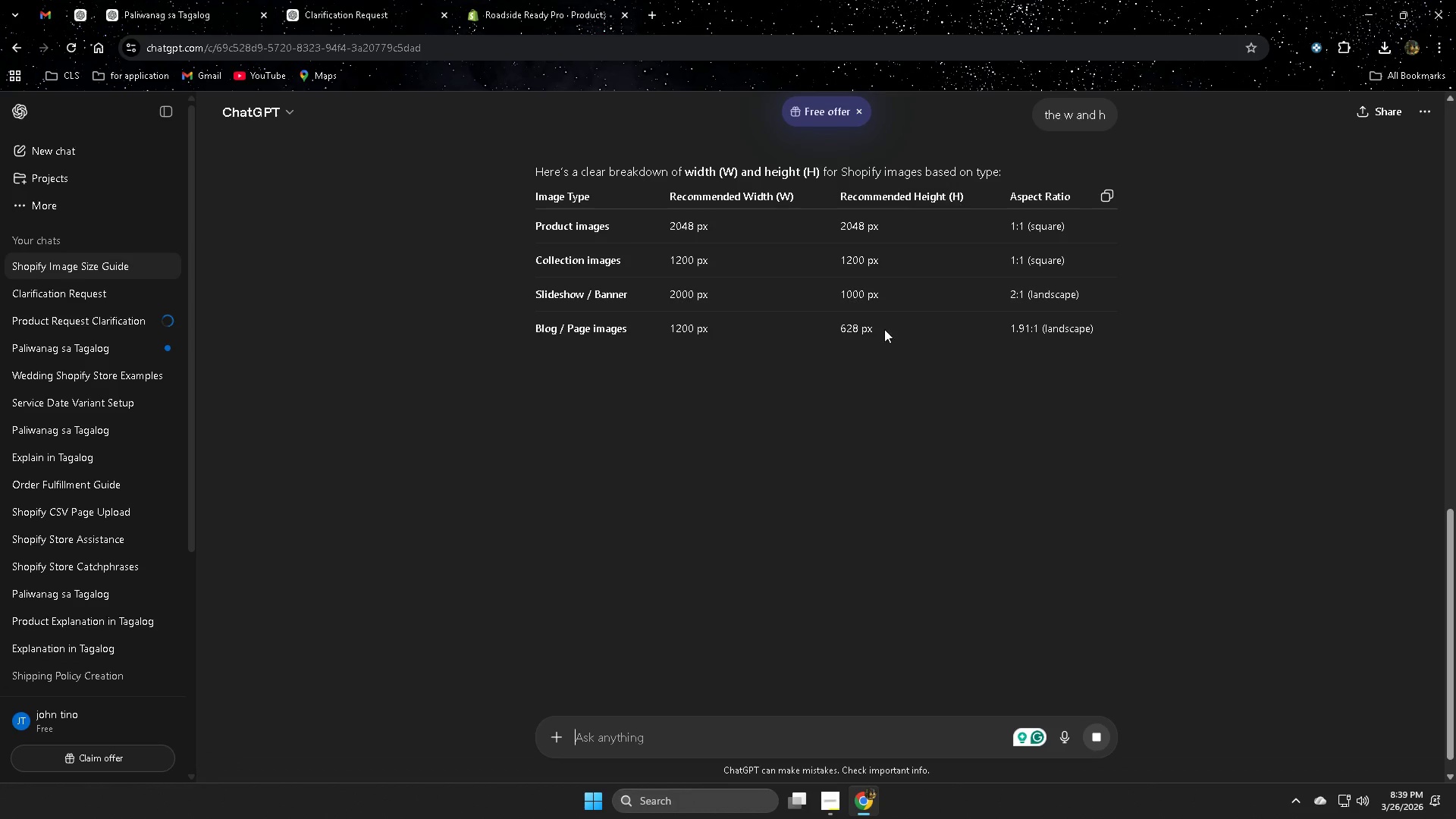 
left_click([524, 0])
 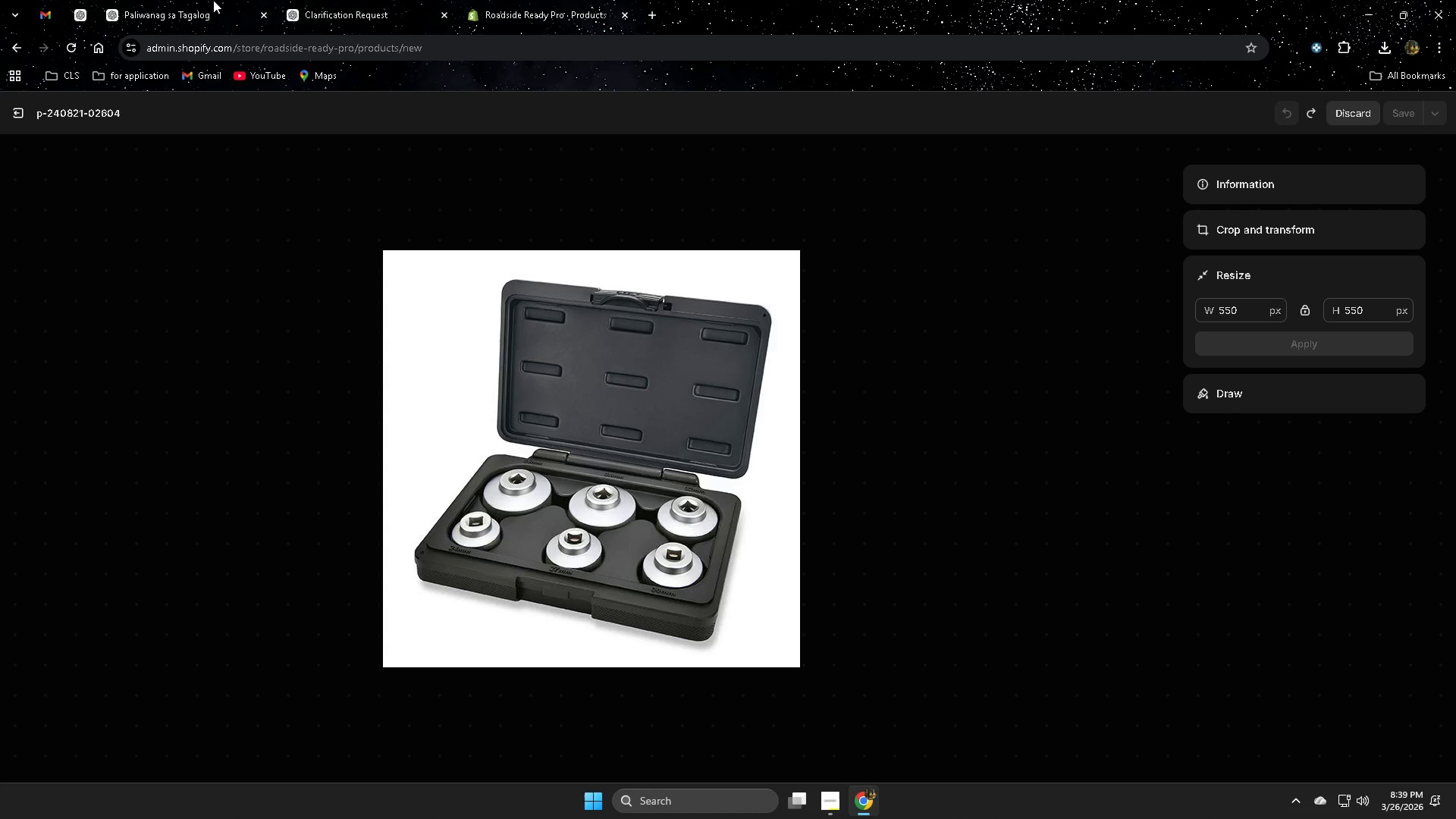 
left_click([142, 7])
 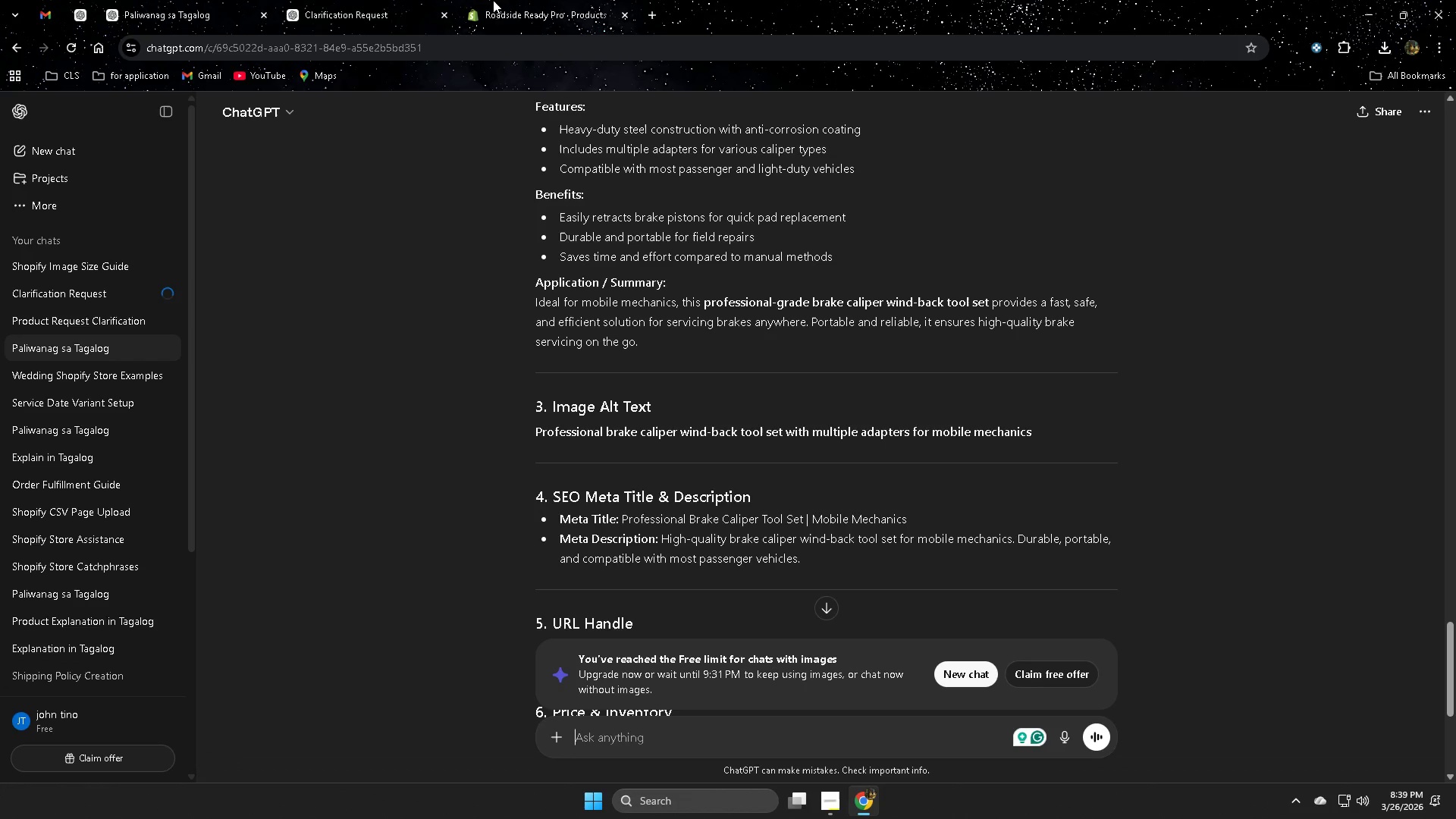 
left_click([554, 5])
 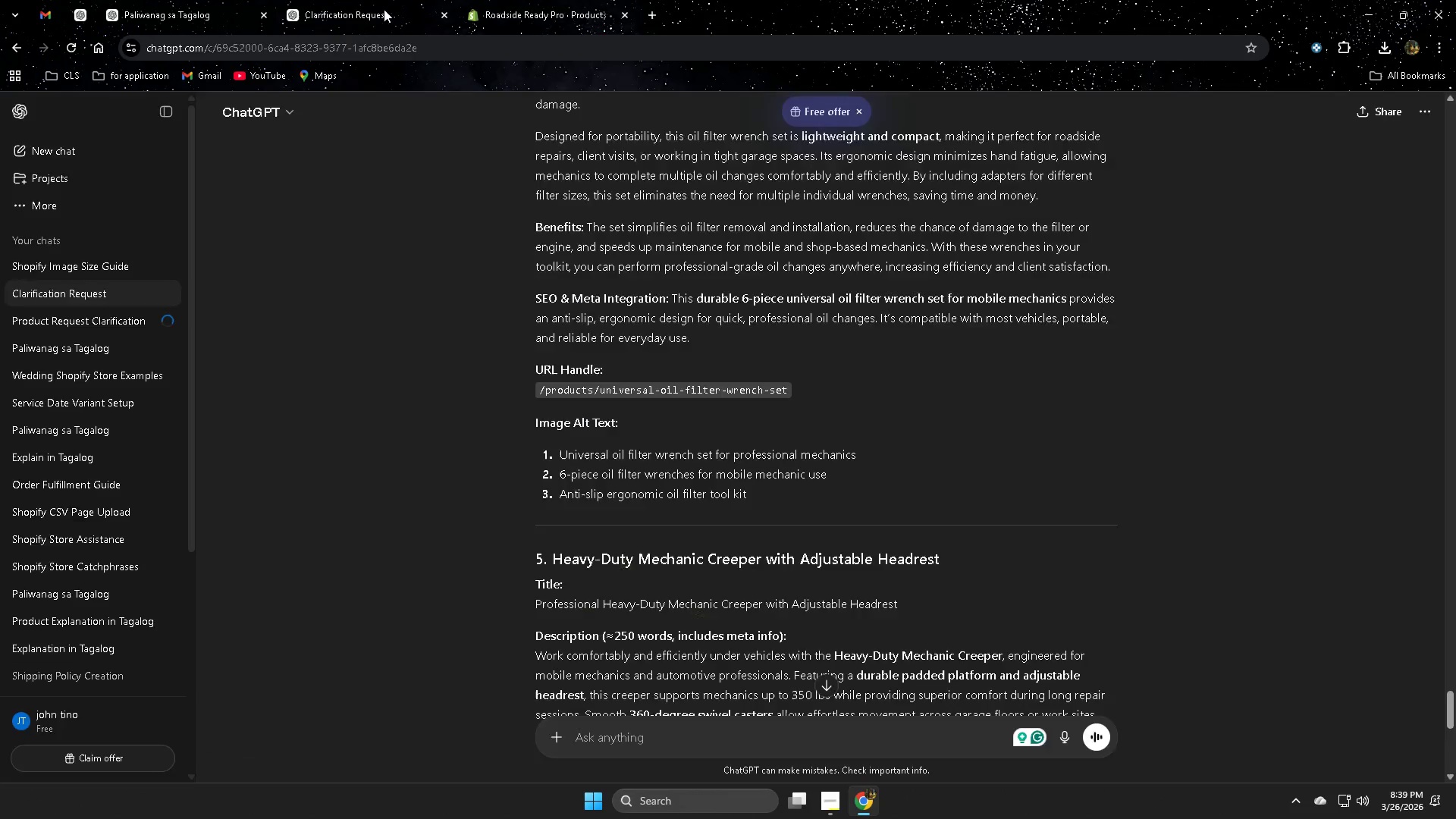 
double_click([535, 0])
 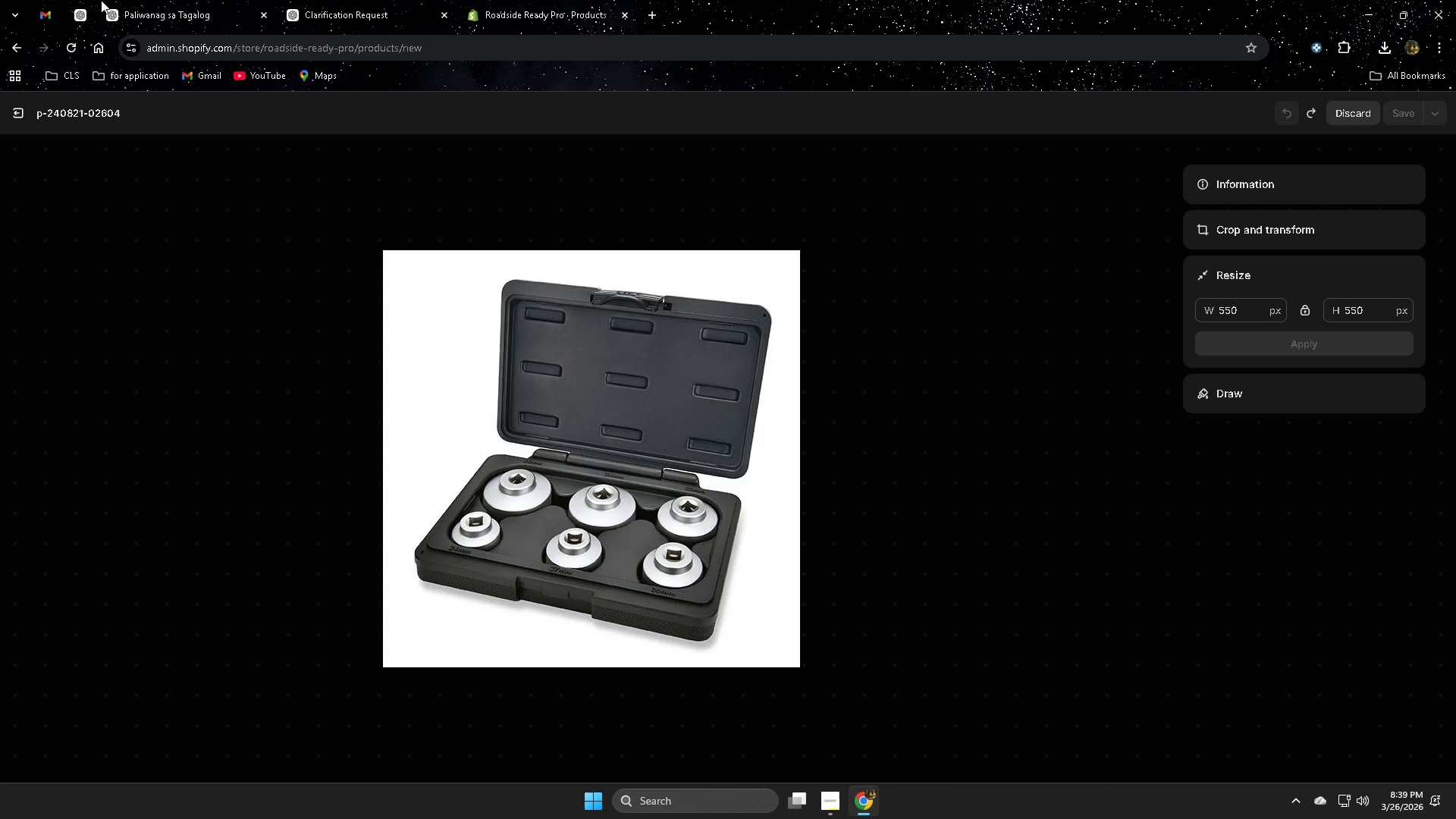 
left_click([83, 12])
 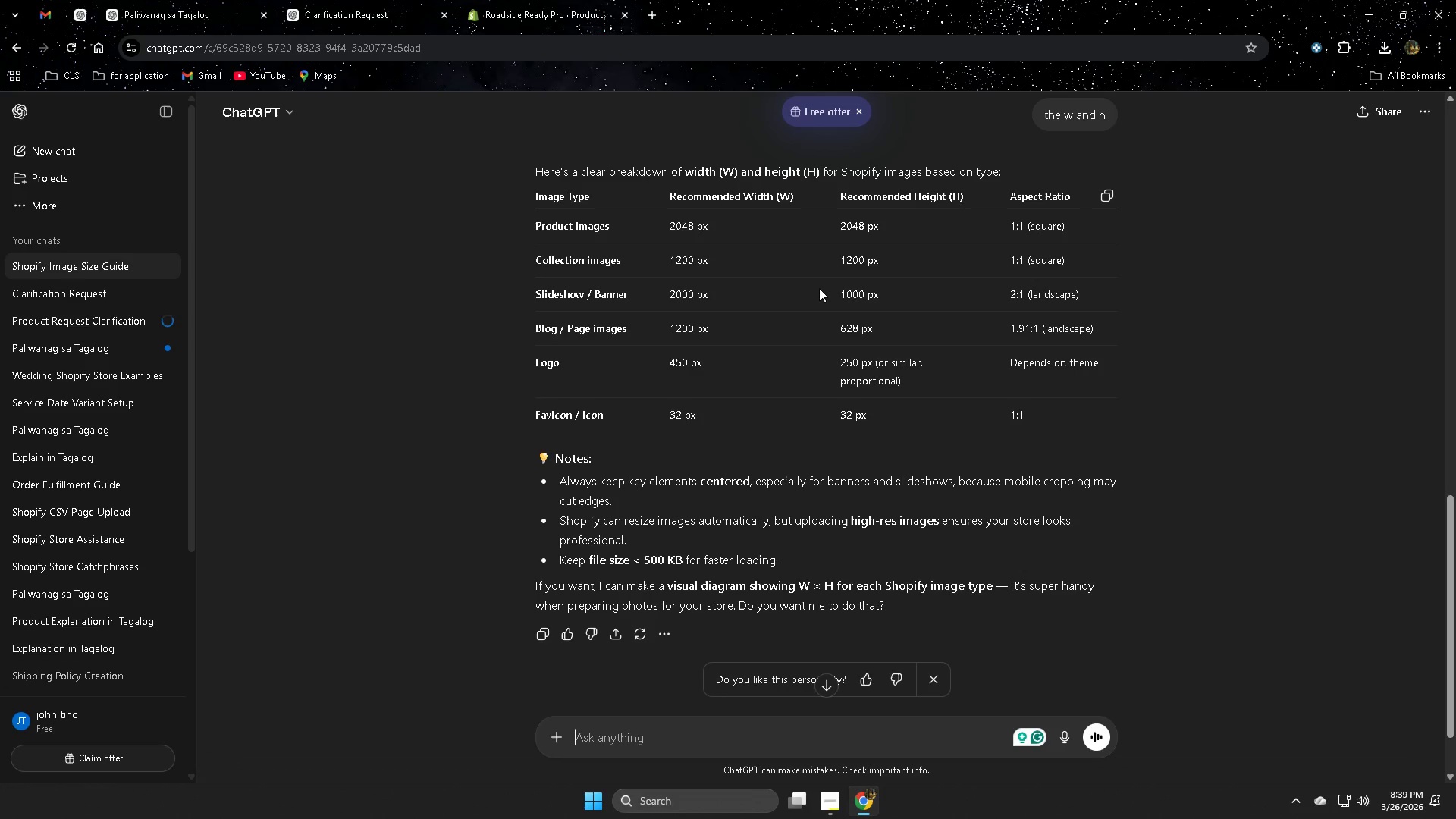 
mouse_move([544, 0])
 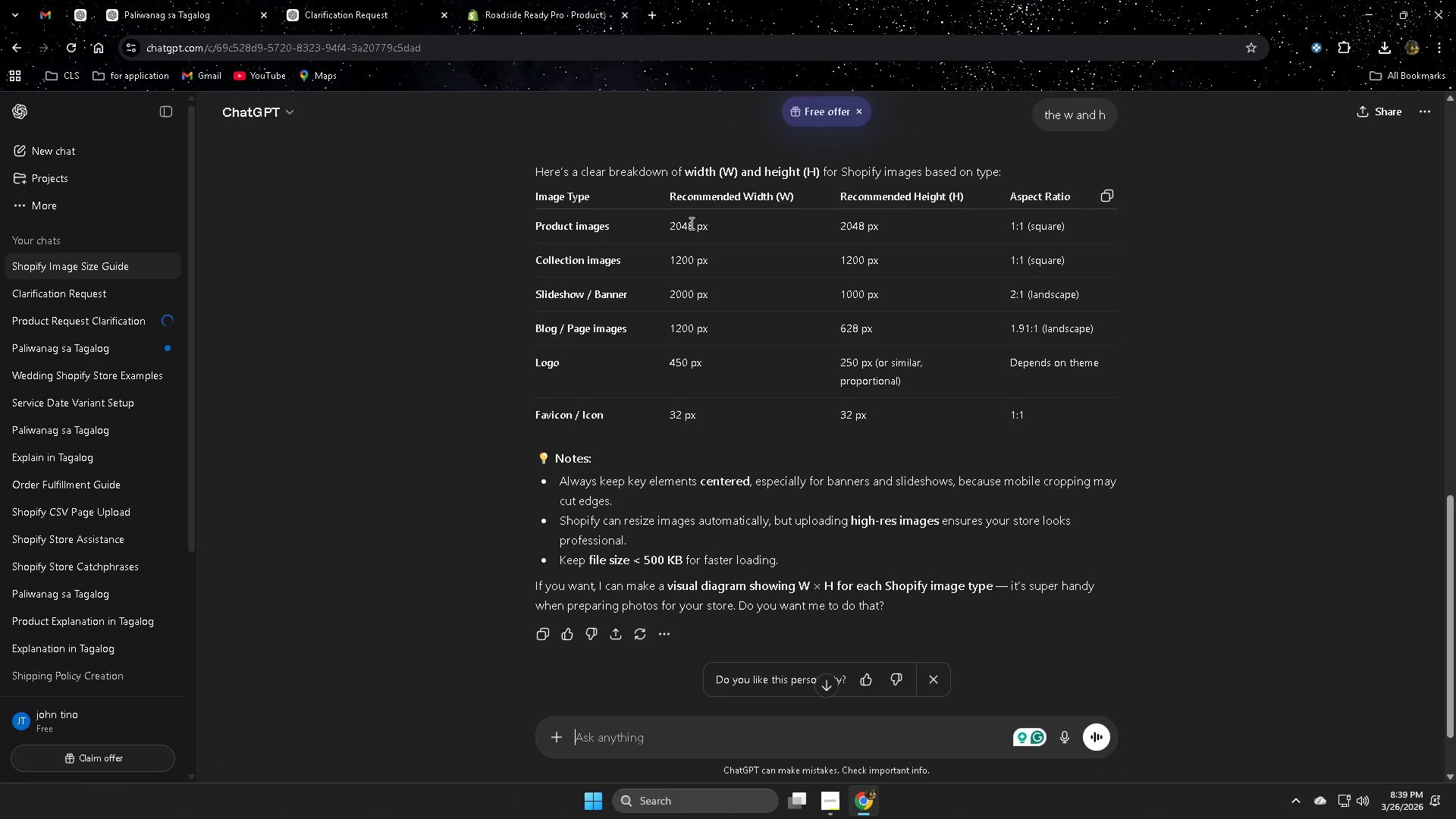 
double_click([684, 224])
 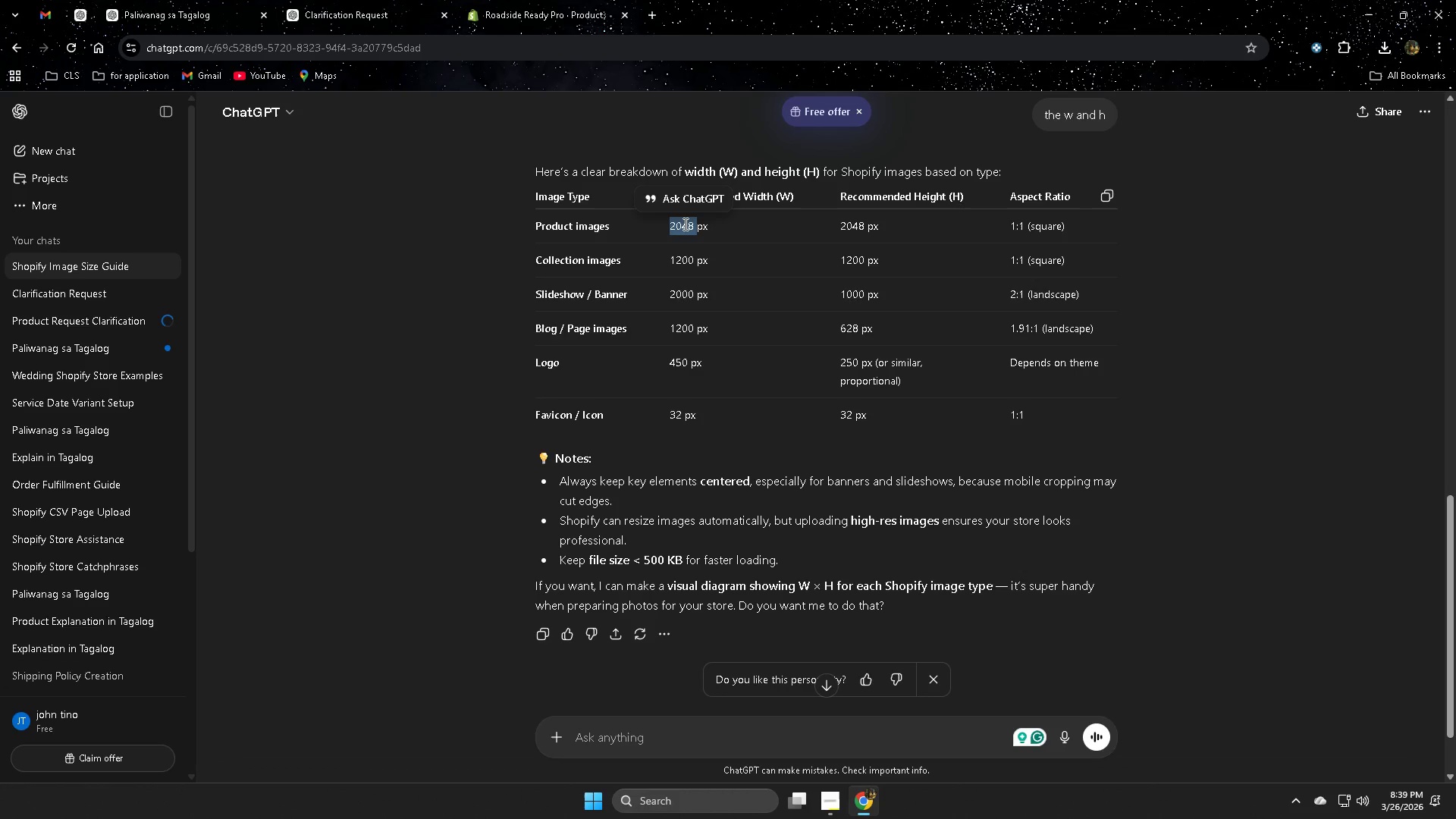 
key(Control+ControlLeft)
 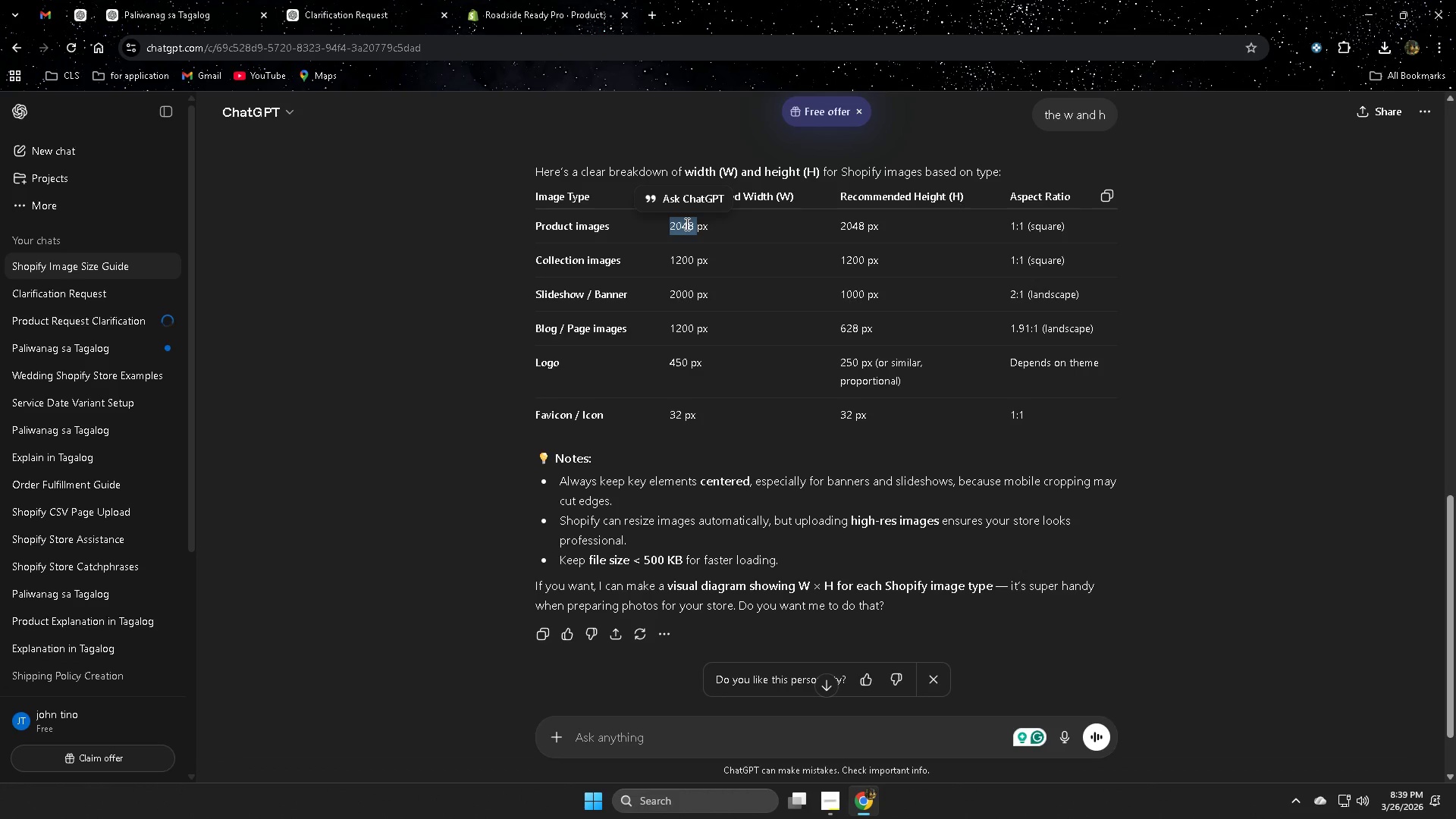 
key(Control+C)
 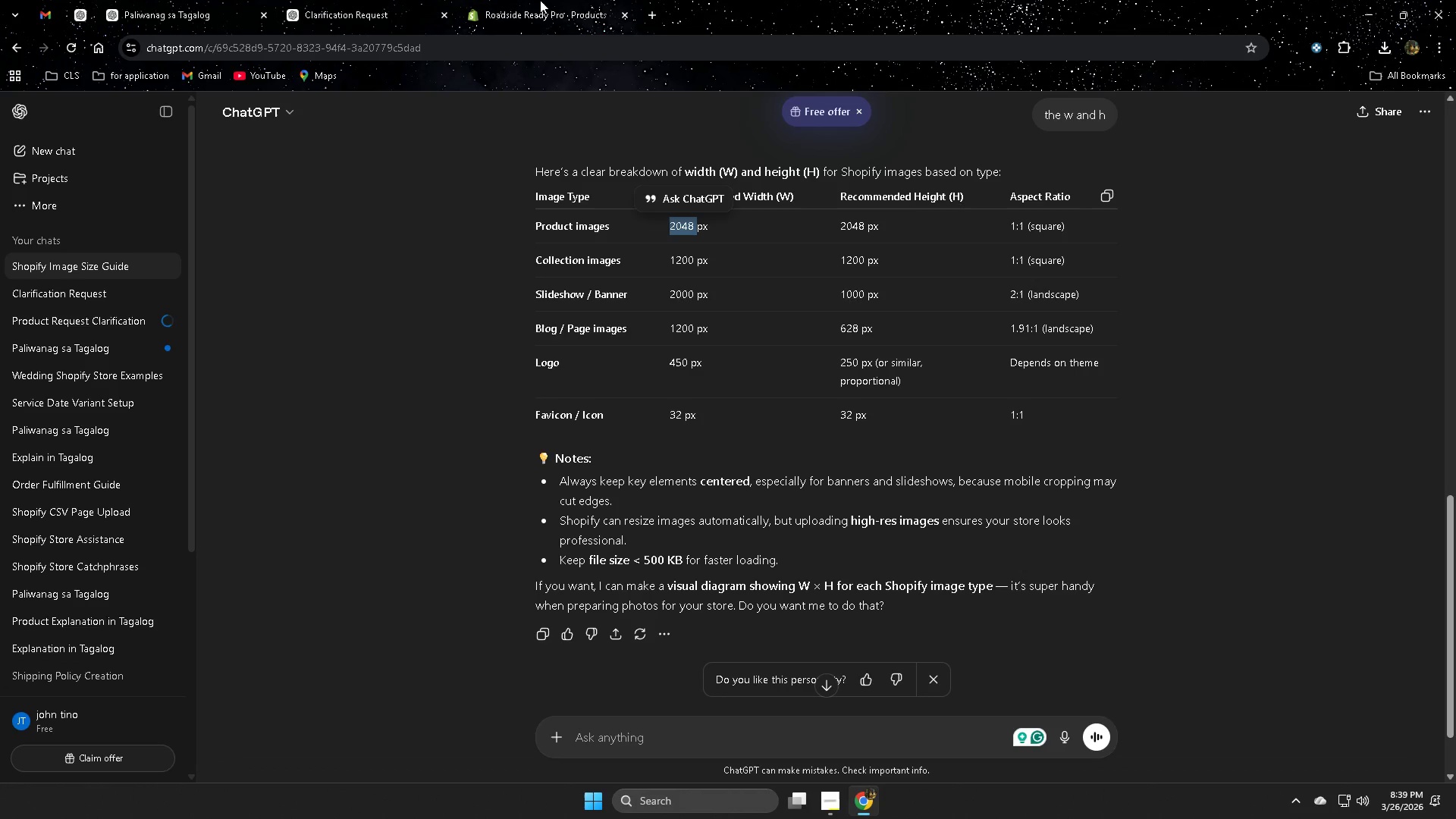 
left_click([541, 0])
 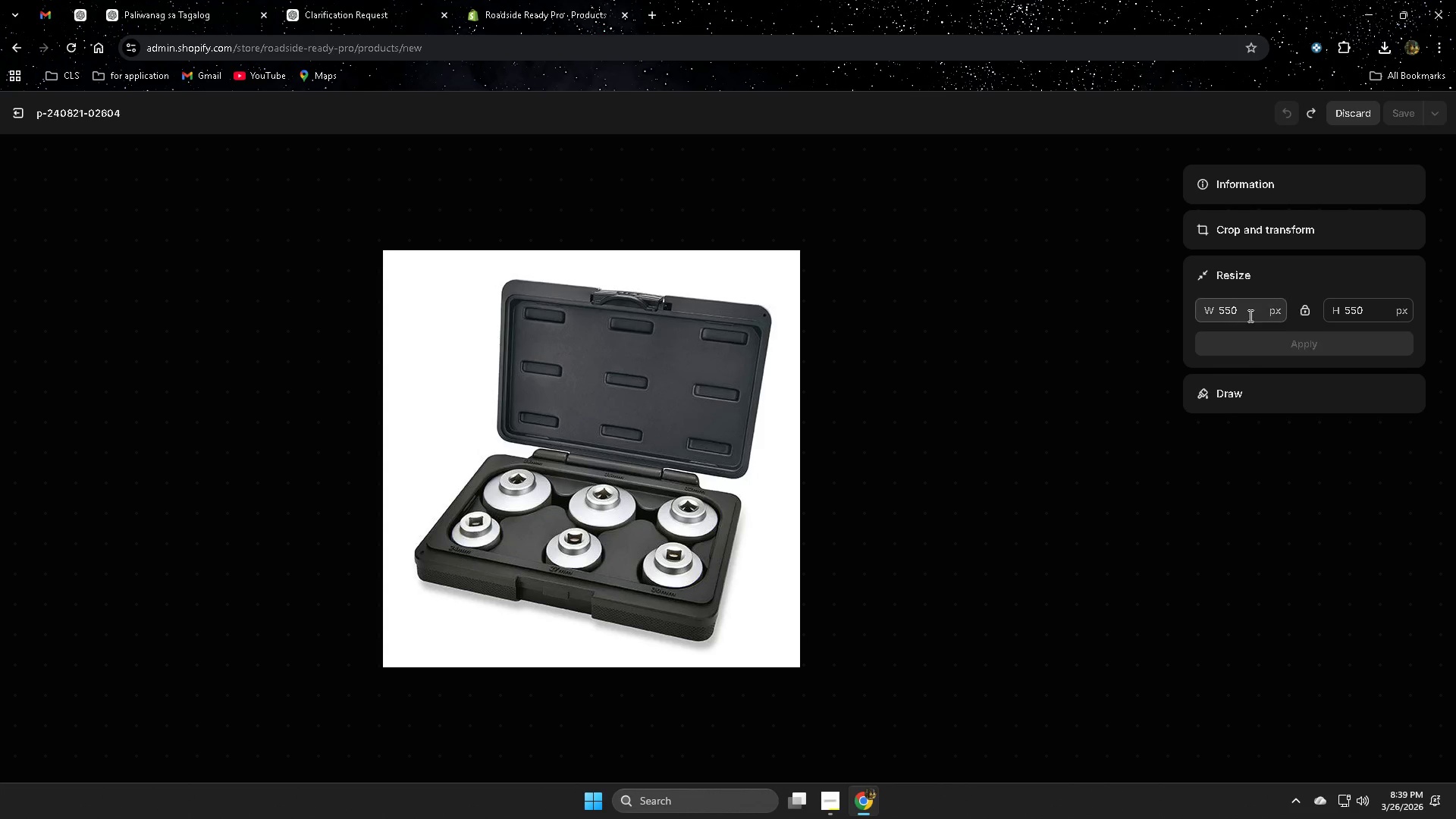 
double_click([1247, 312])
 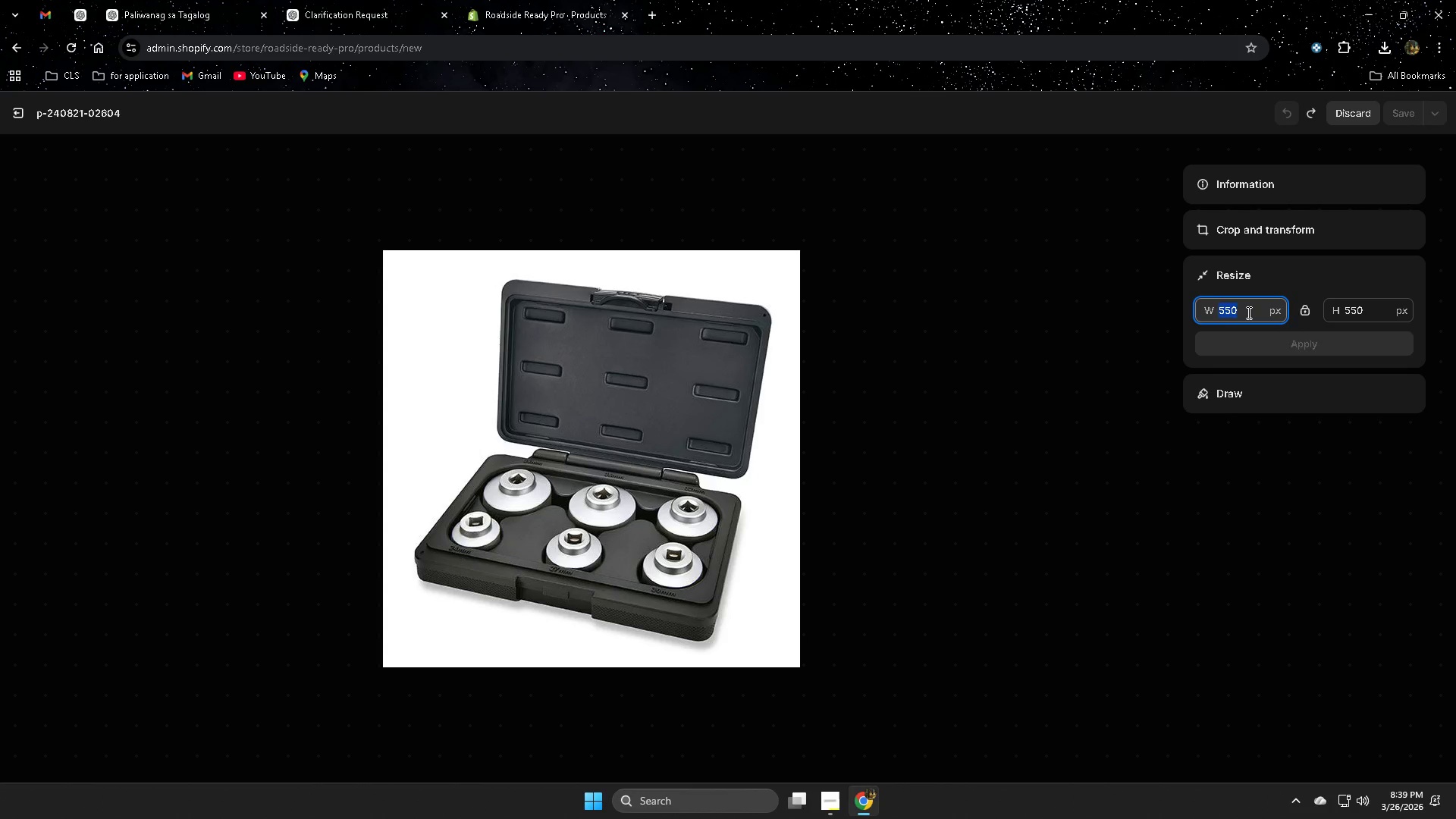 
key(Control+ControlLeft)
 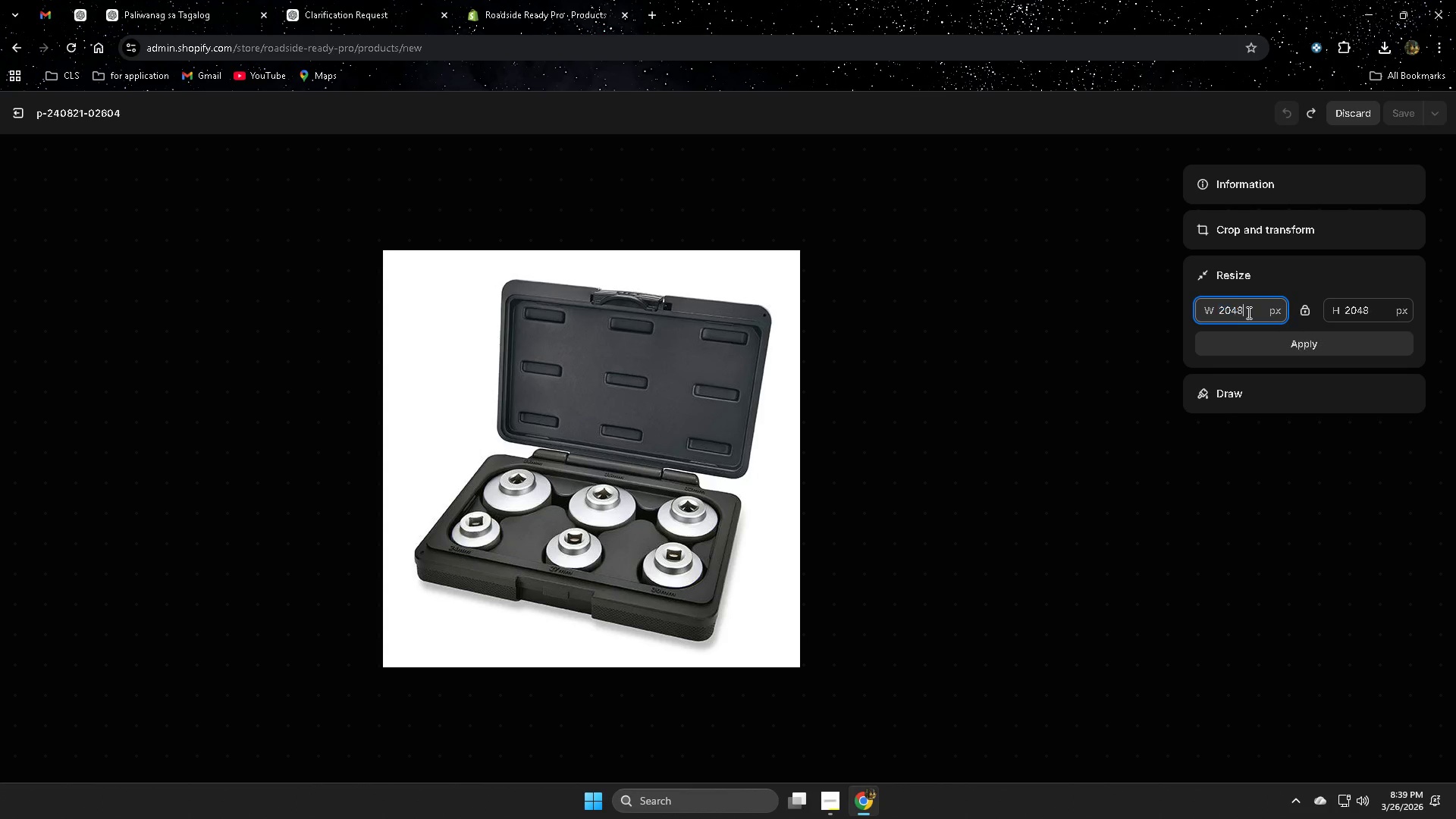 
key(Control+V)
 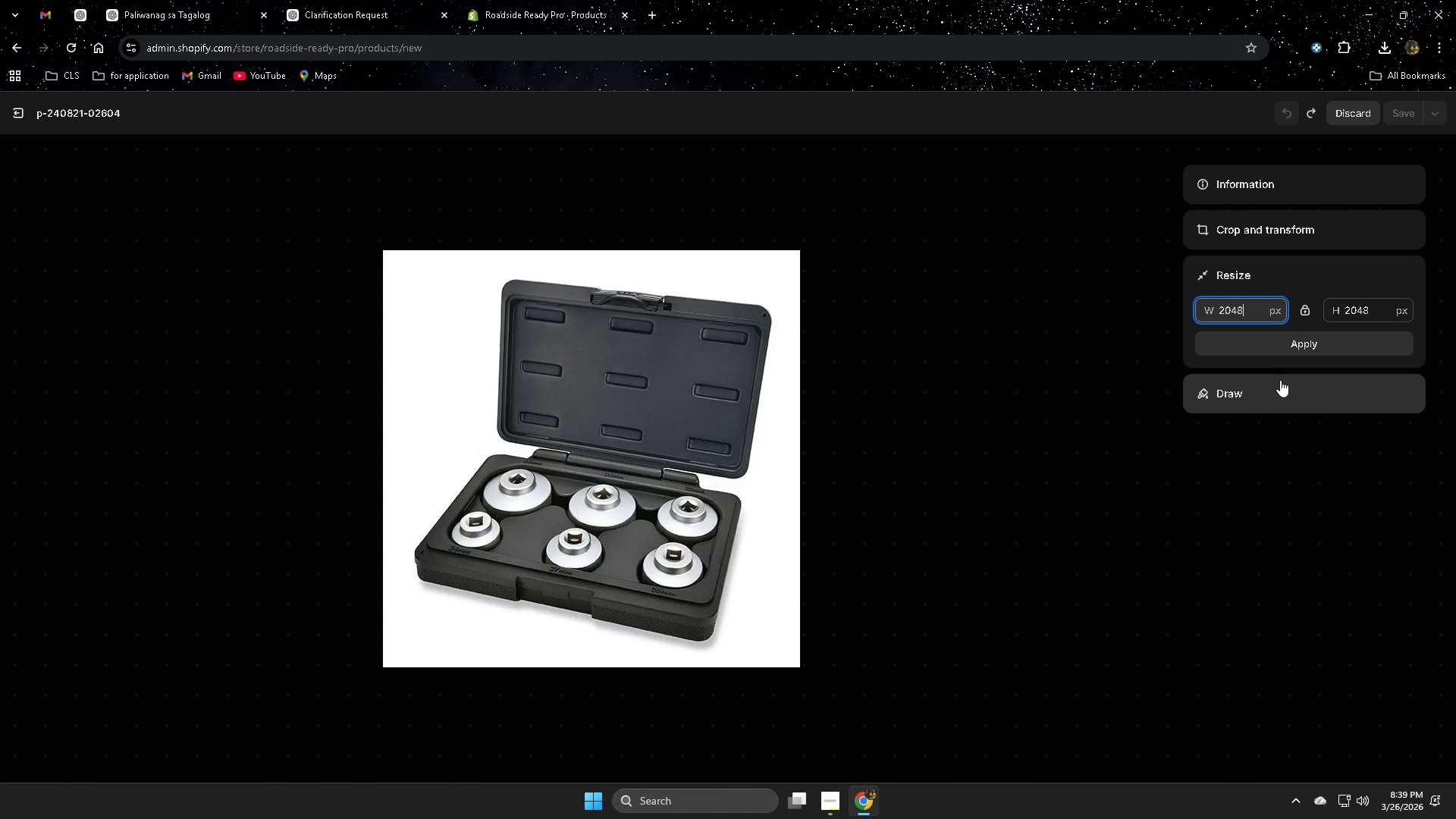 
left_click([1309, 344])
 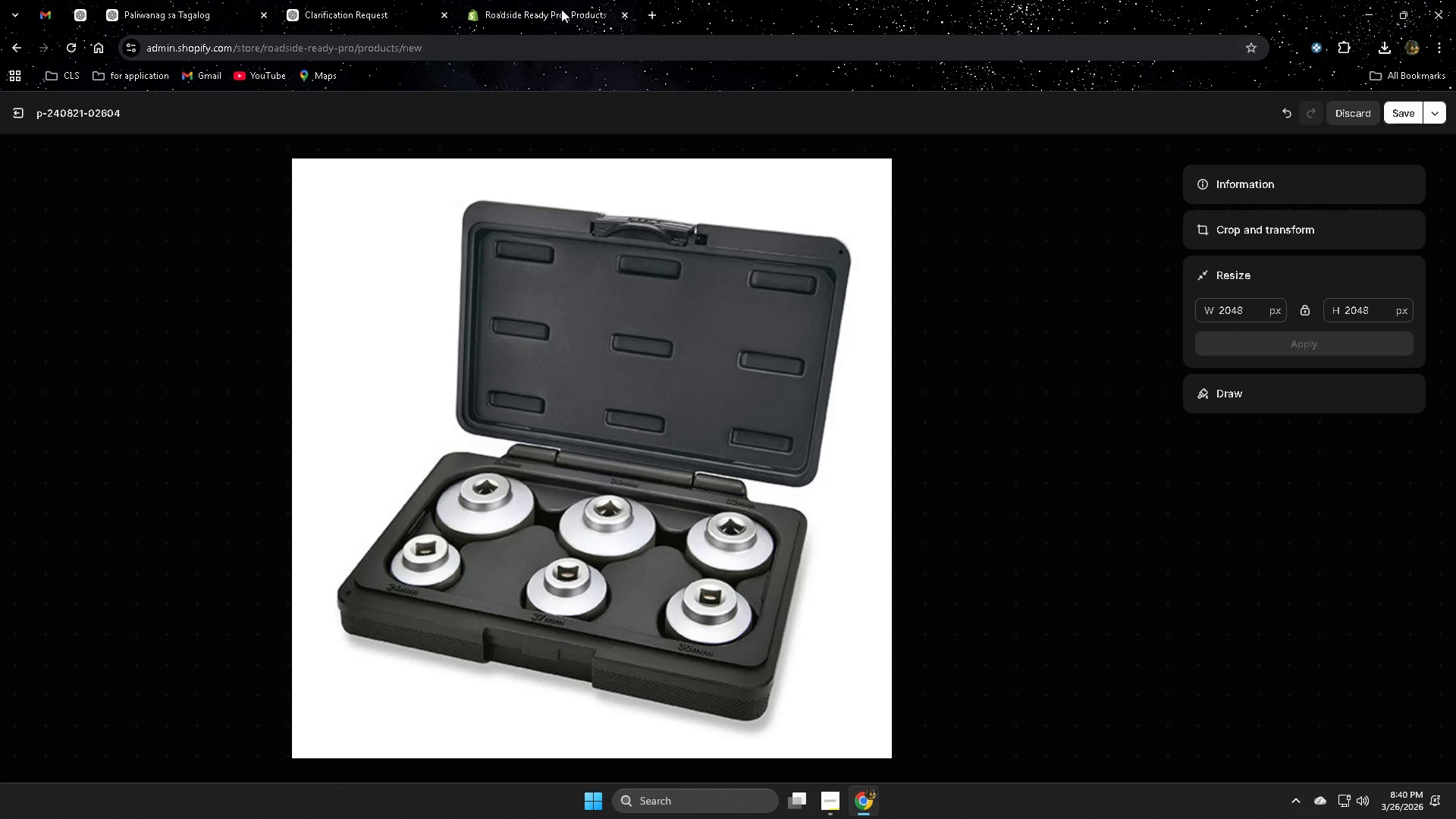 
wait(5.73)
 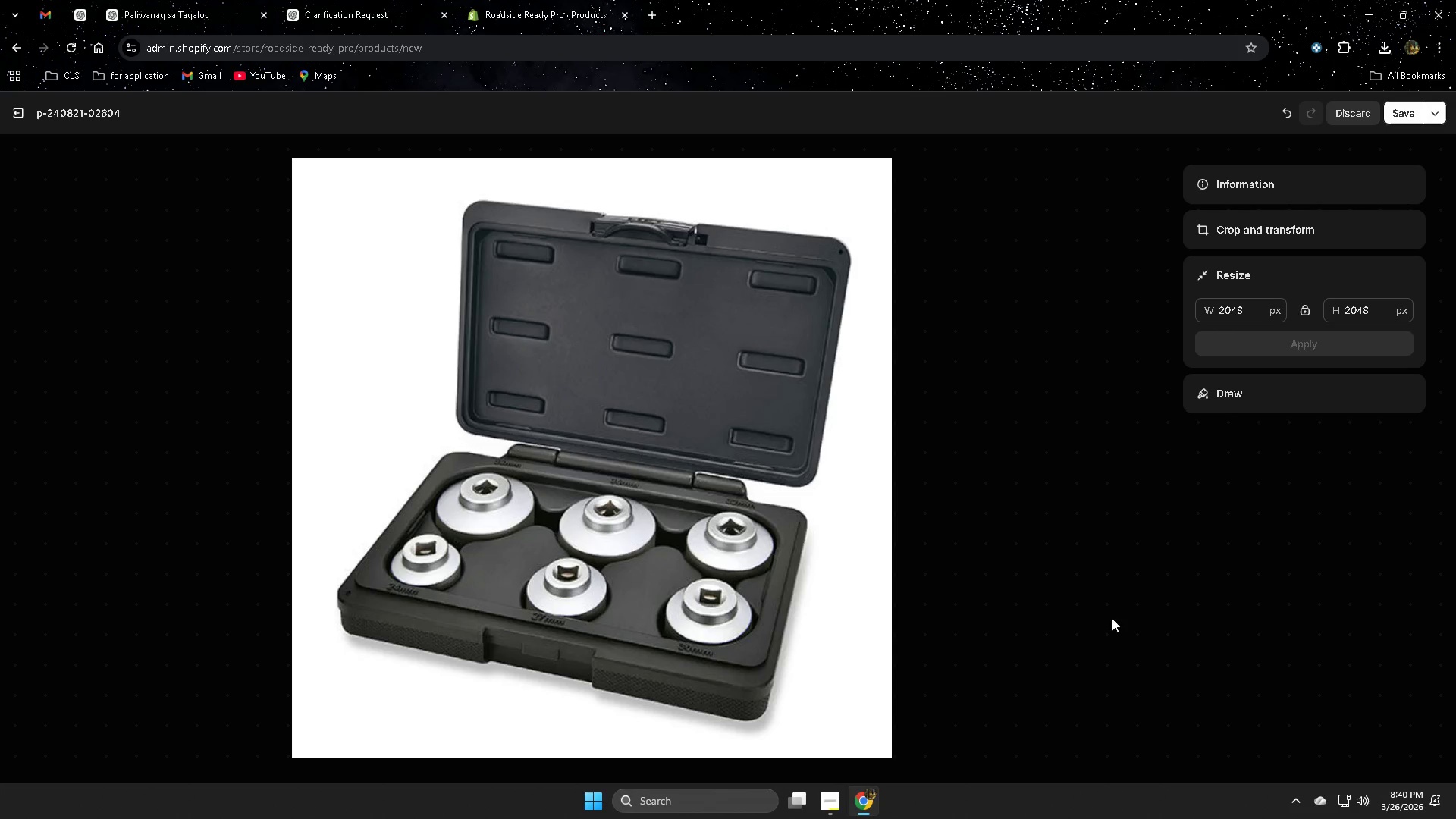 
double_click([351, 3])
 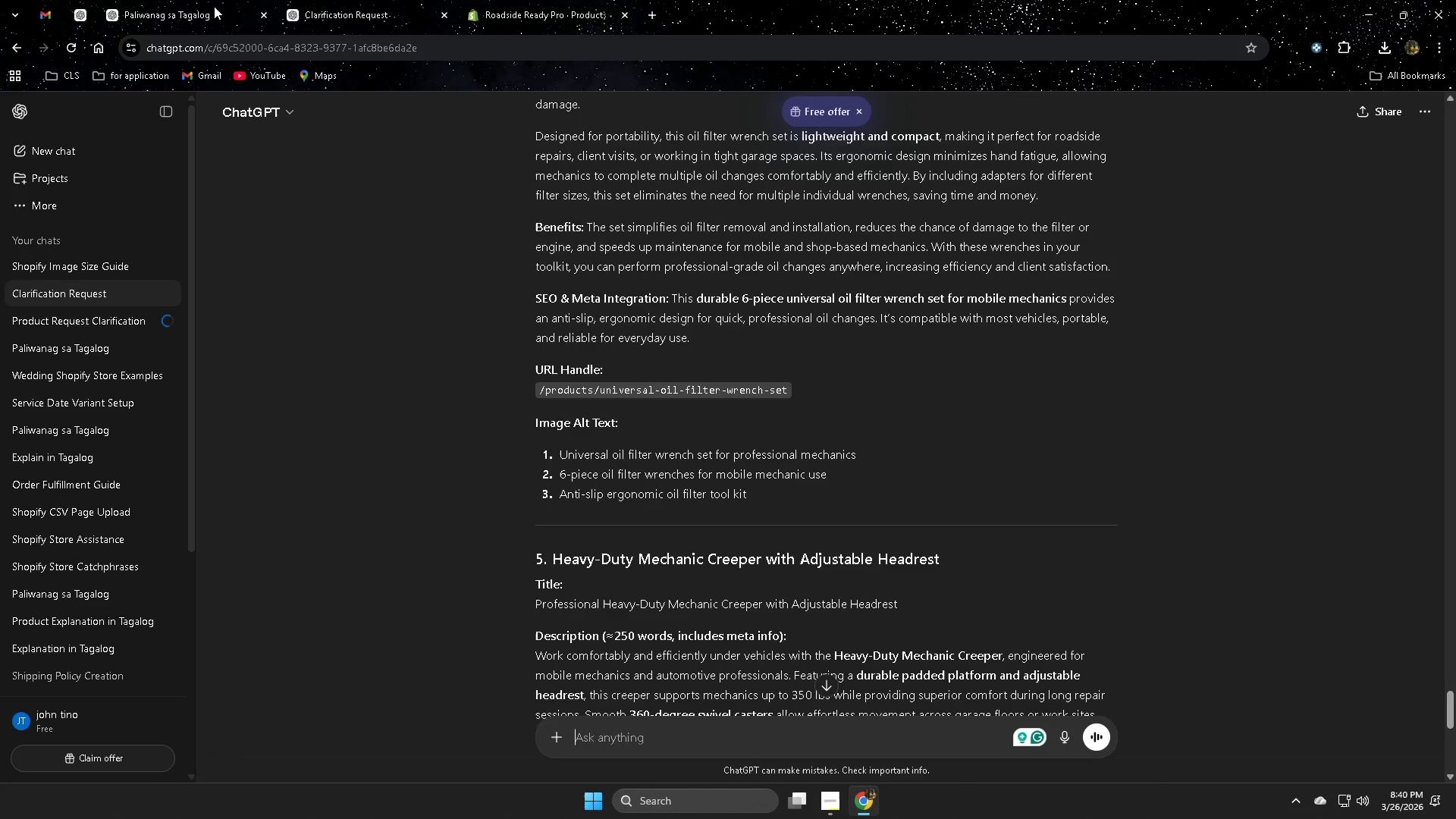 
left_click([202, 6])
 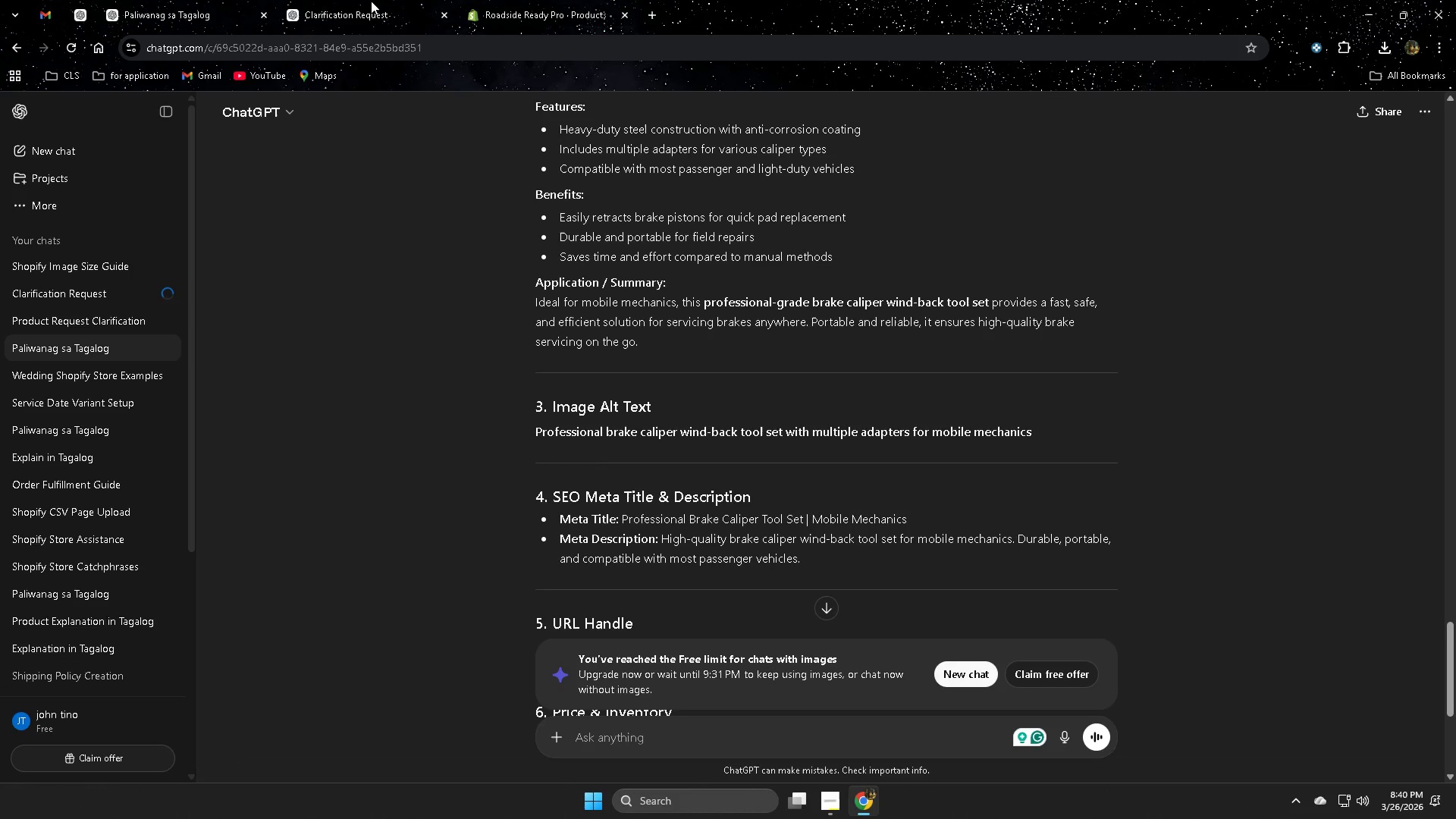 
left_click([376, 1])
 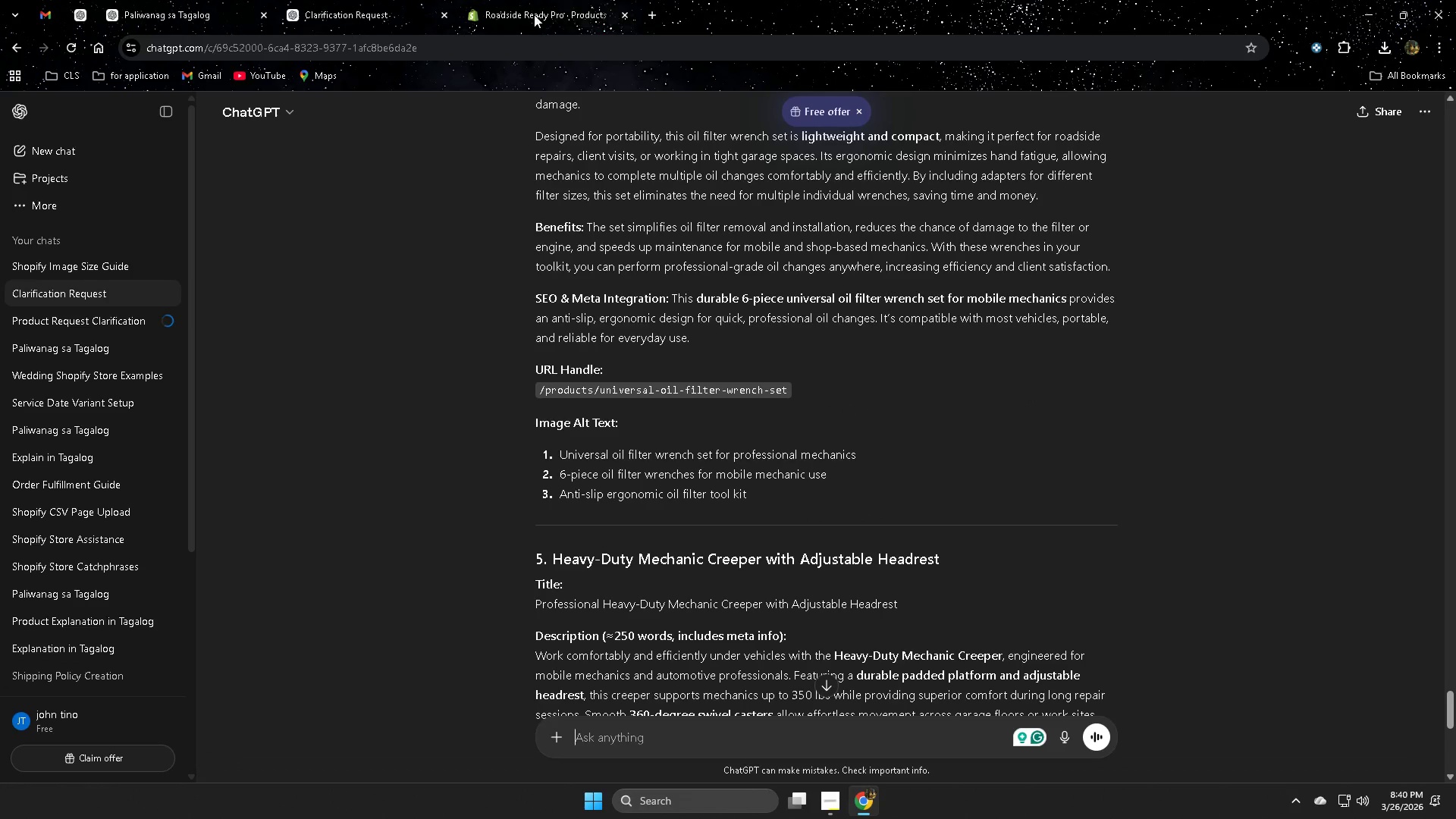 
left_click([536, 14])
 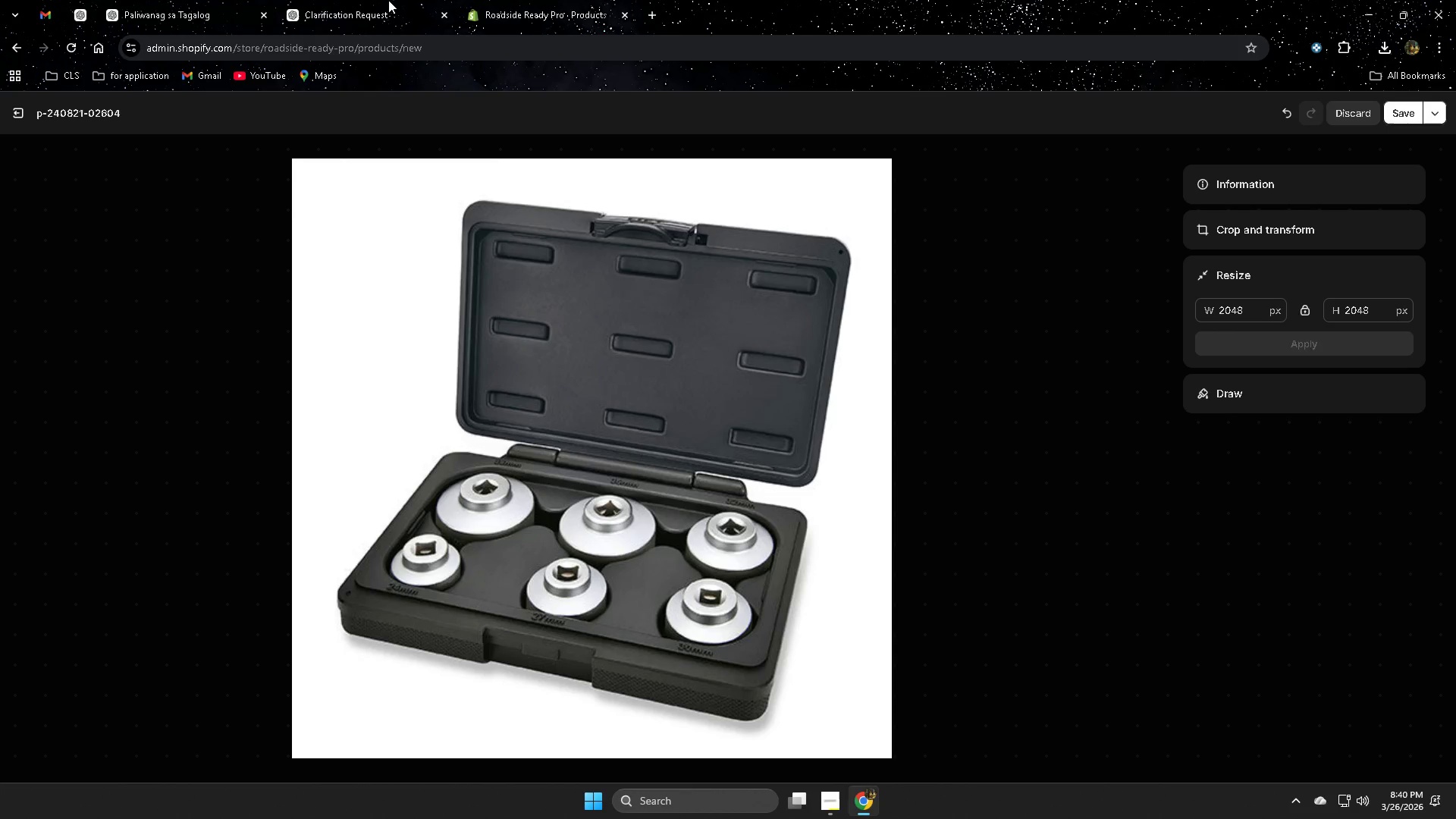 
left_click([388, 0])
 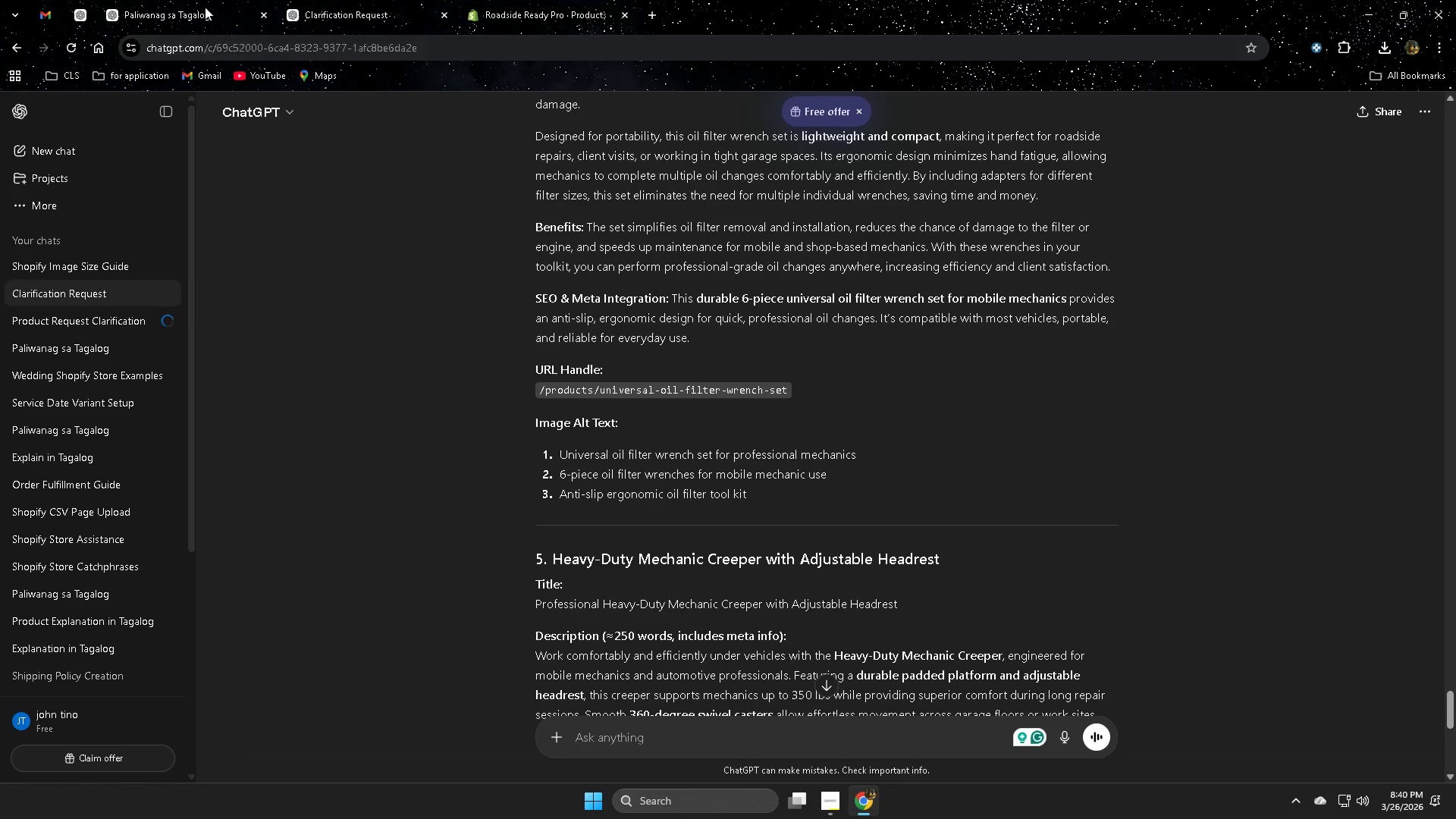 
left_click([152, 12])
 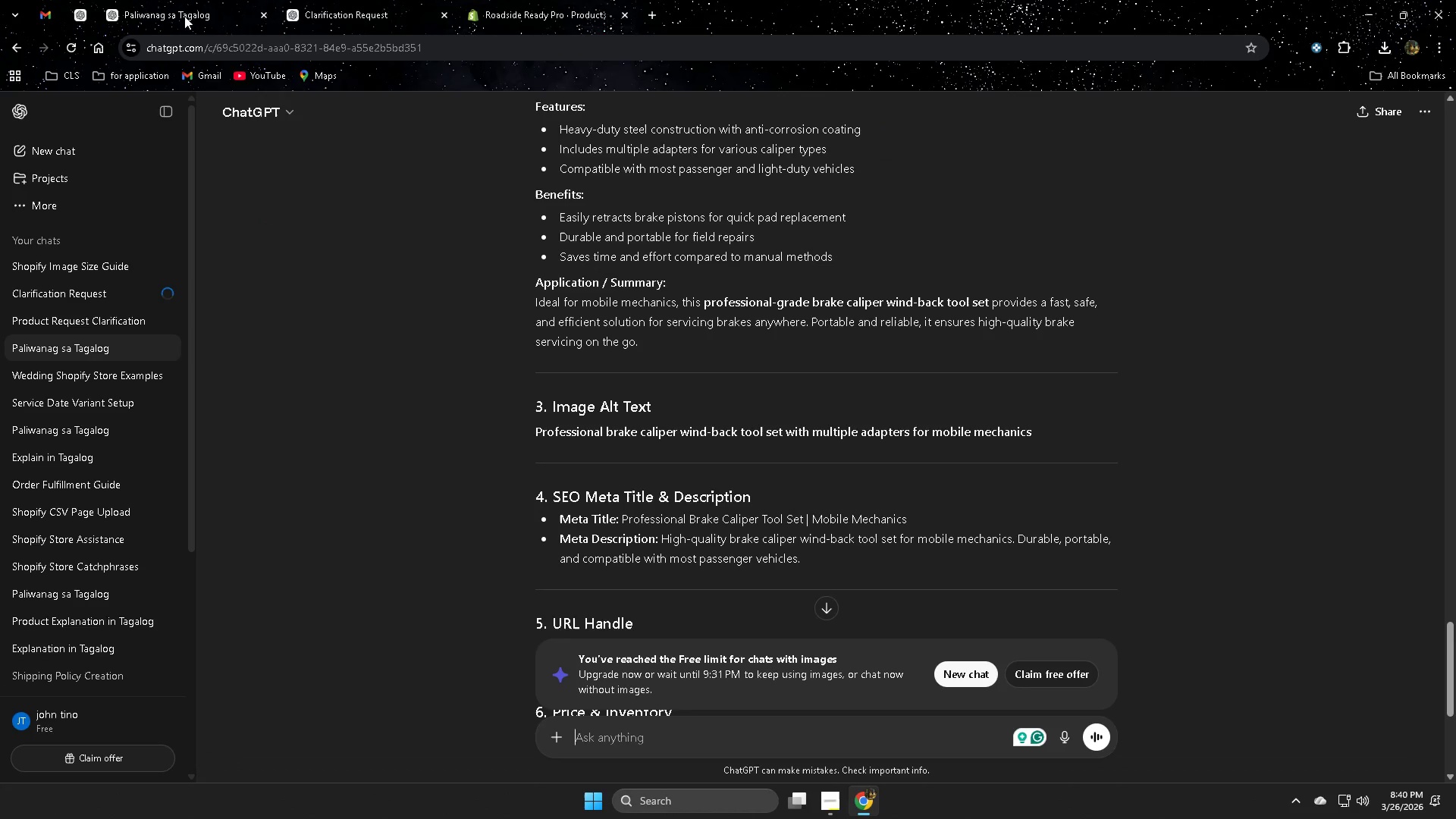 
left_click([78, 17])
 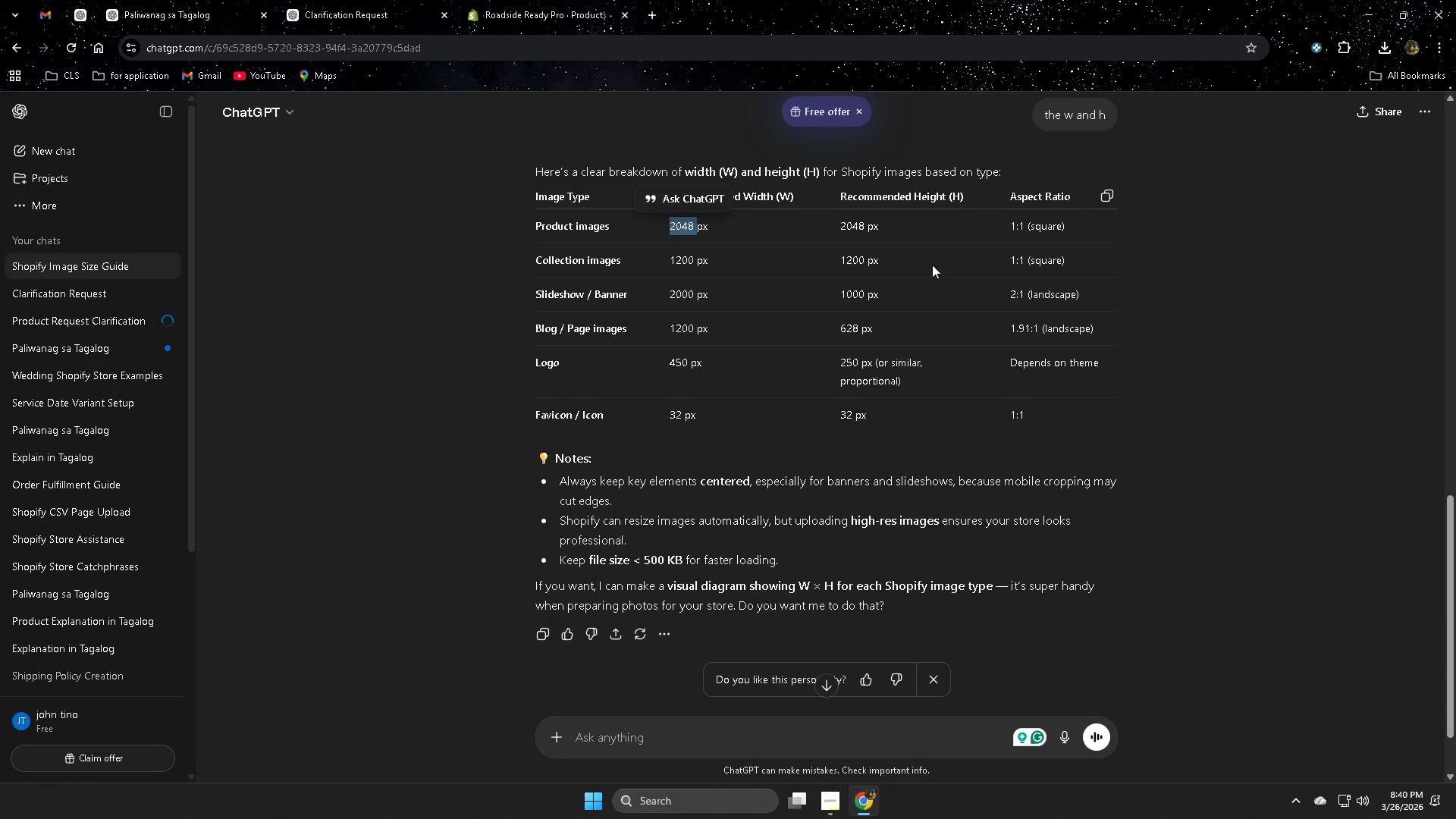 
left_click([527, 2])
 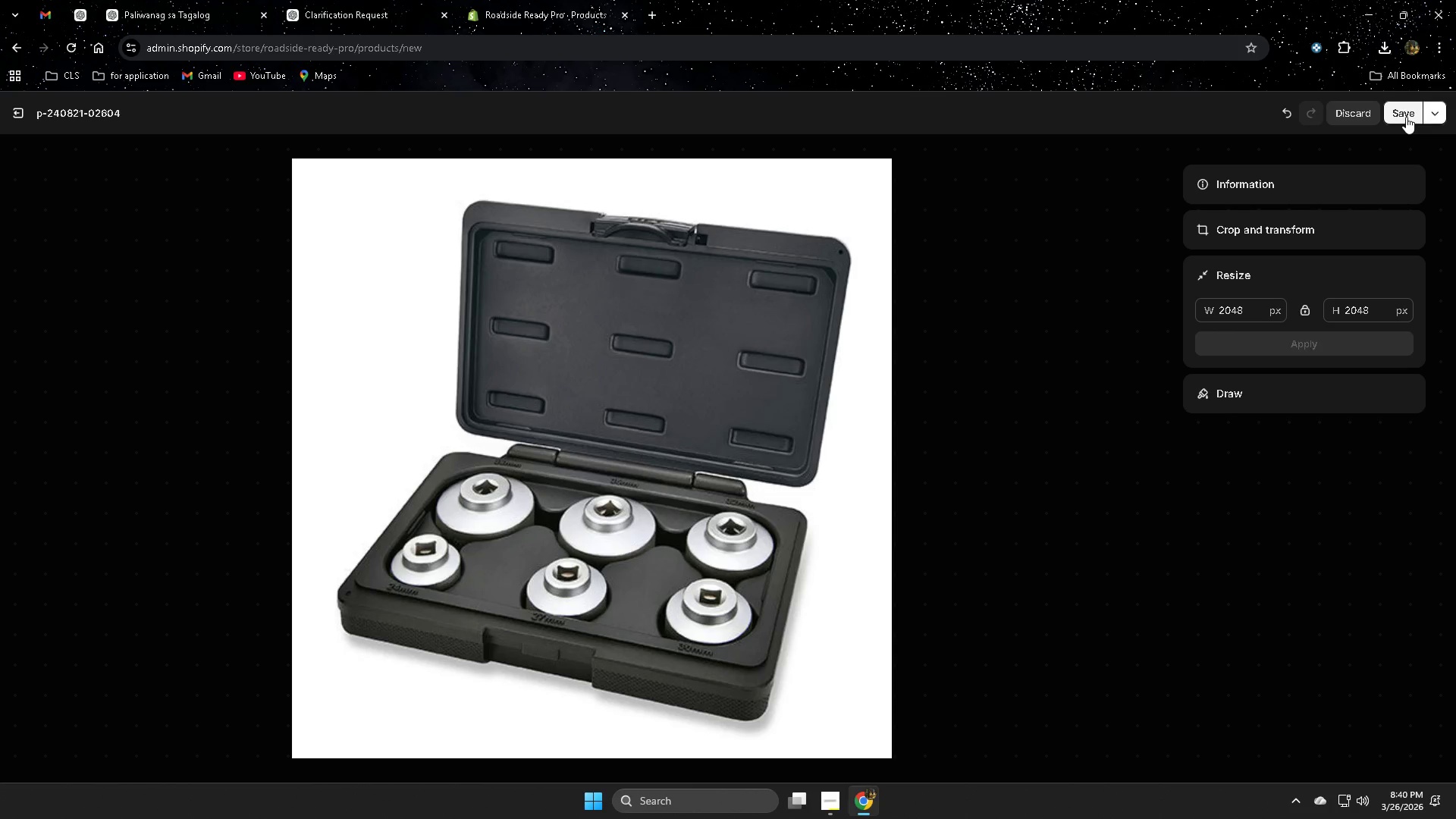 
left_click([1406, 117])
 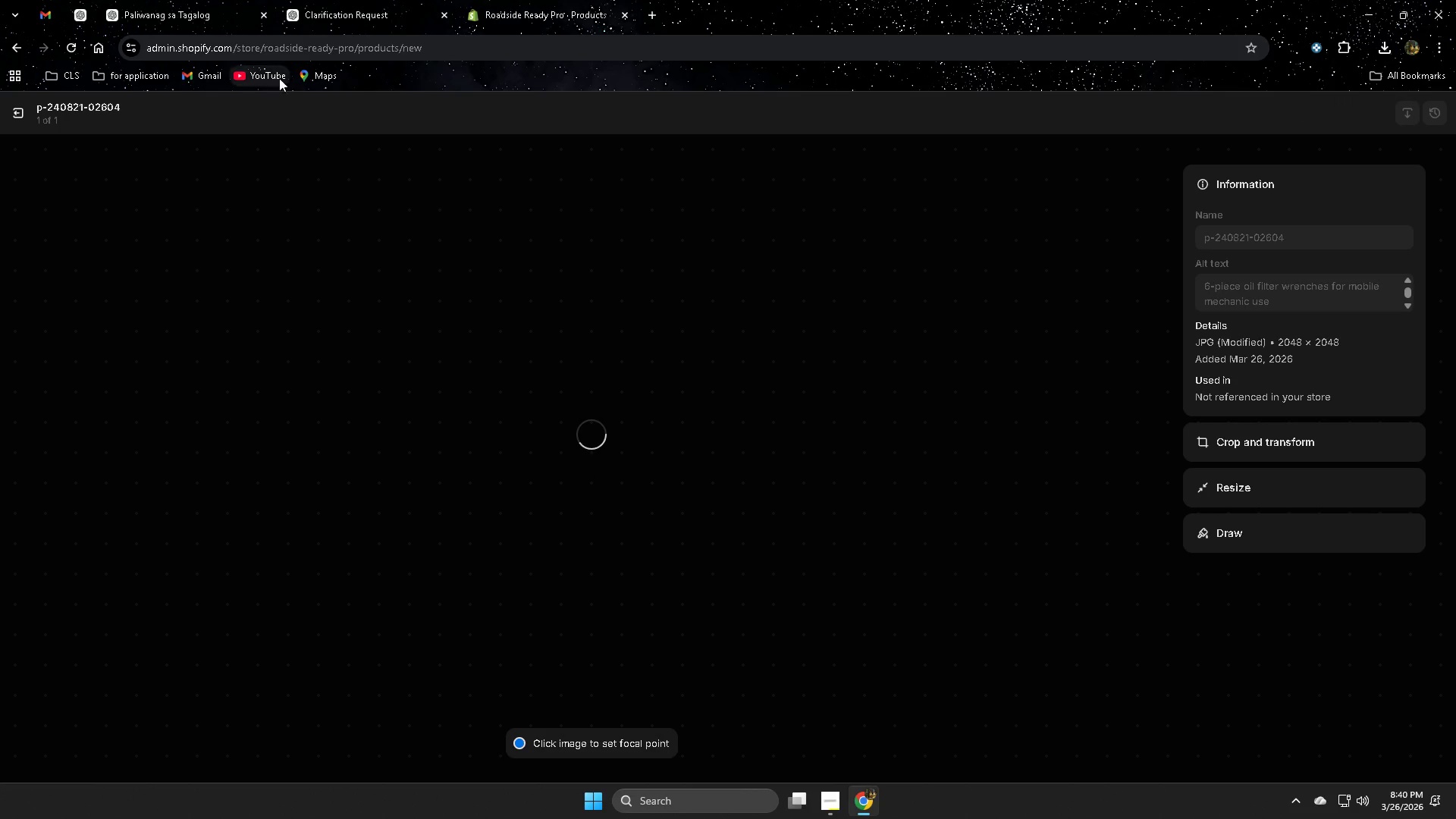 
wait(6.91)
 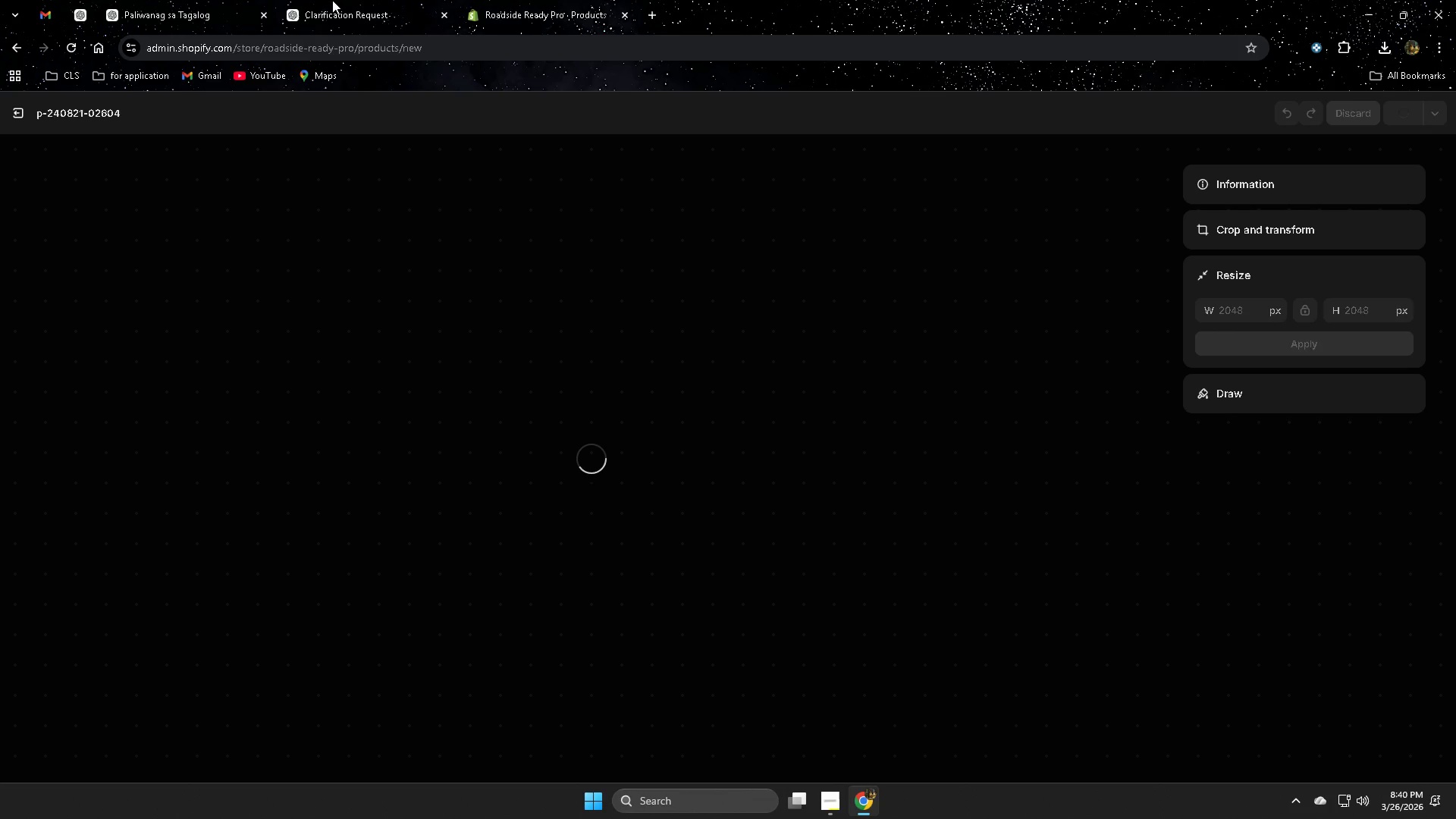 
left_click([12, 49])
 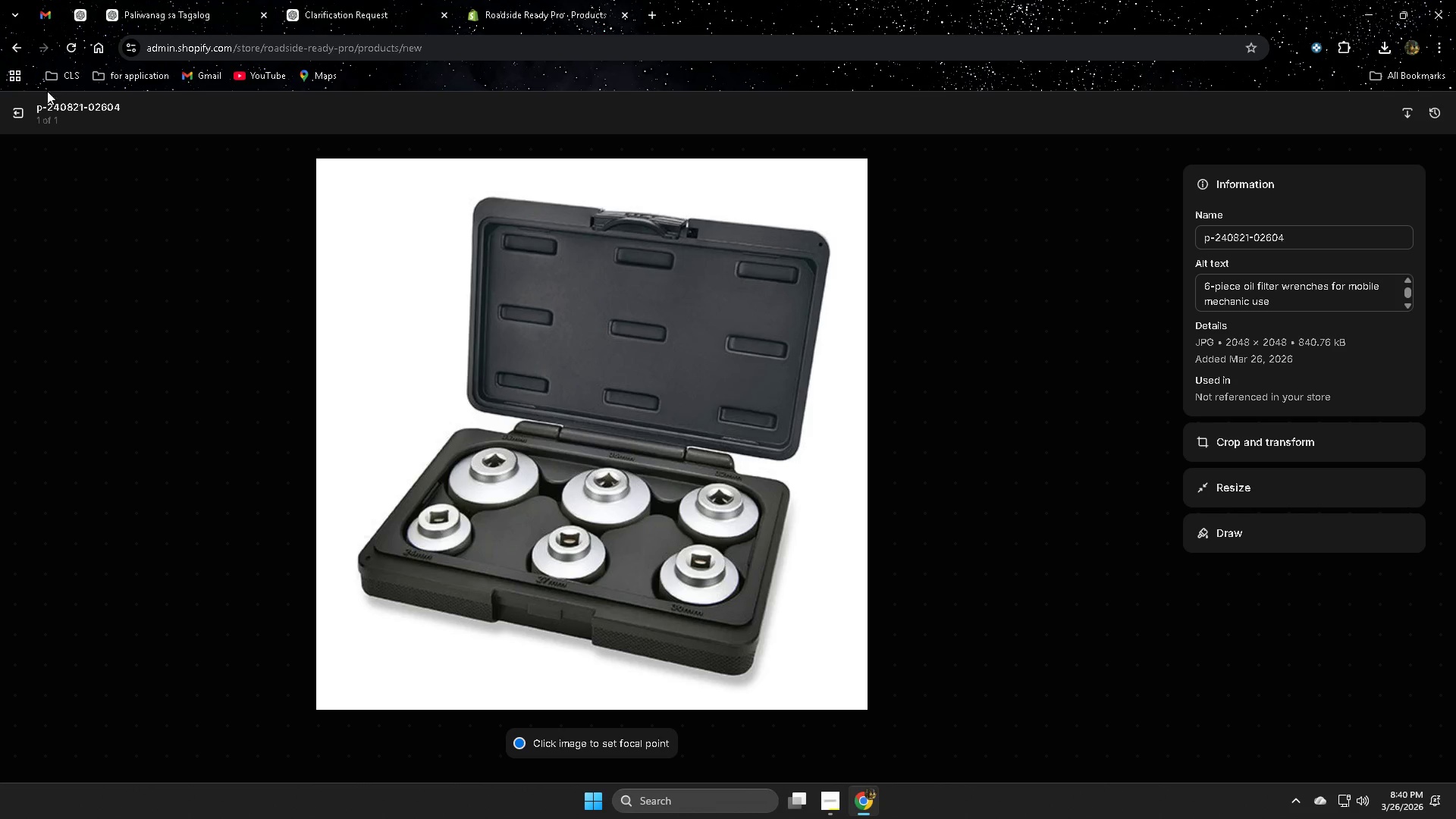 
left_click([22, 111])
 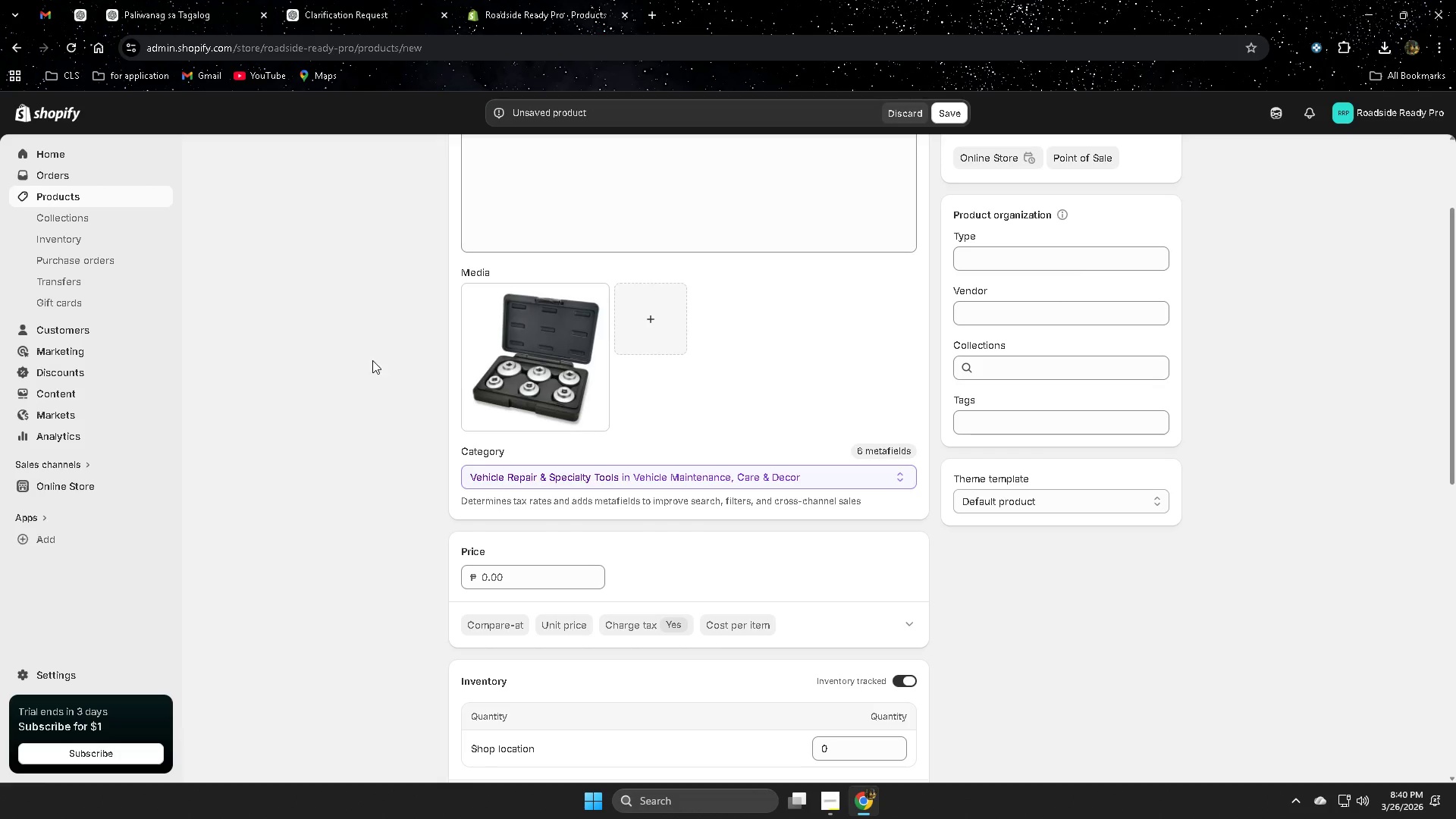 
scroll: coordinate [1026, 639], scroll_direction: up, amount: 3.0
 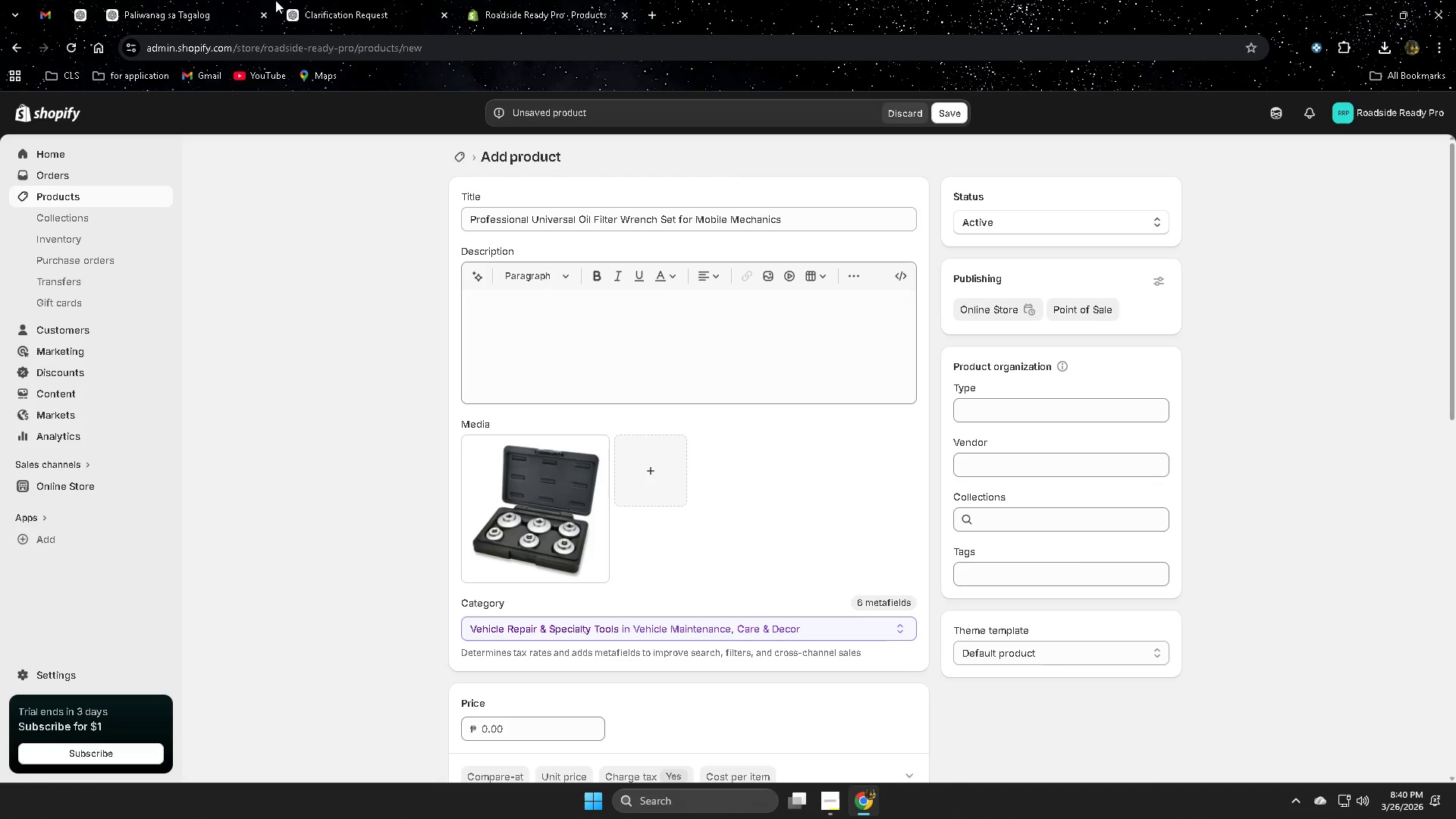 
left_click([362, 0])
 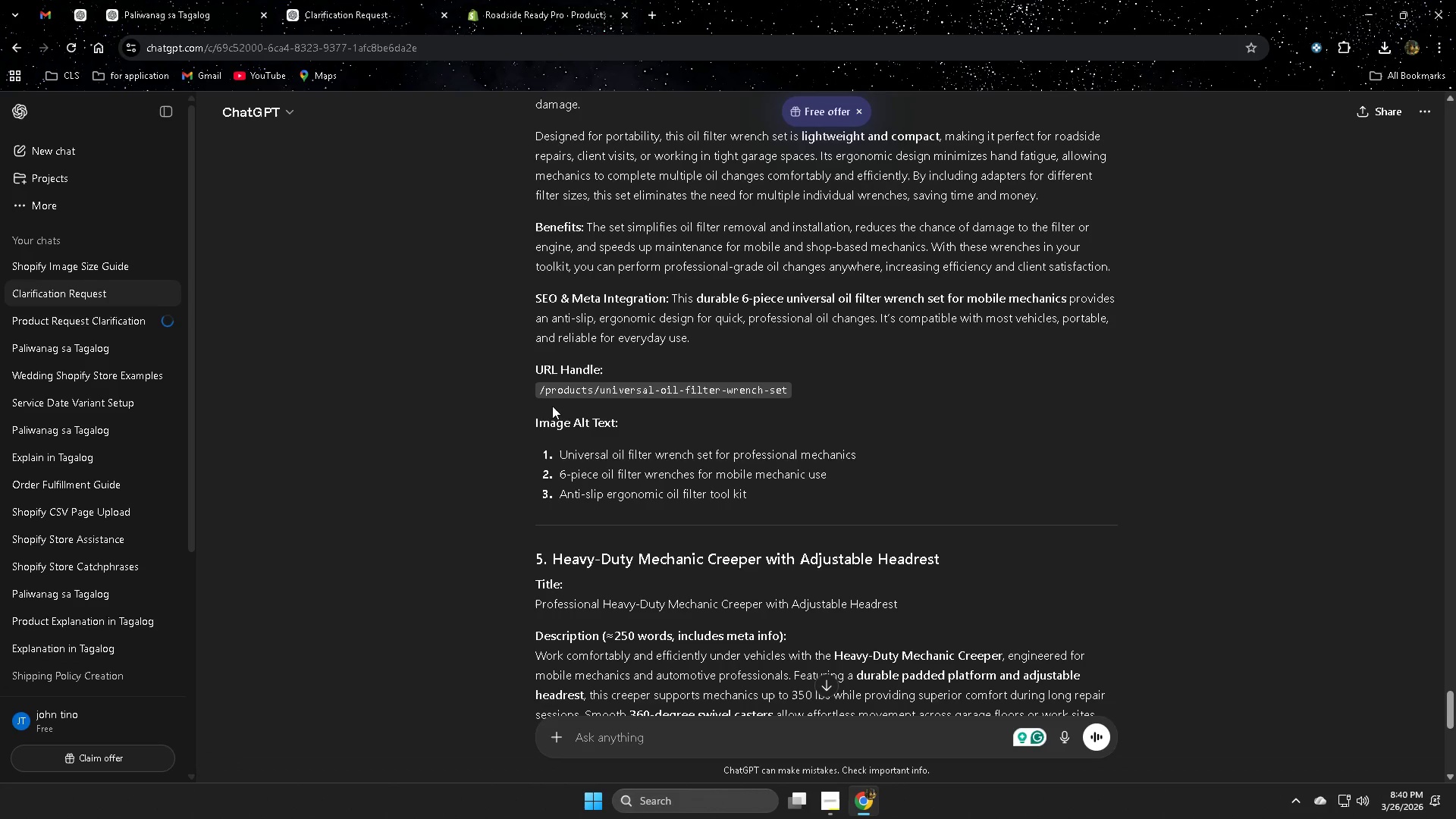 
scroll: coordinate [727, 425], scroll_direction: up, amount: 7.0
 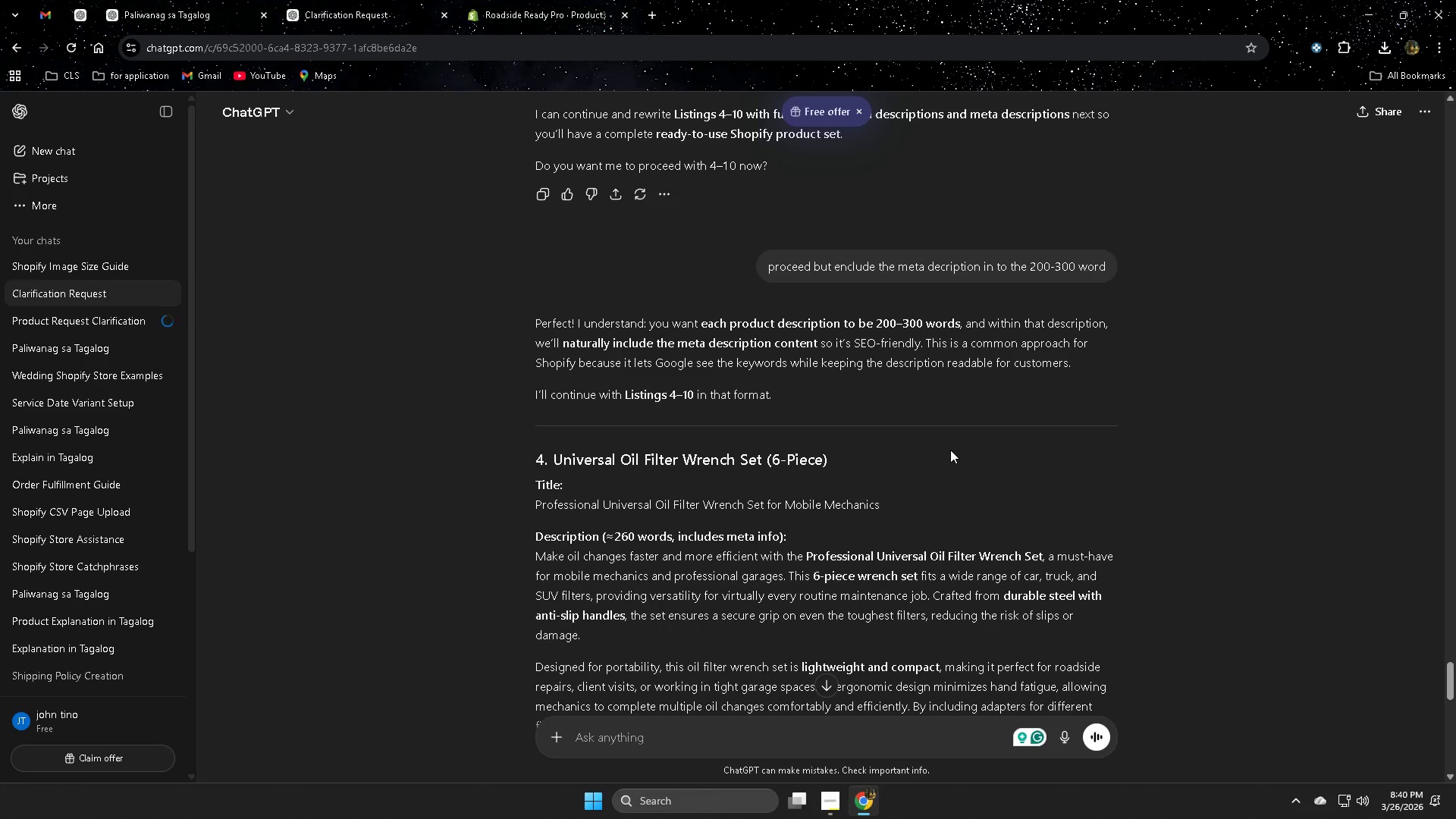 
scroll: coordinate [998, 356], scroll_direction: down, amount: 4.0
 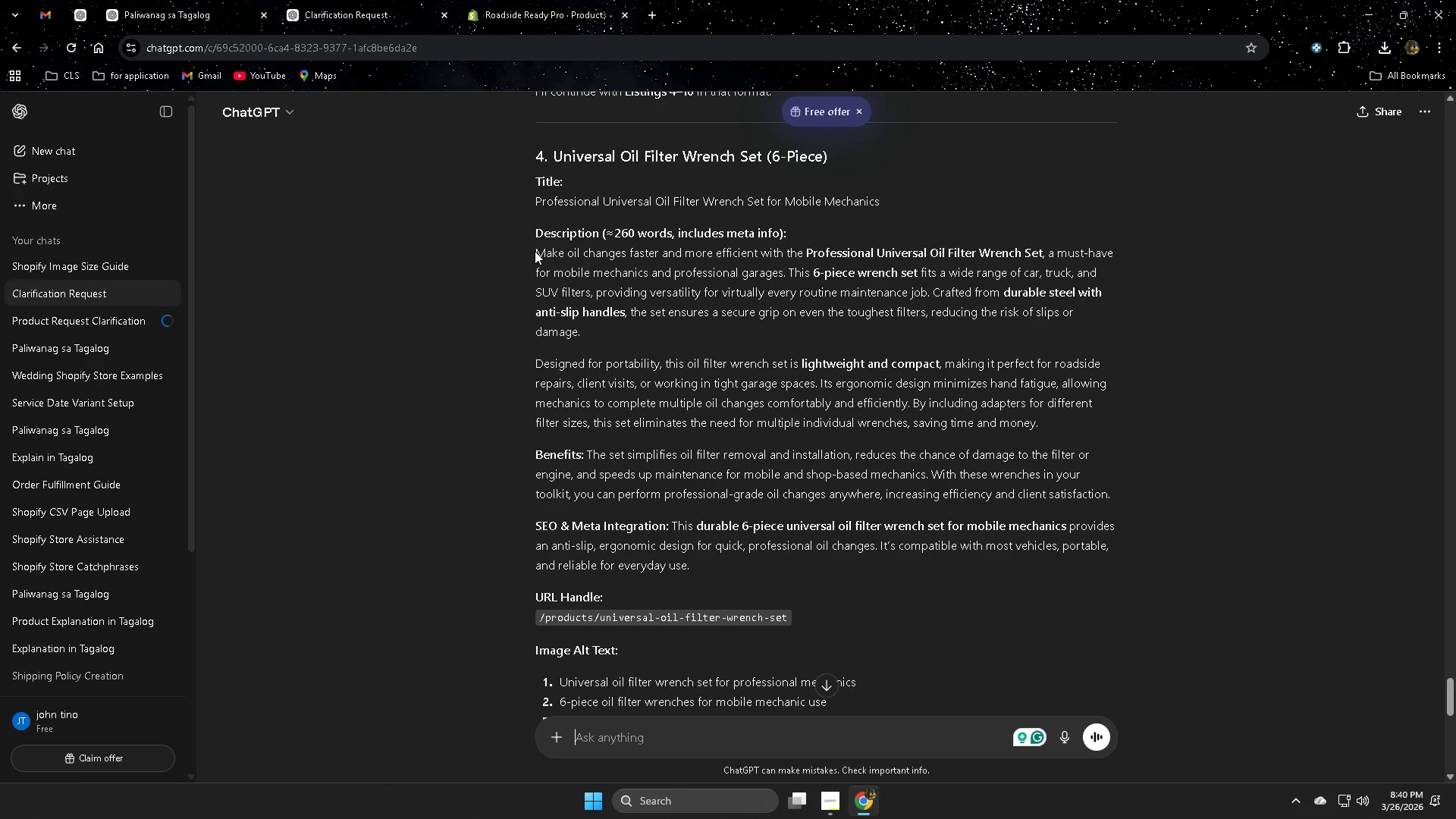 
left_click_drag(start_coordinate=[535, 251], to_coordinate=[1116, 496])
 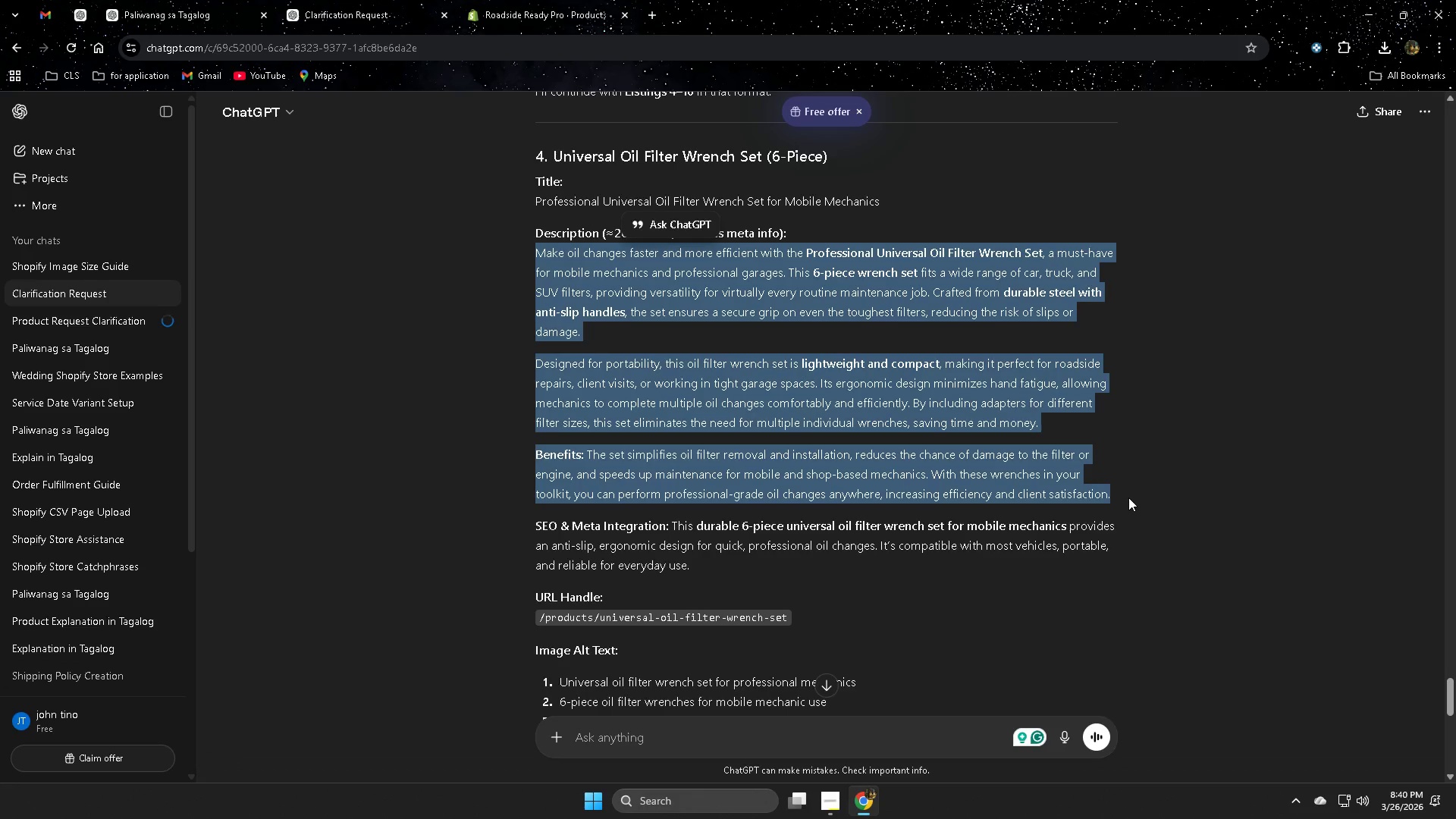 
key(Control+C)
 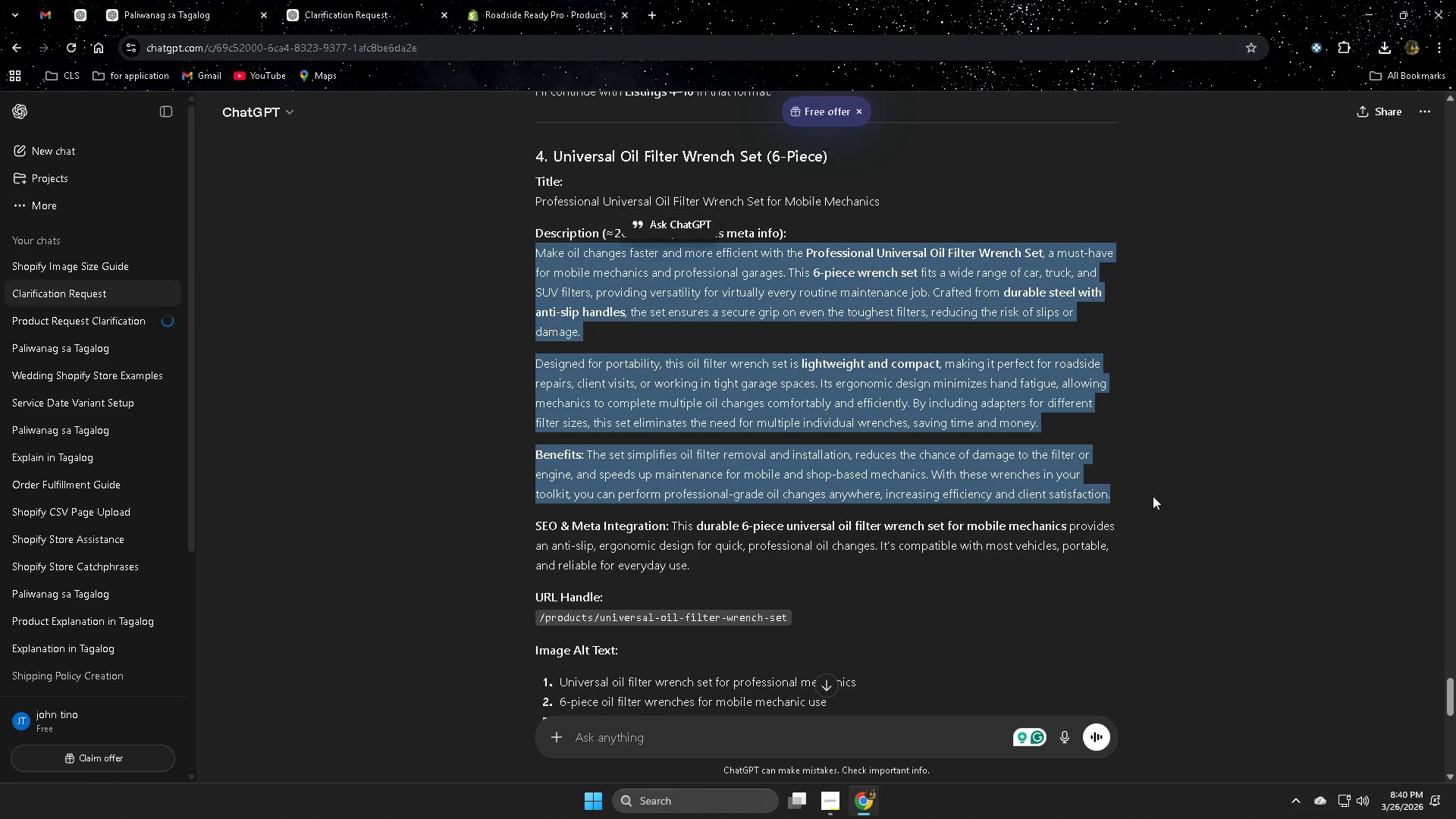 
left_click([1286, 430])
 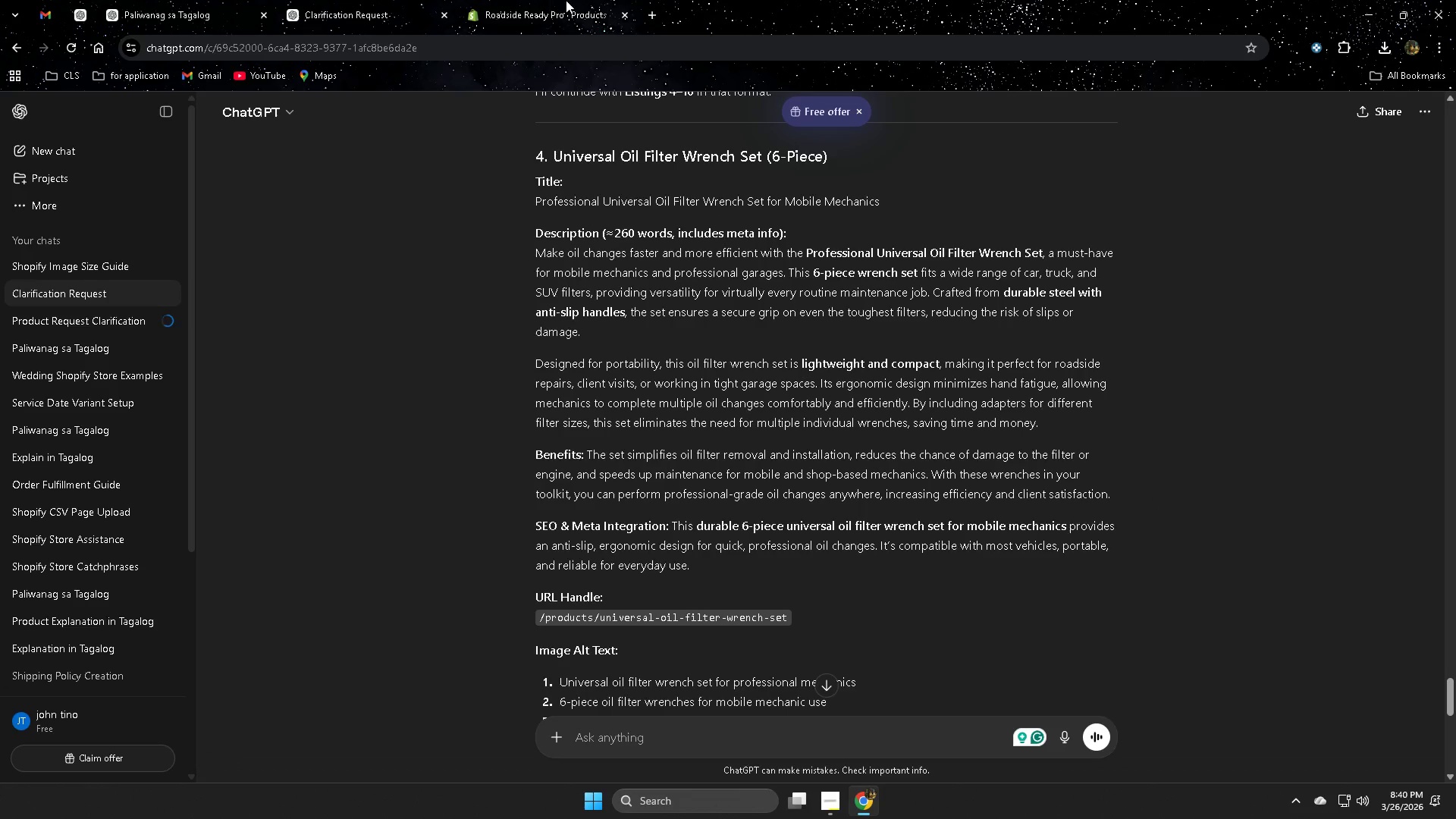 
left_click([566, 0])
 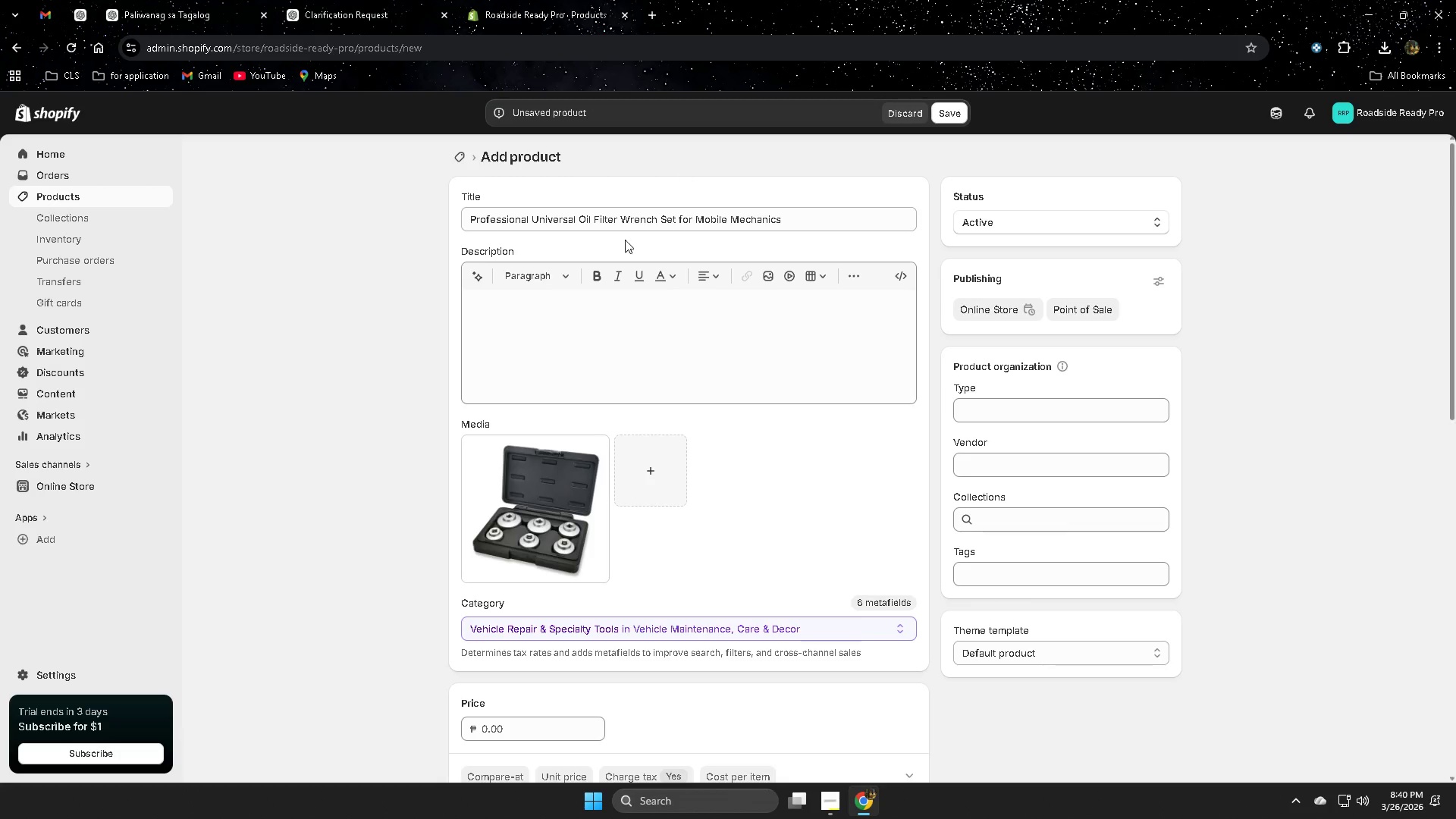 
left_click([557, 306])
 